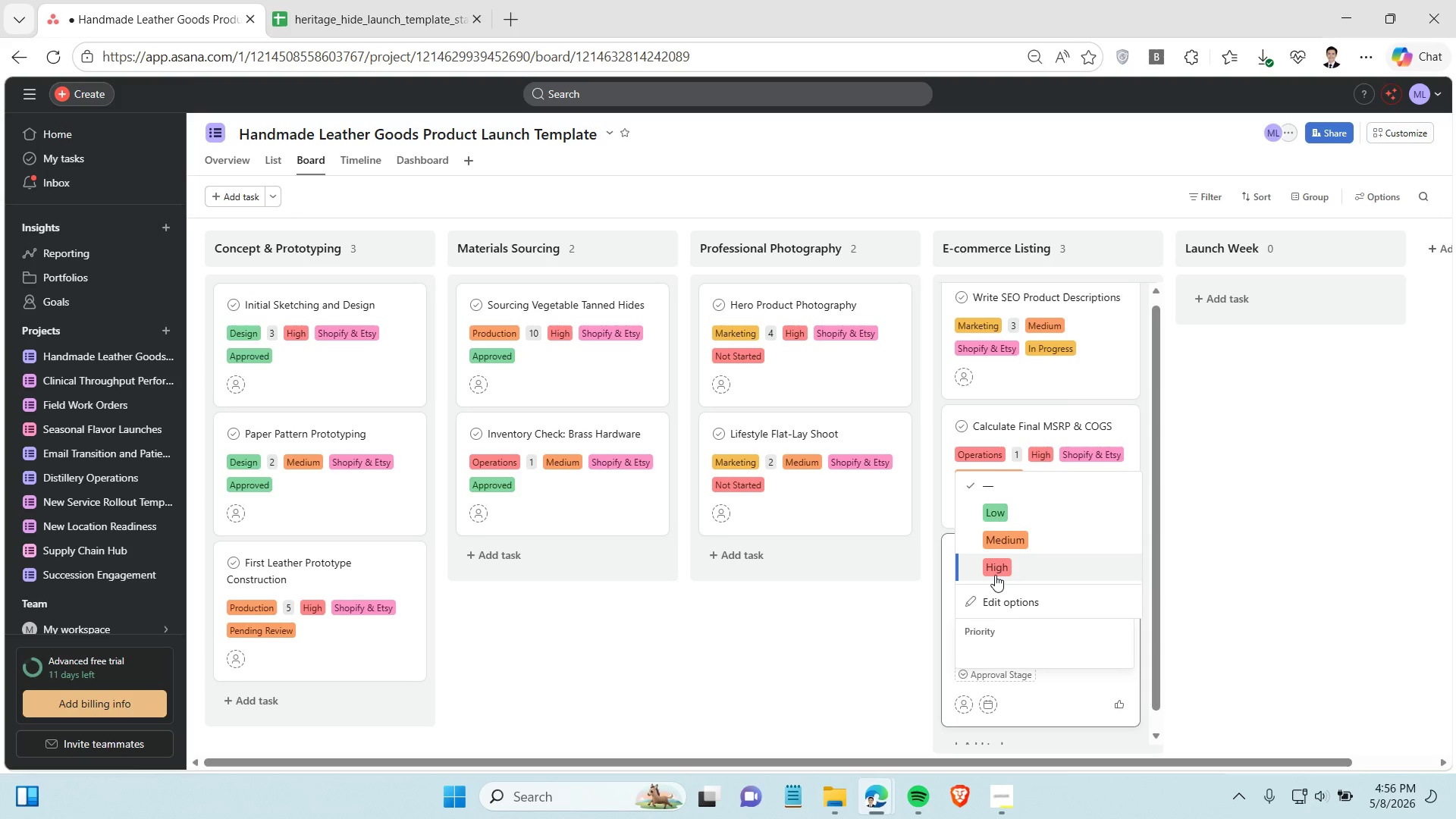 
left_click([995, 573])
 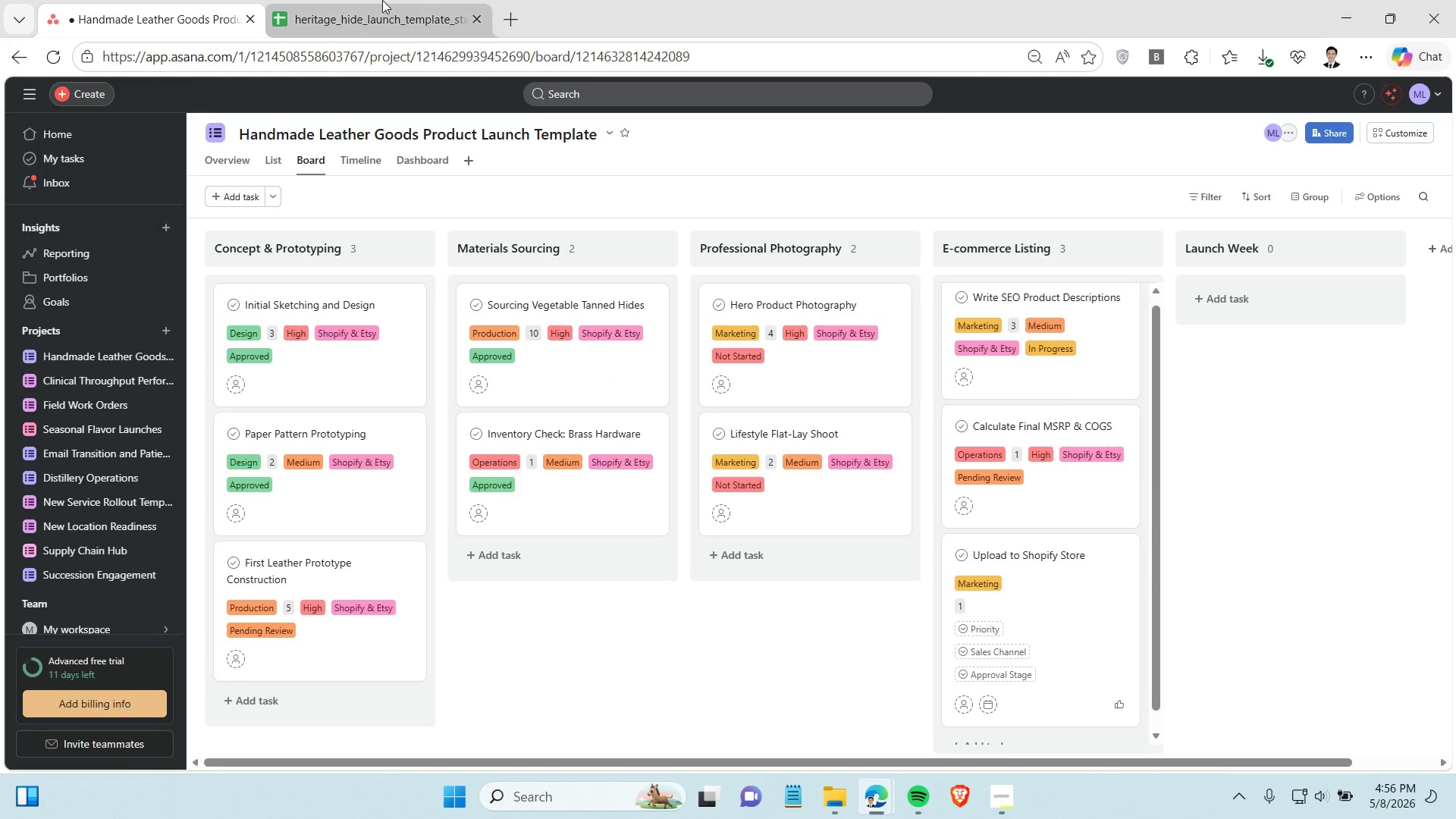 
left_click([372, 0])
 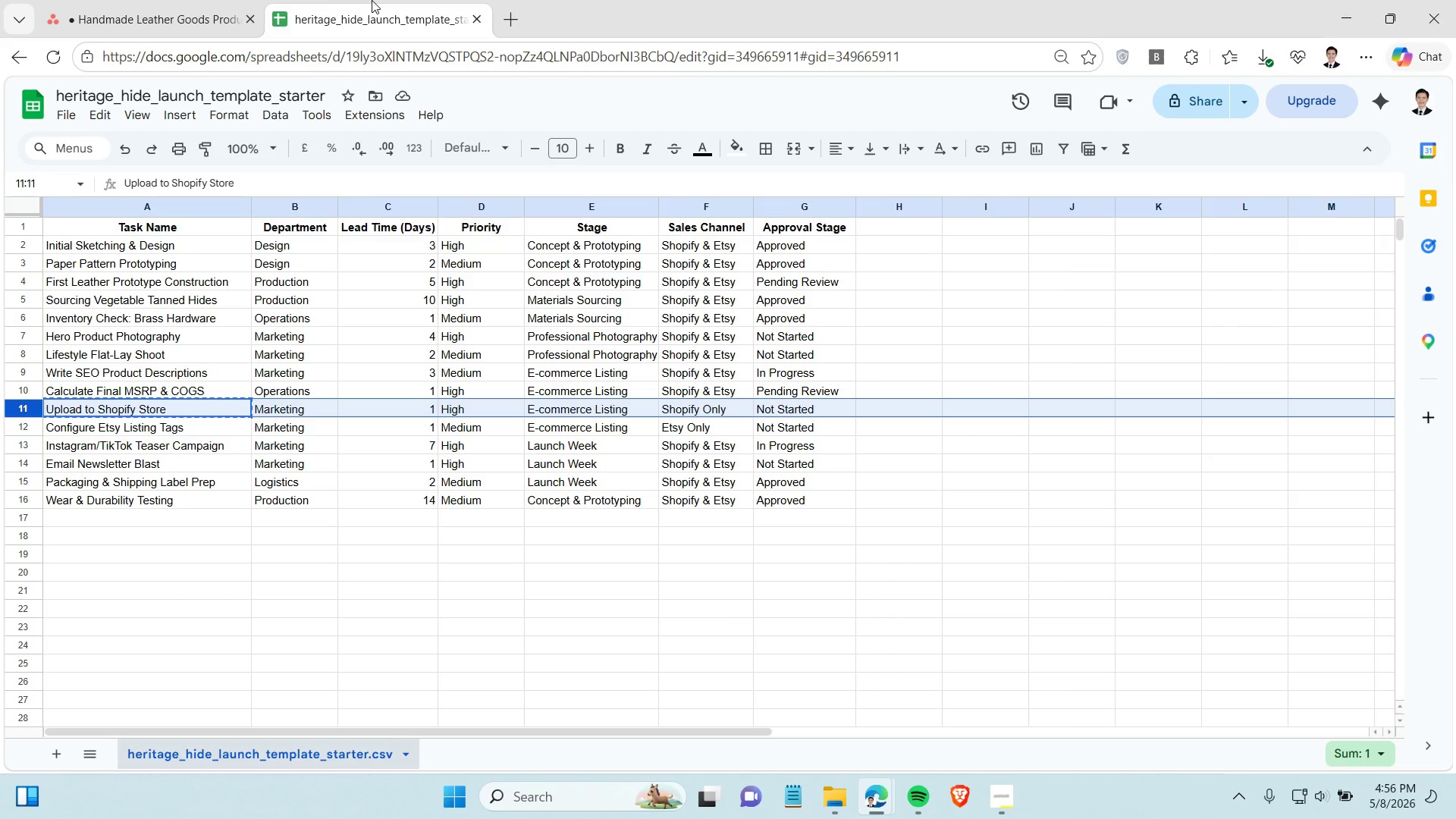 
wait(5.97)
 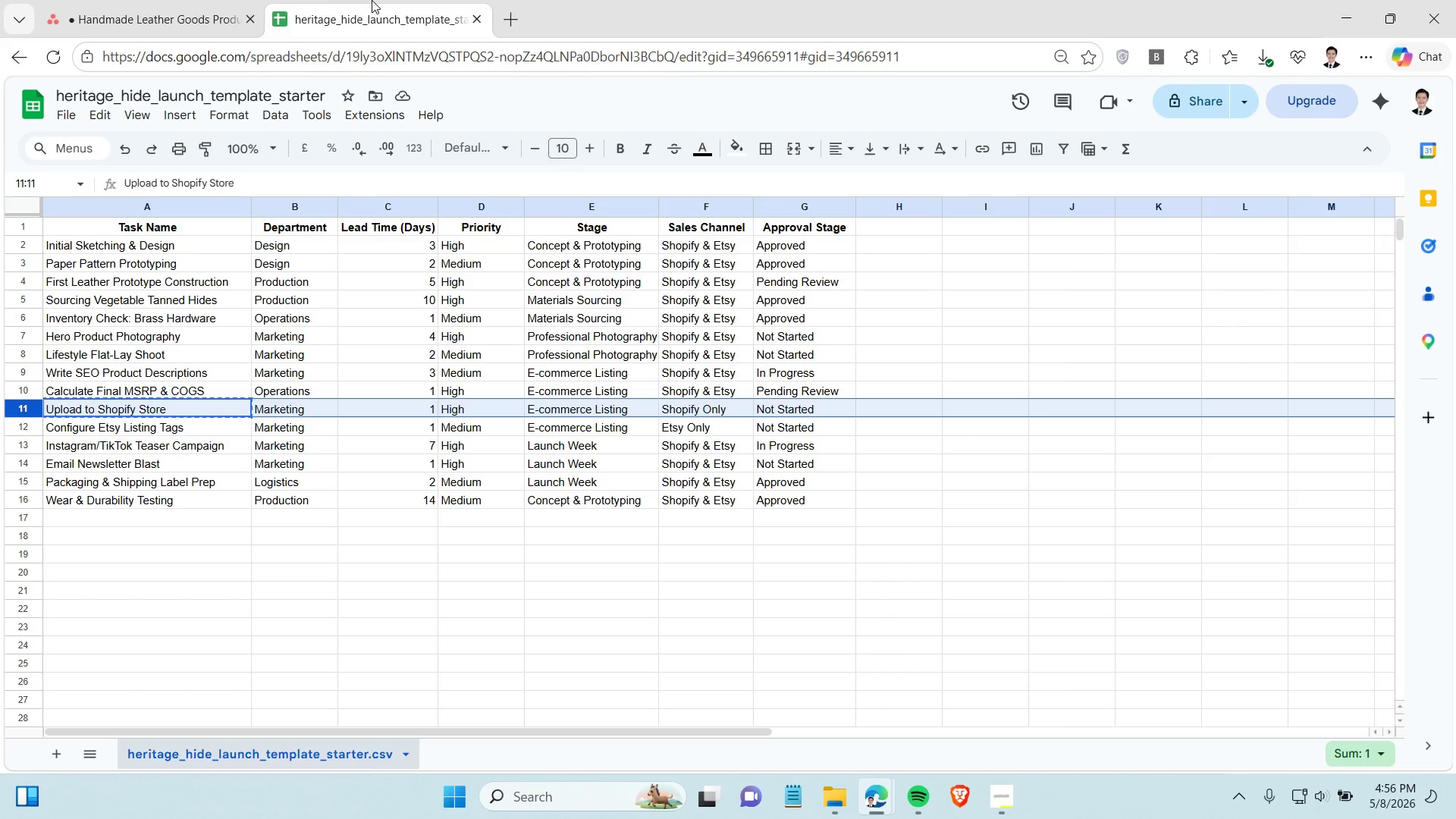 
left_click([174, 6])
 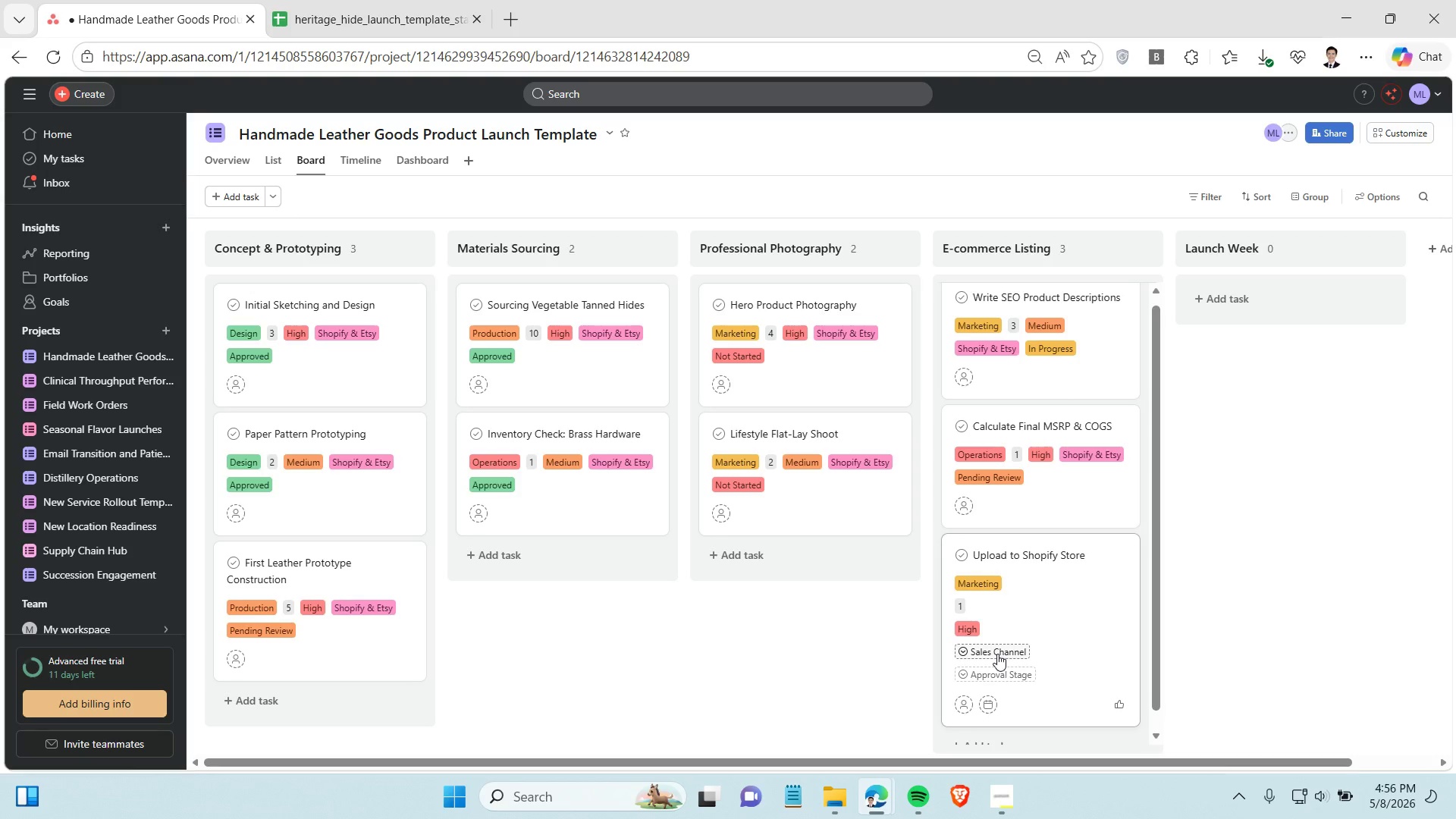 
left_click([995, 651])
 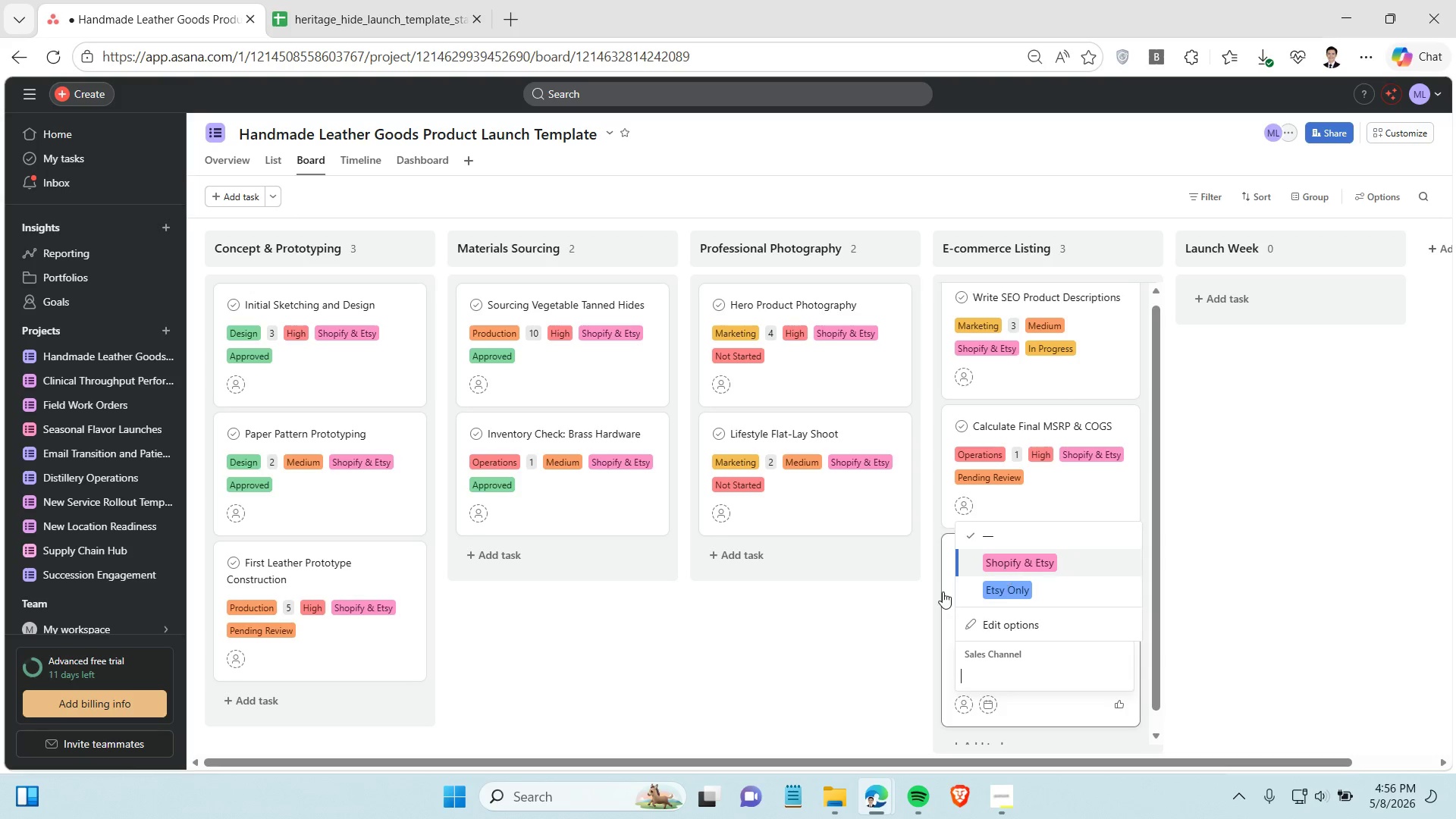 
left_click([386, 2])
 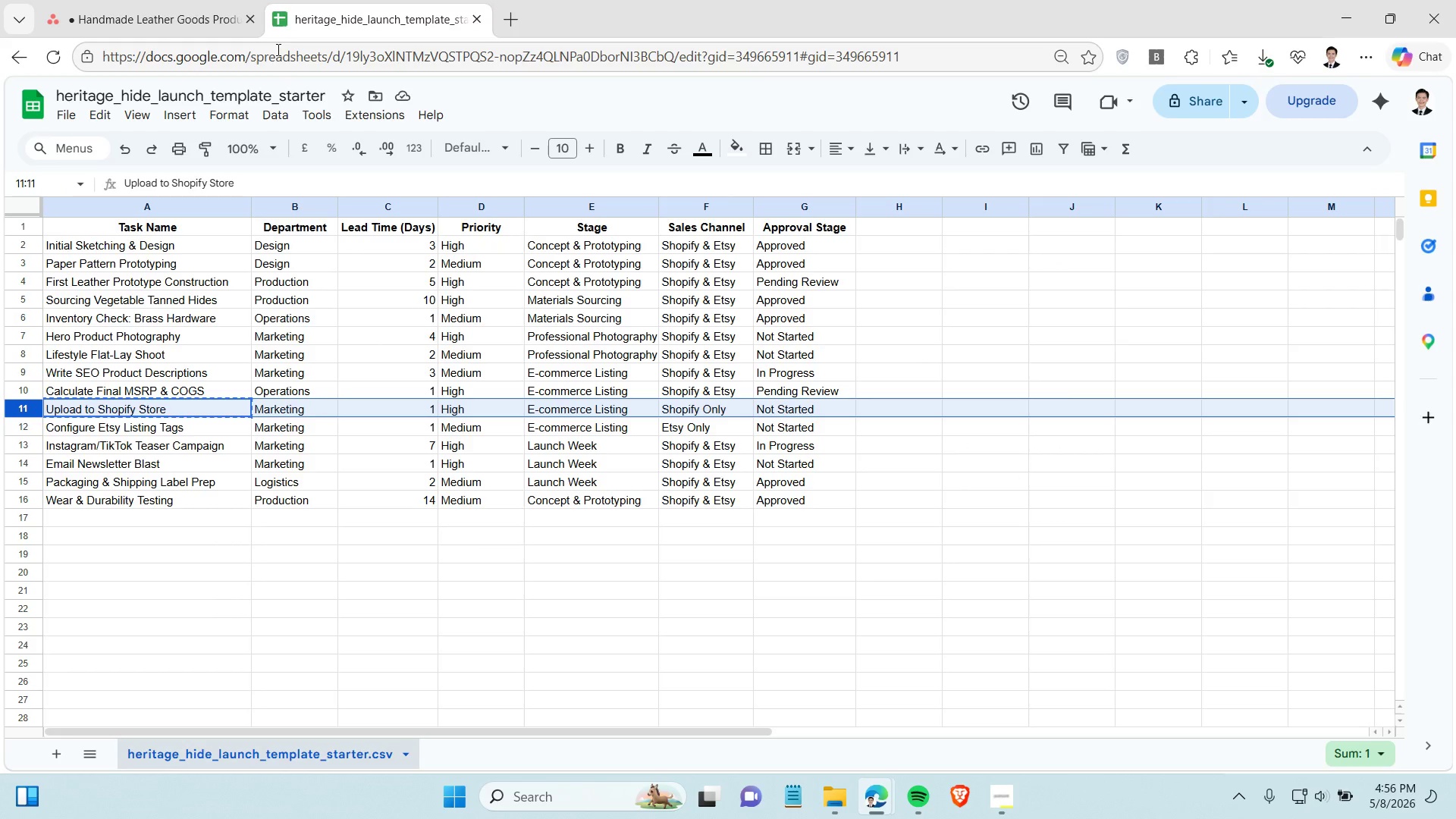 
left_click([158, 11])
 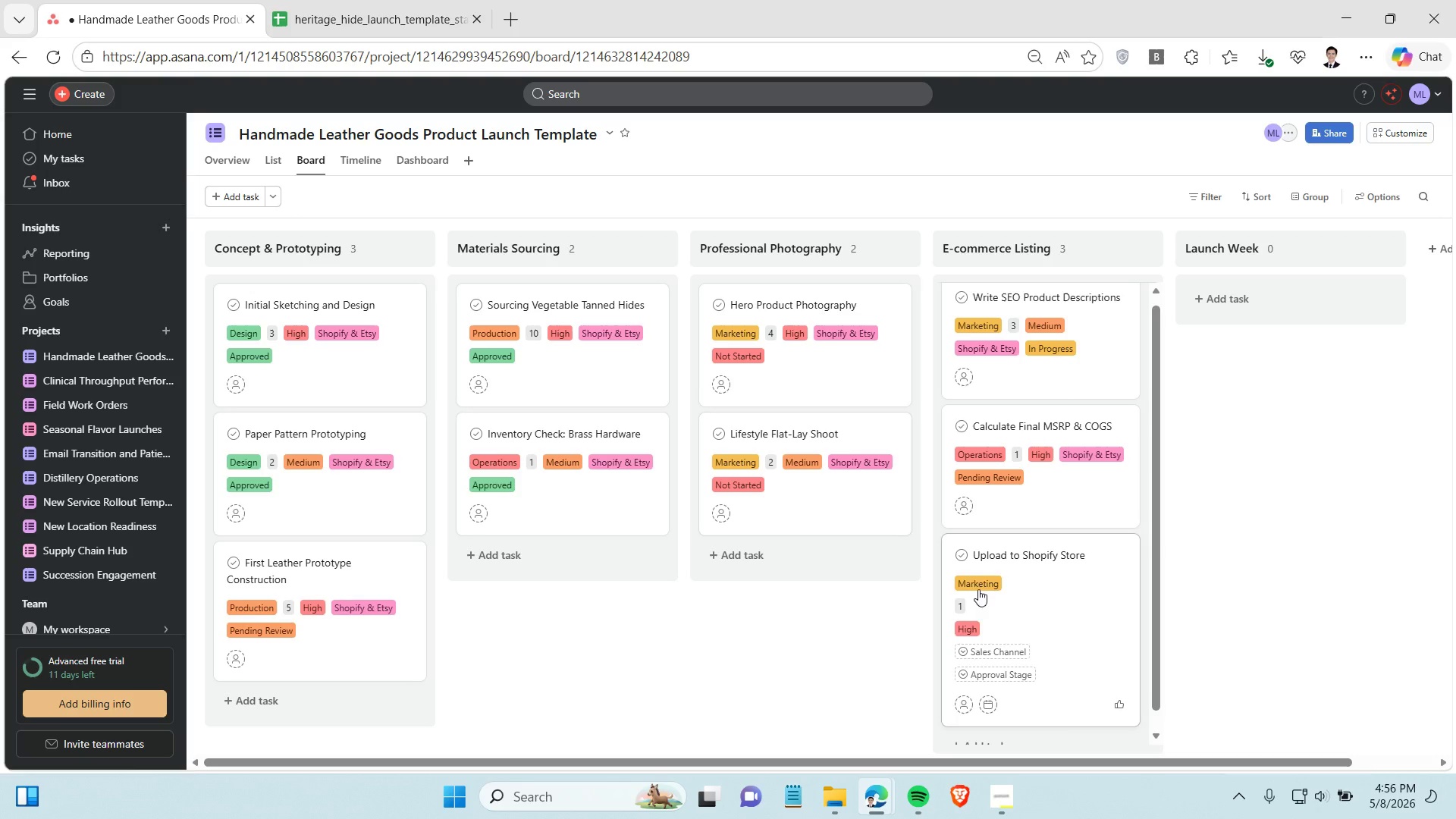 
left_click([986, 676])
 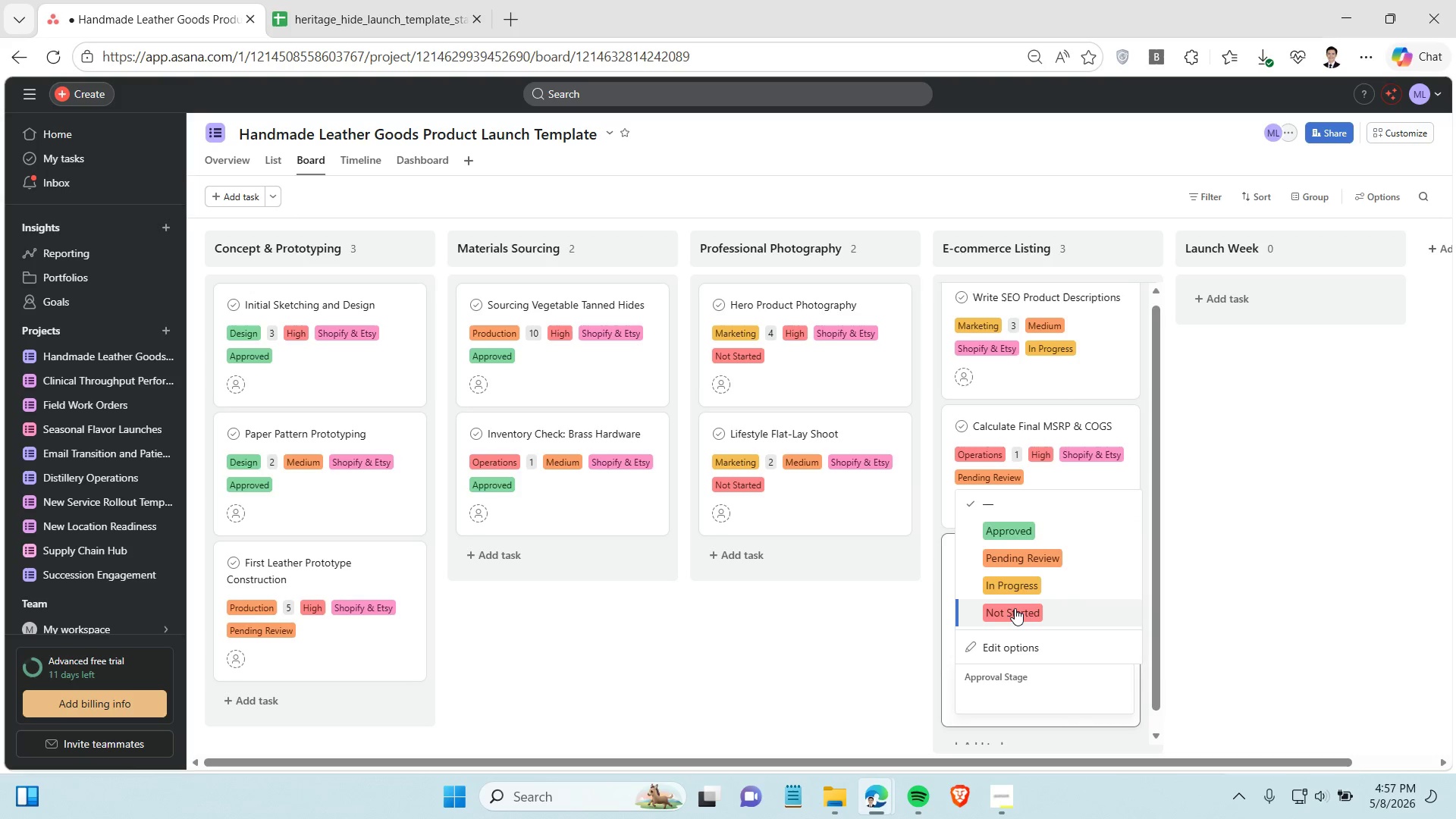 
left_click([1015, 608])
 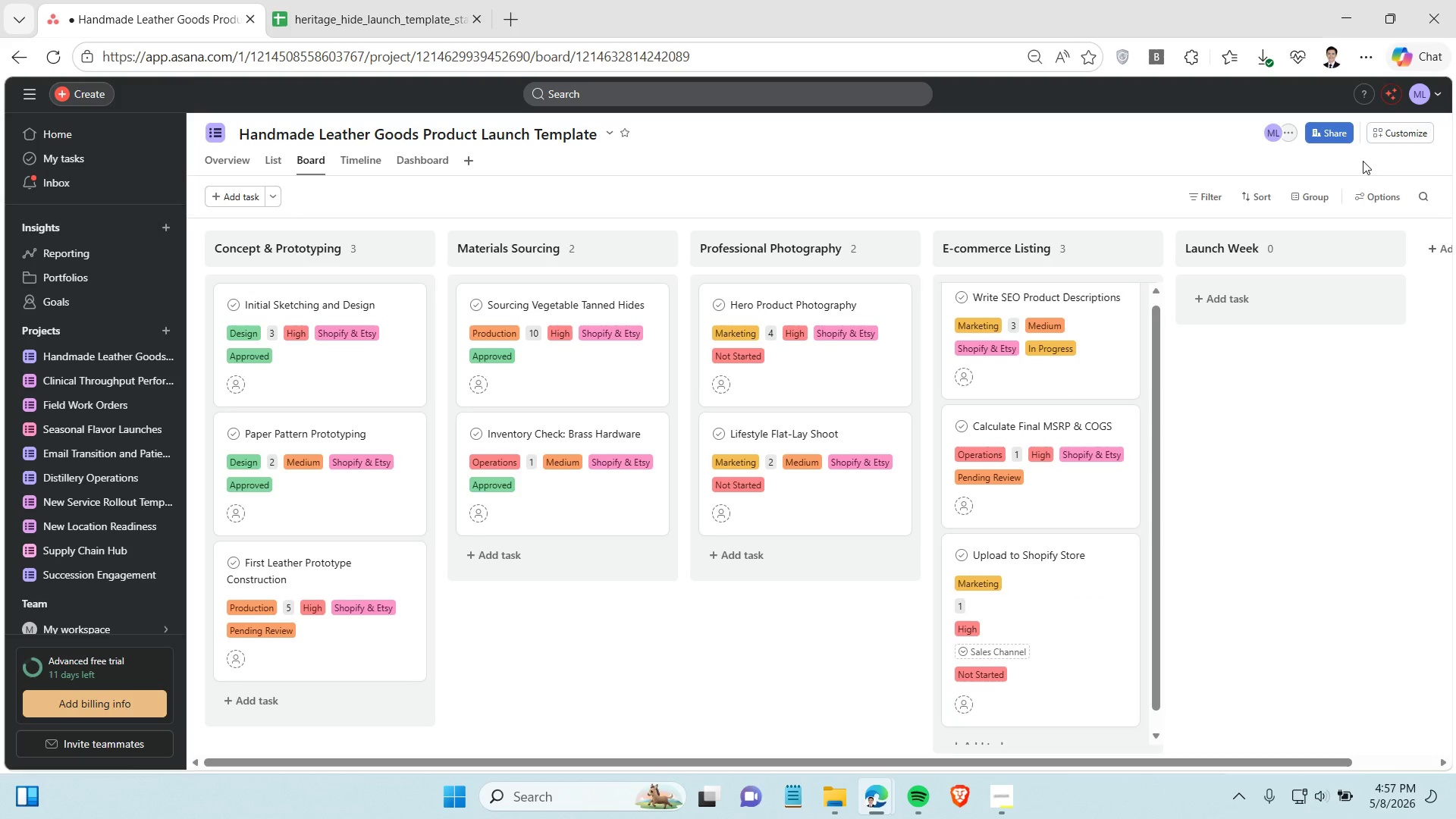 
left_click([1392, 130])
 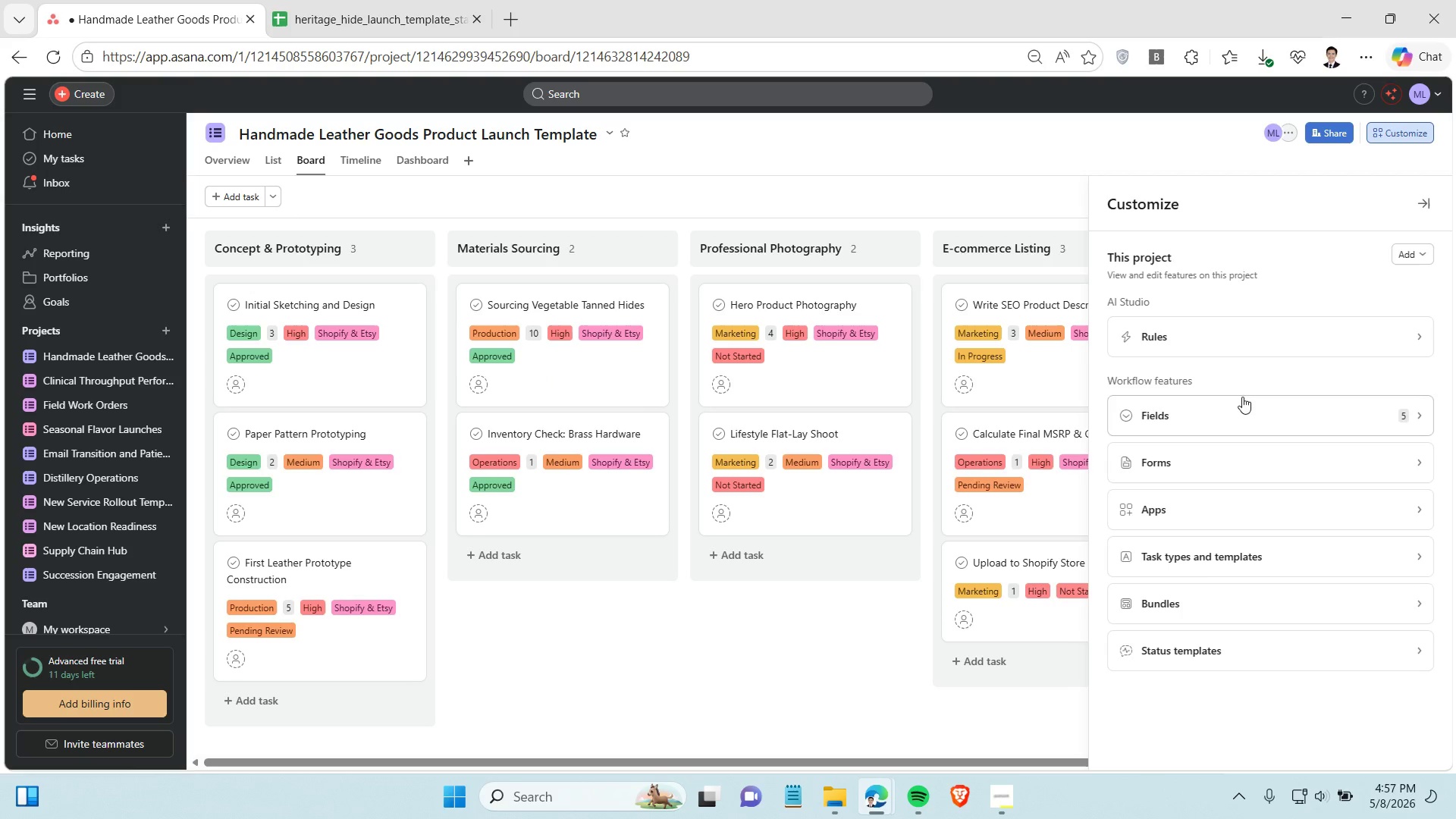 
left_click([1241, 425])
 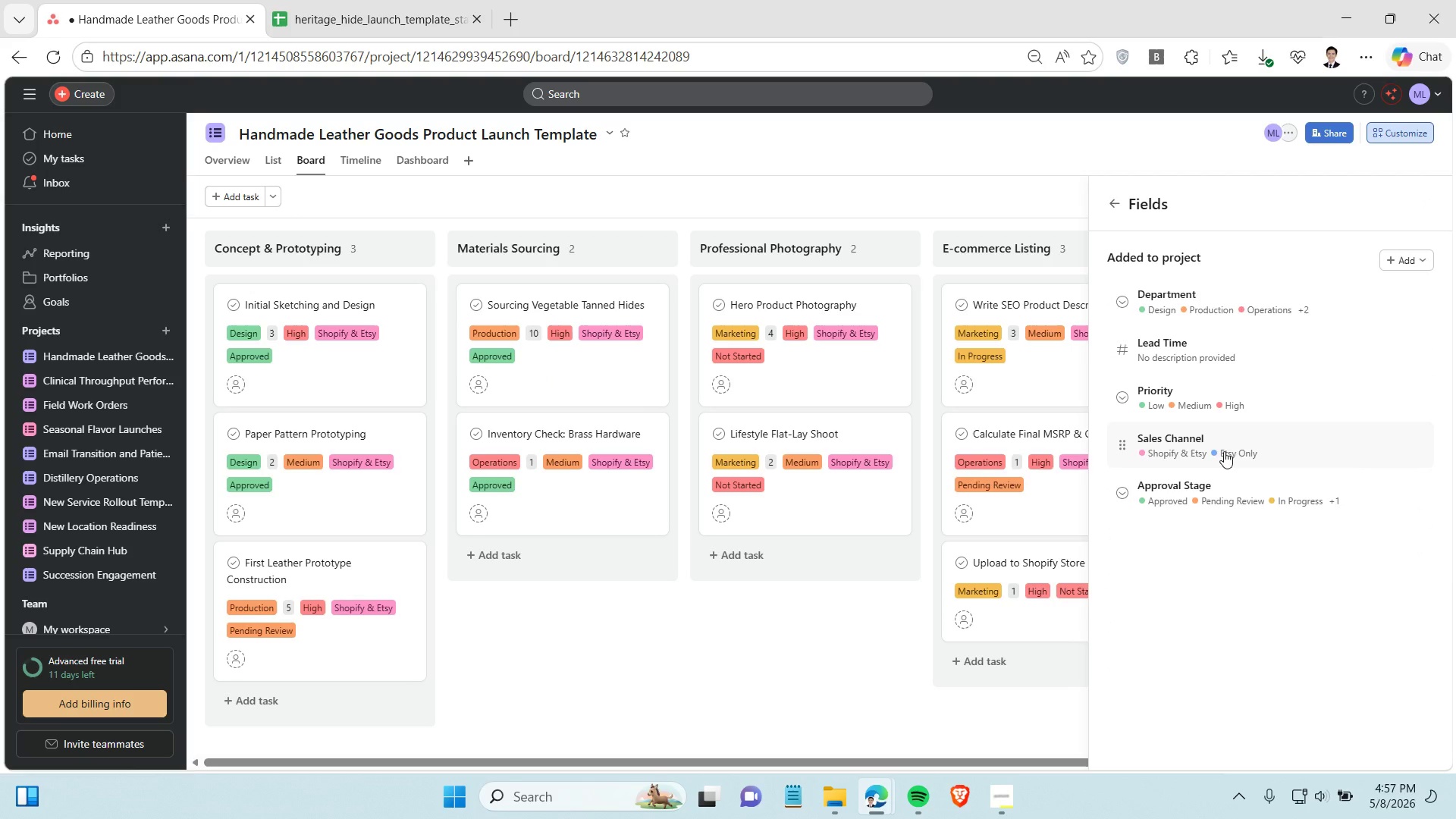 
left_click([1224, 451])
 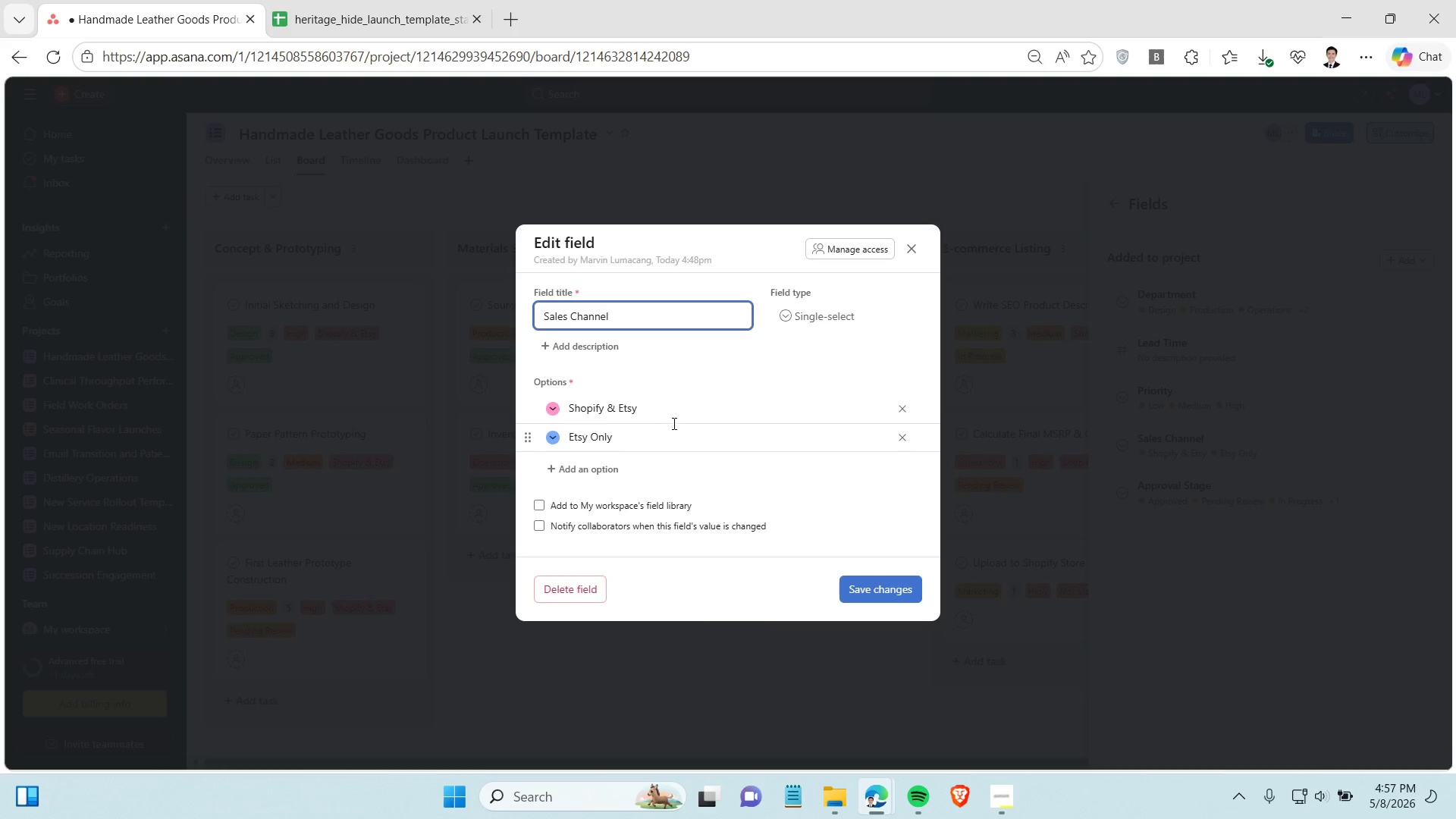 
left_click([676, 419])
 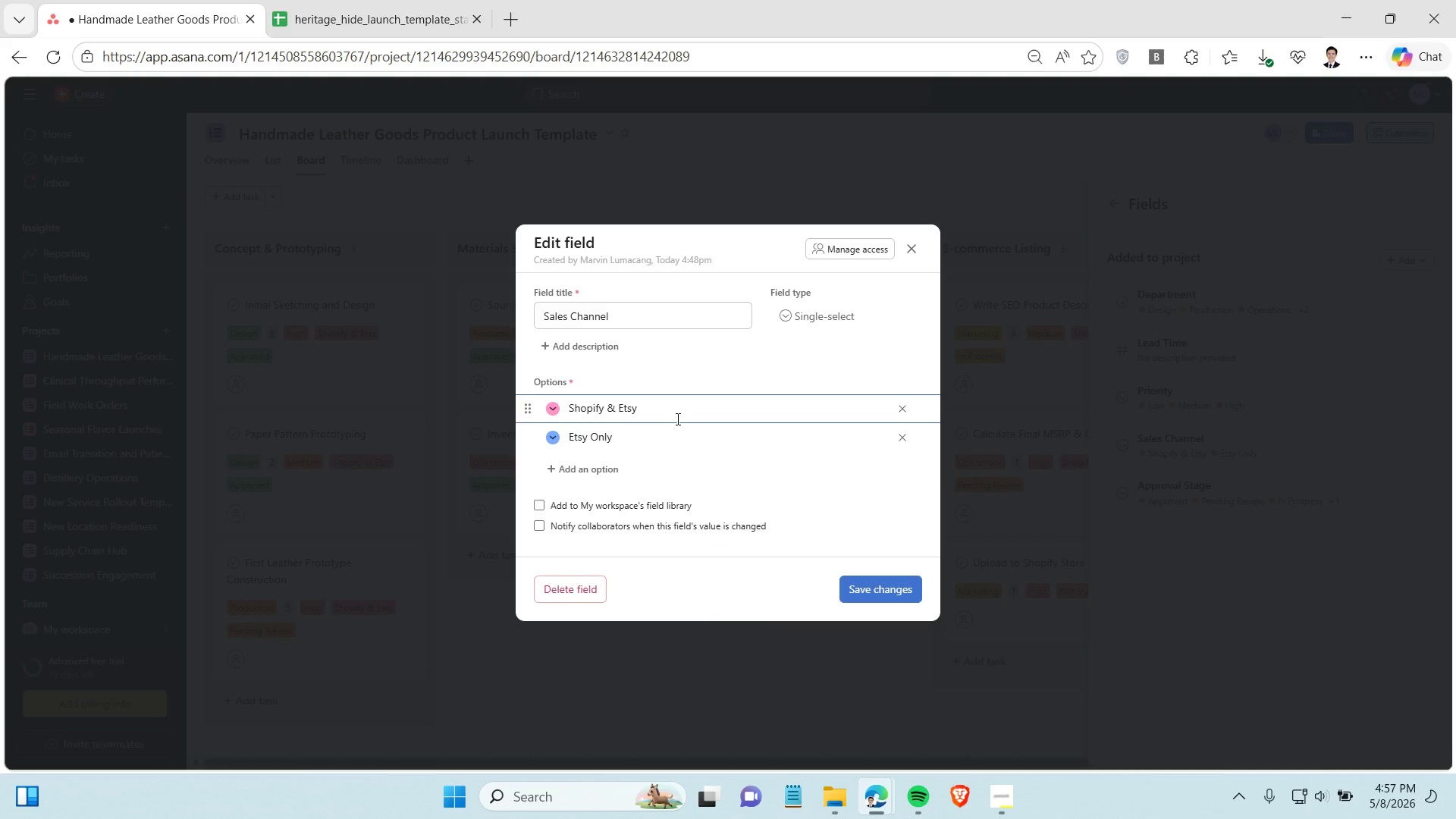 
key(Enter)
 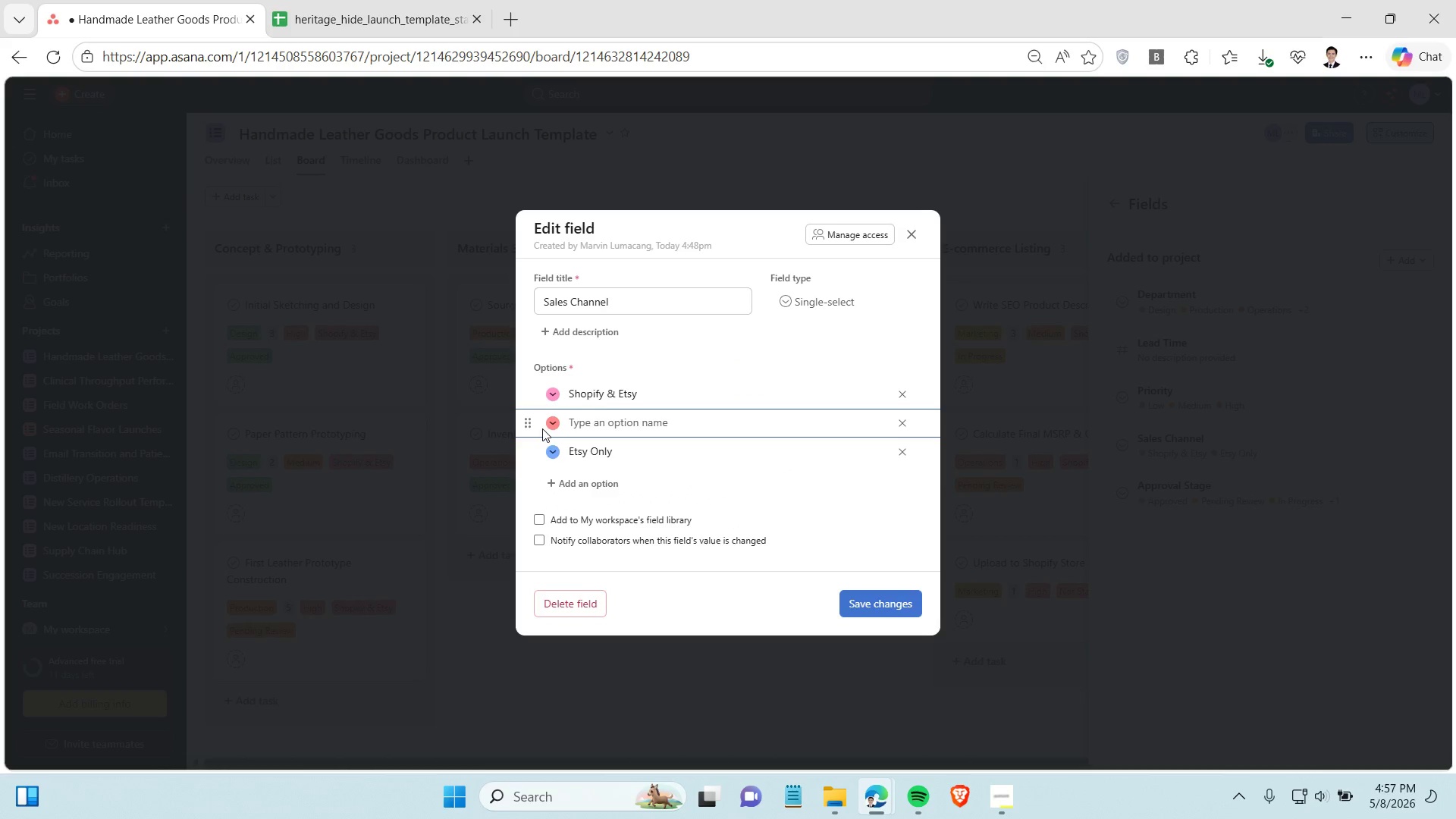 
left_click([554, 428])
 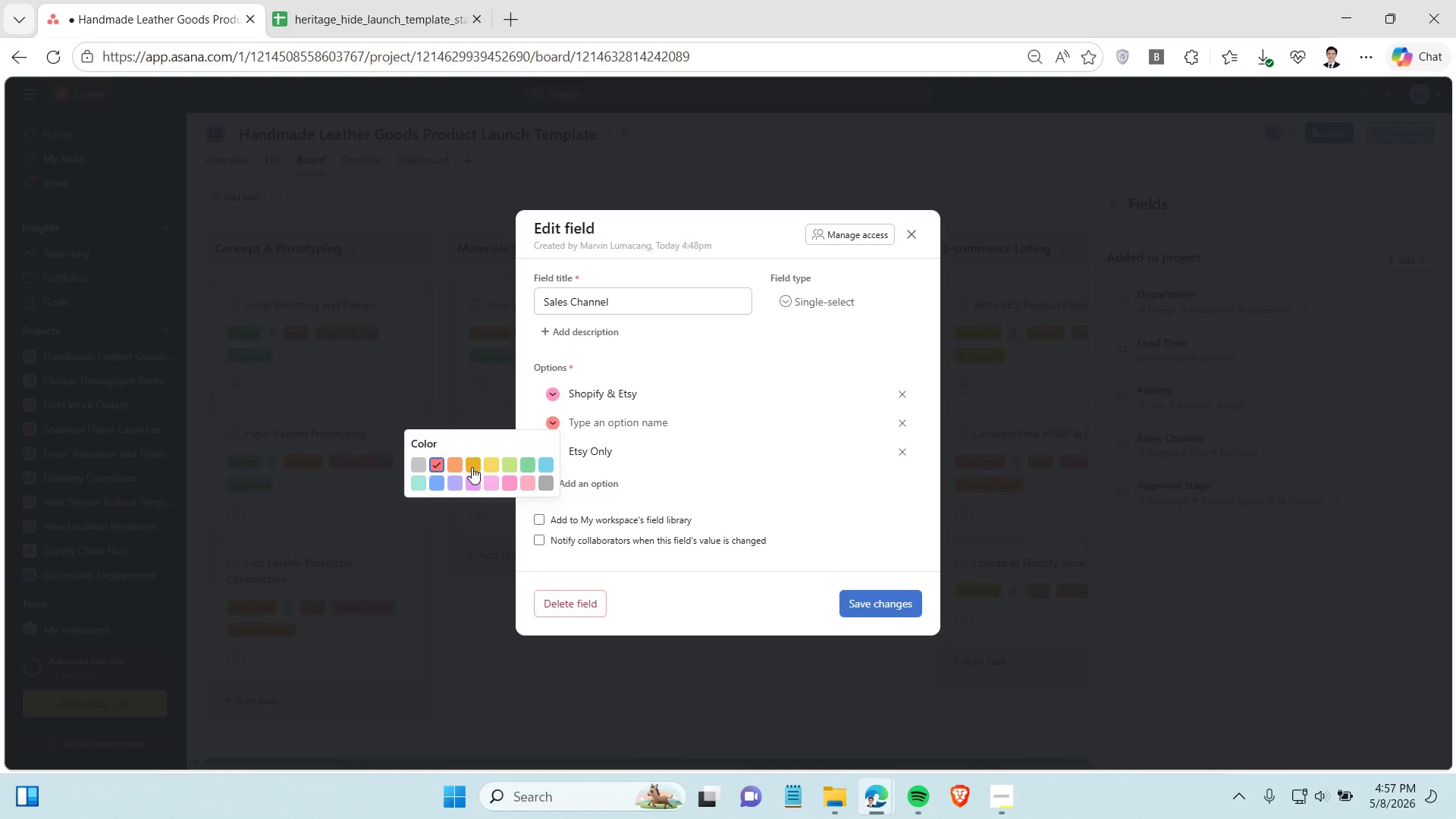 
left_click([470, 467])
 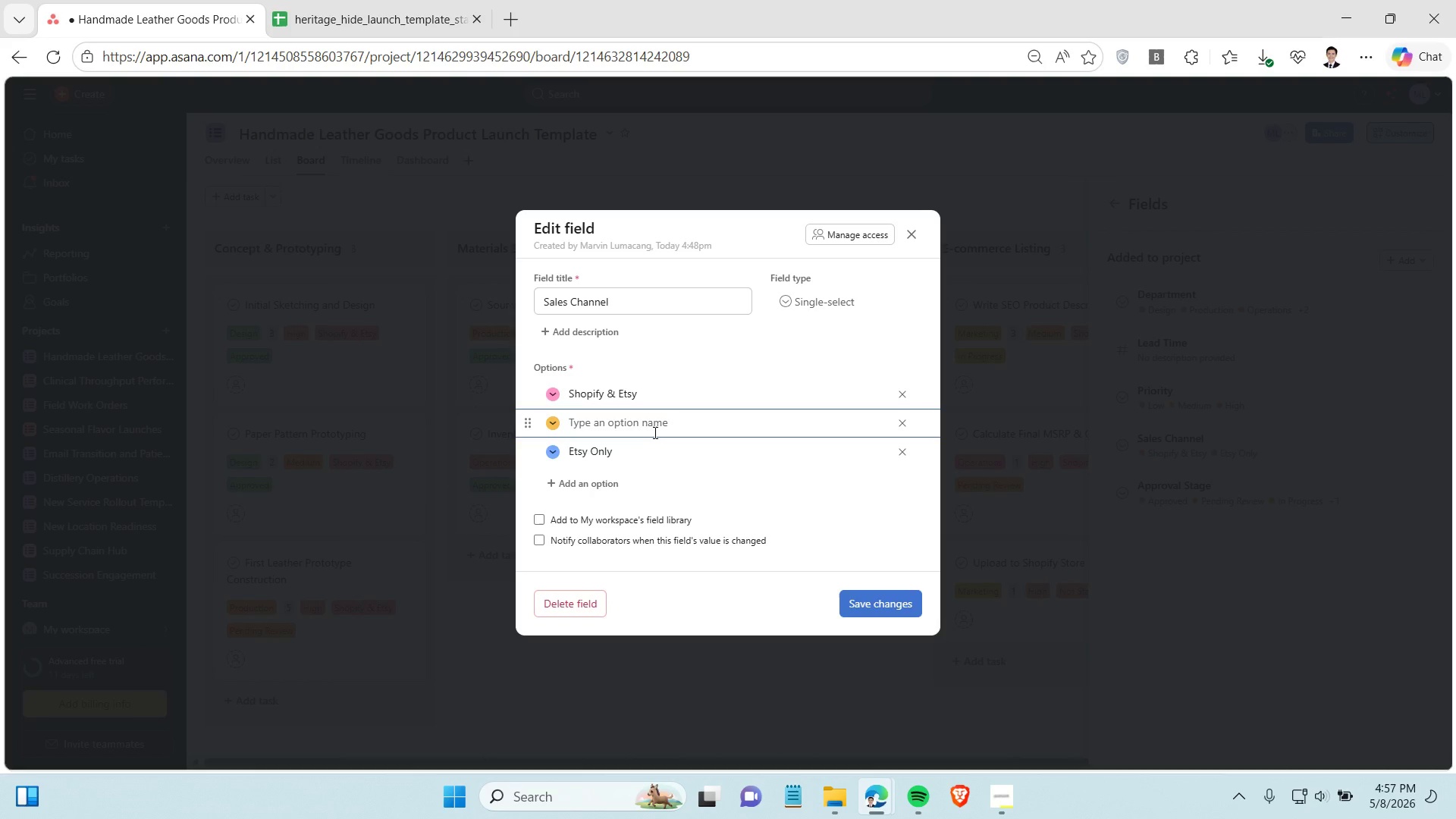 
type(Shopi)
 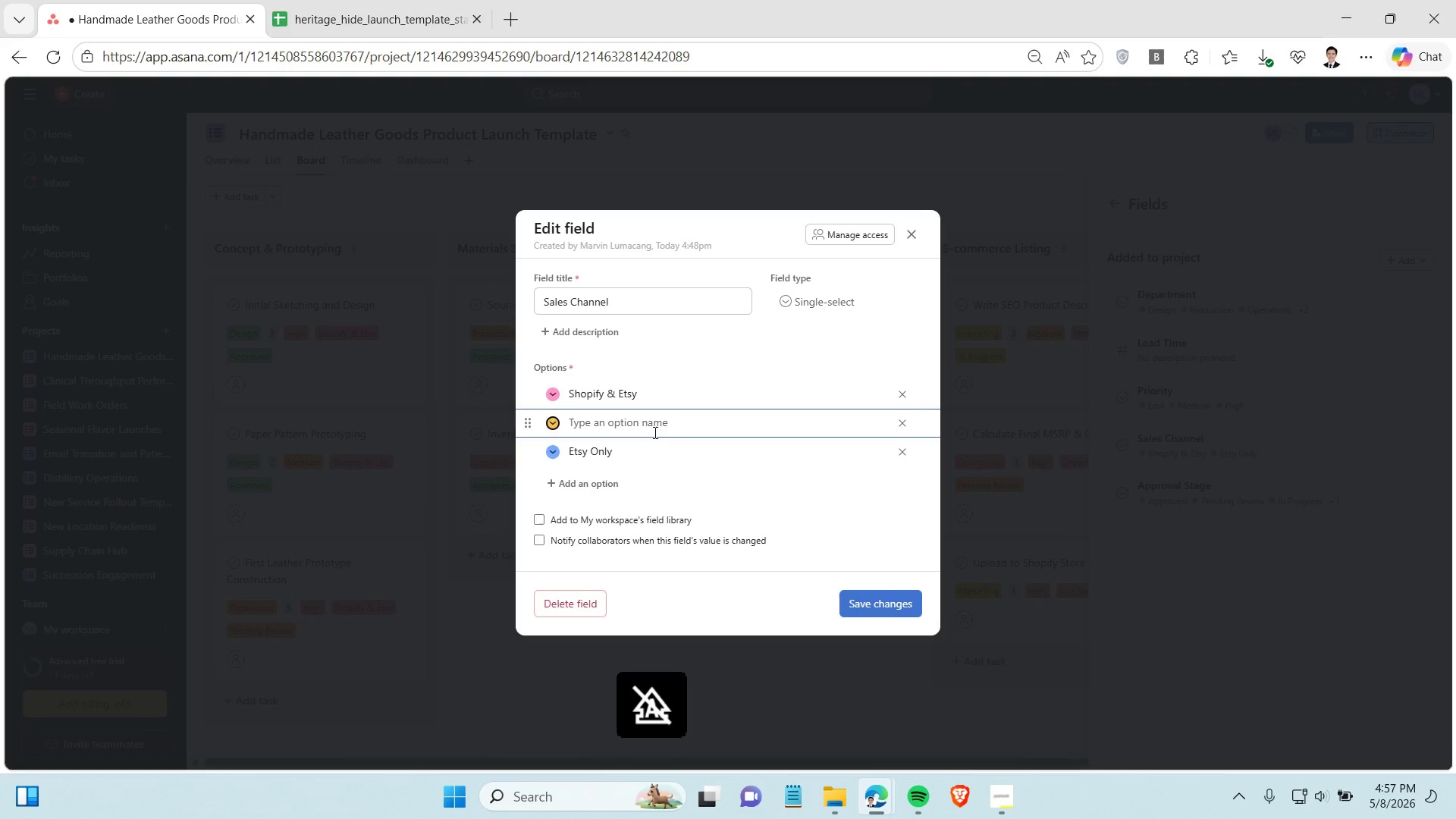 
left_click([652, 432])
 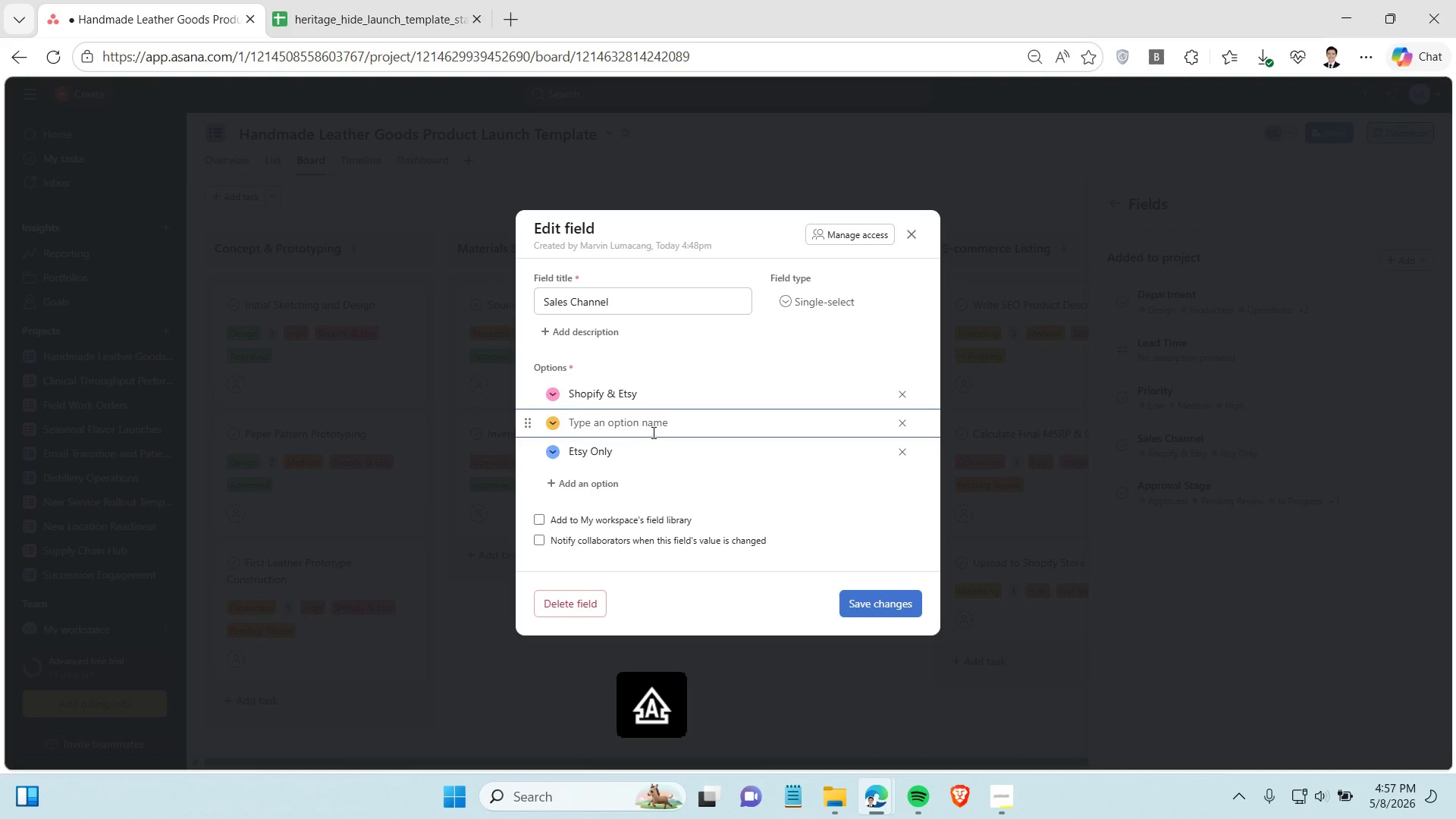 
type(Shopify Only)
 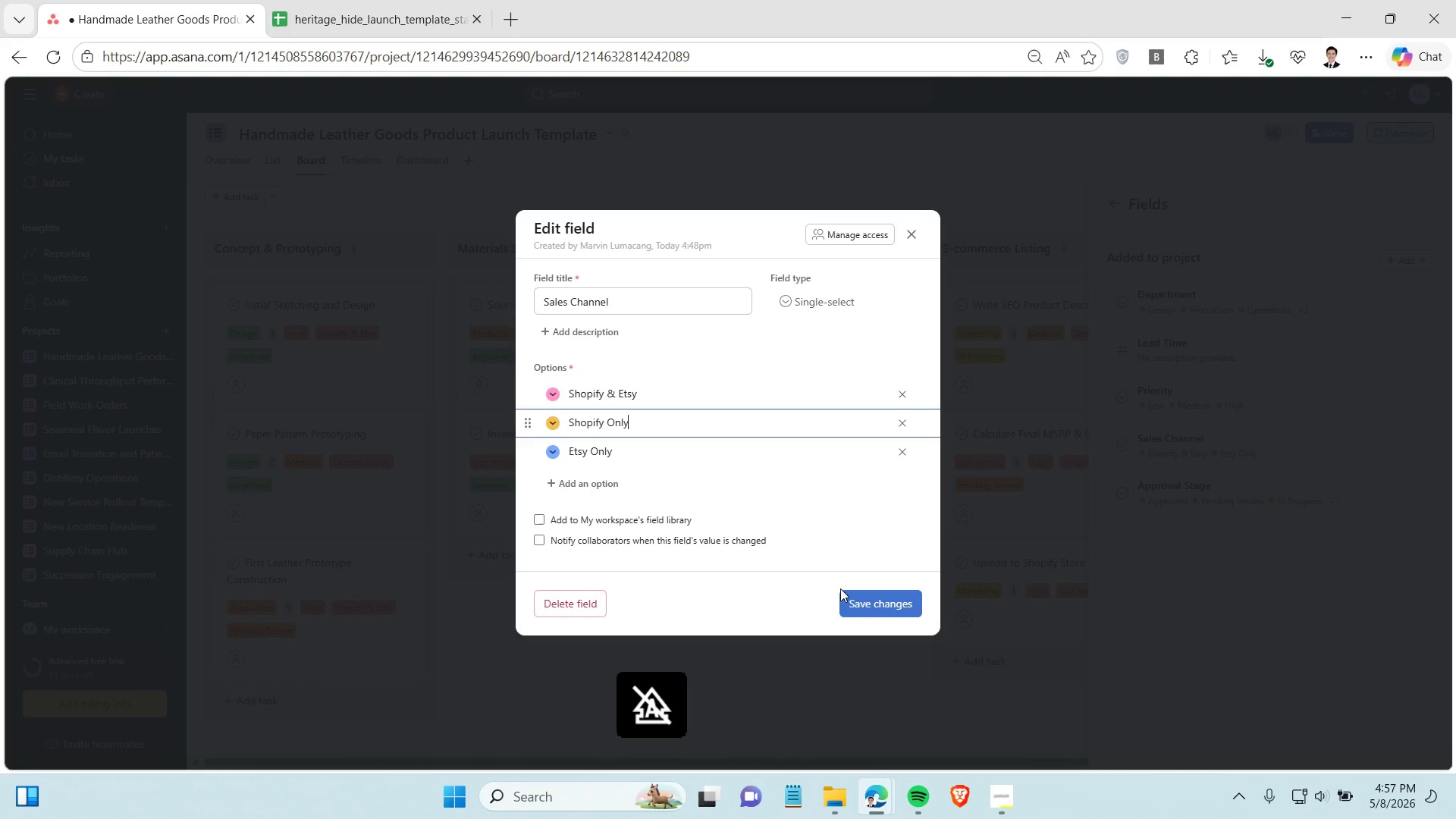 
left_click([852, 592])
 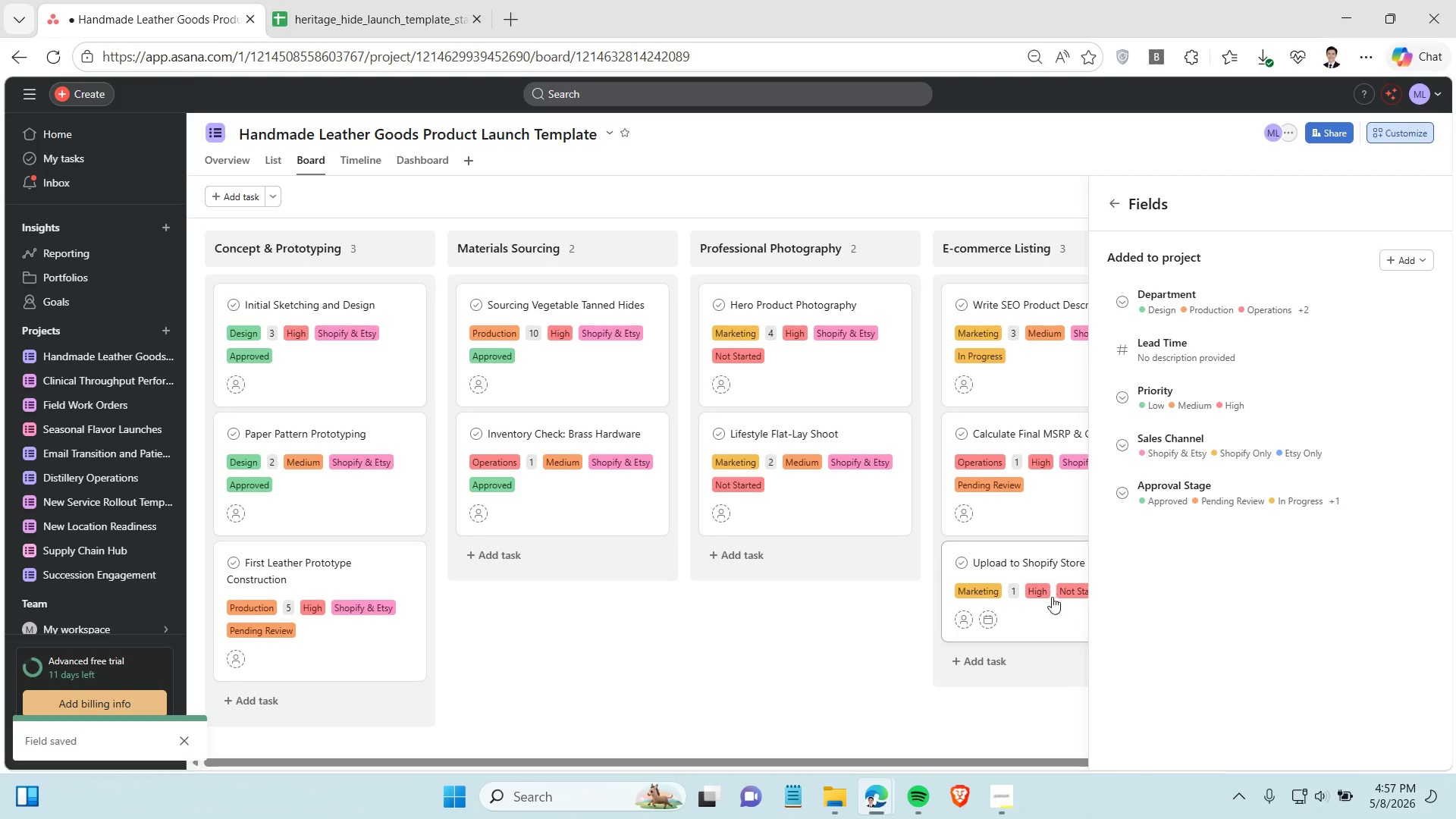 
left_click([864, 639])
 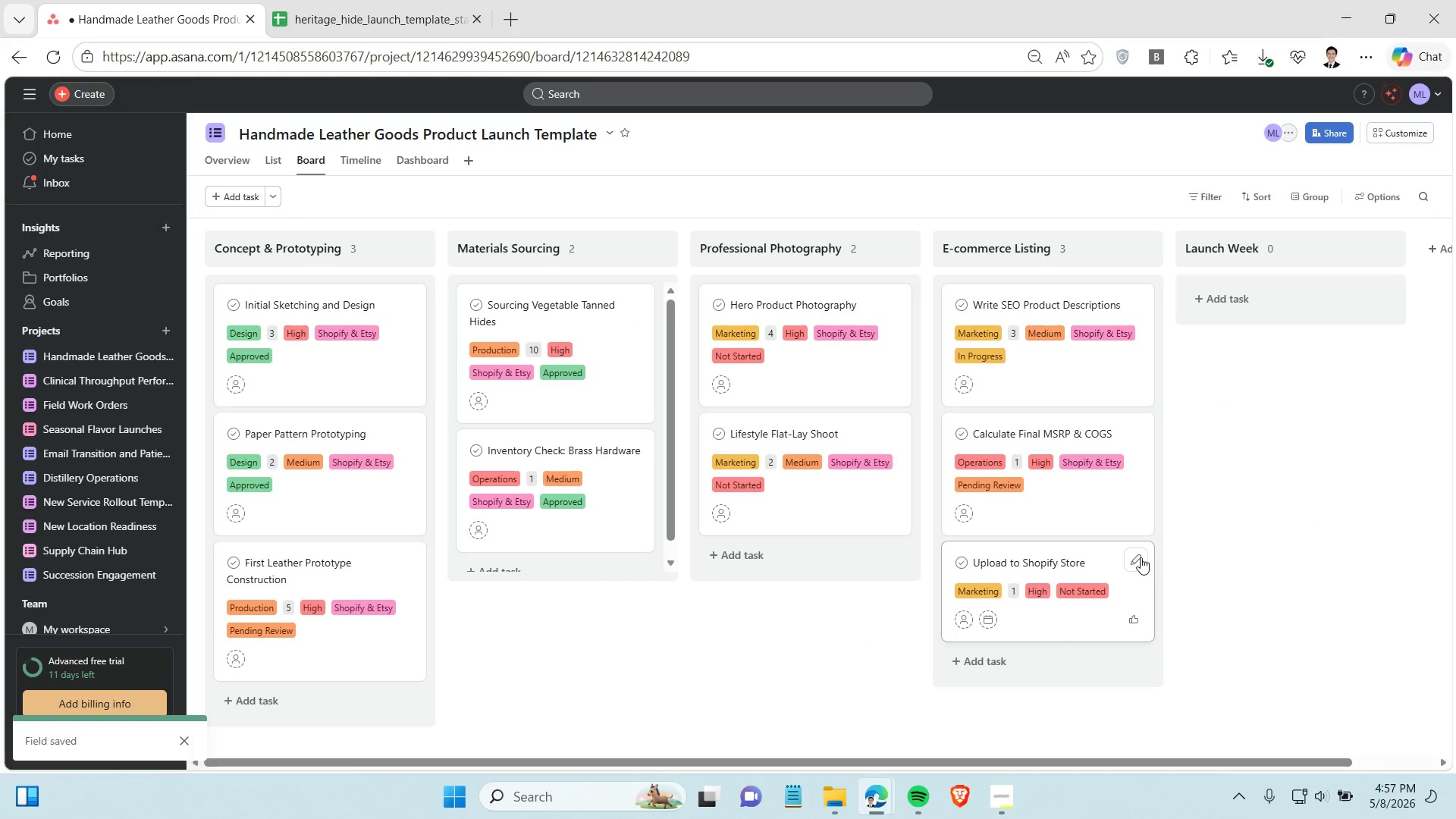 
left_click([1141, 557])
 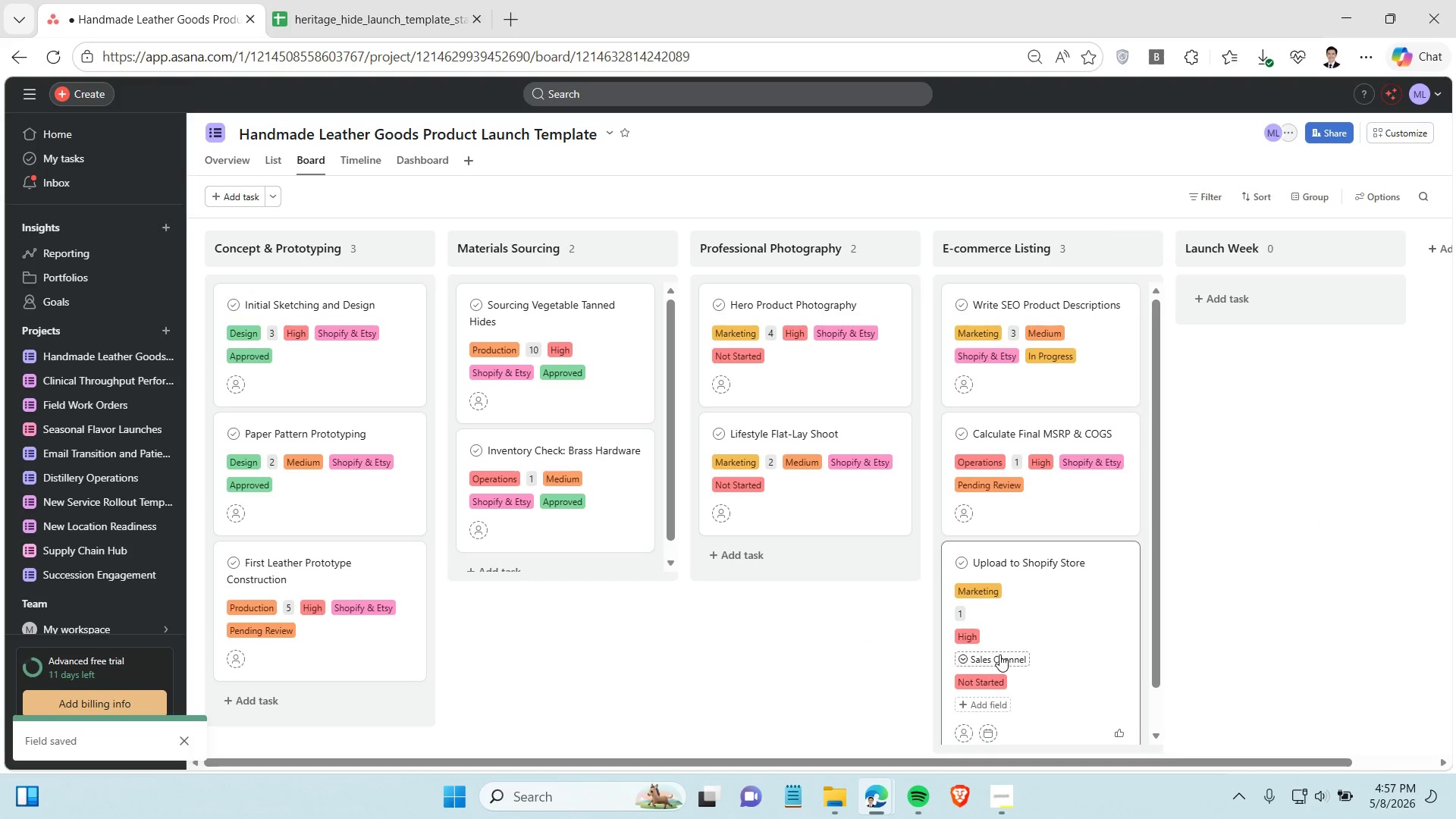 
left_click([999, 654])
 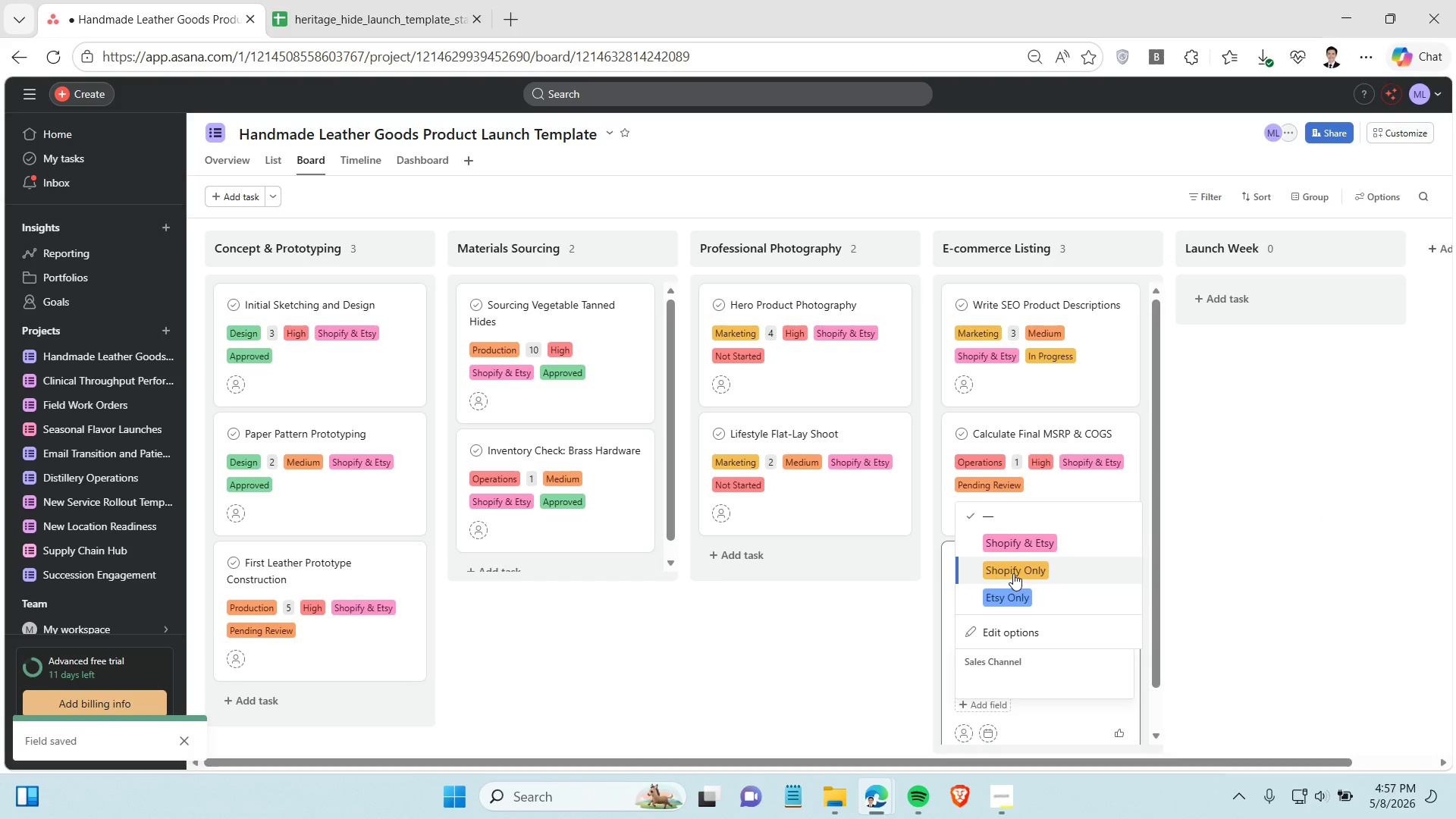 
left_click([1013, 573])
 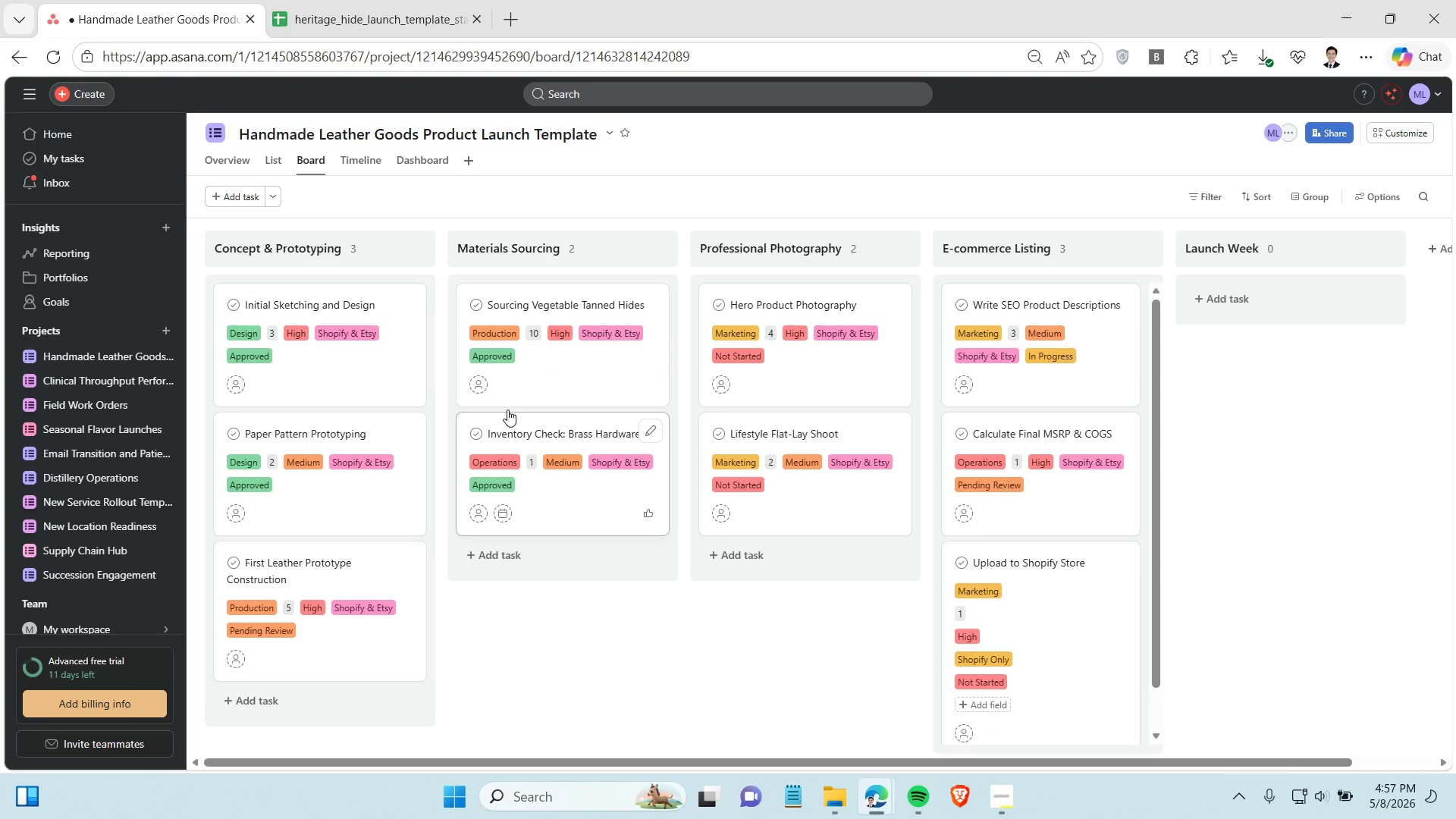 
wait(6.59)
 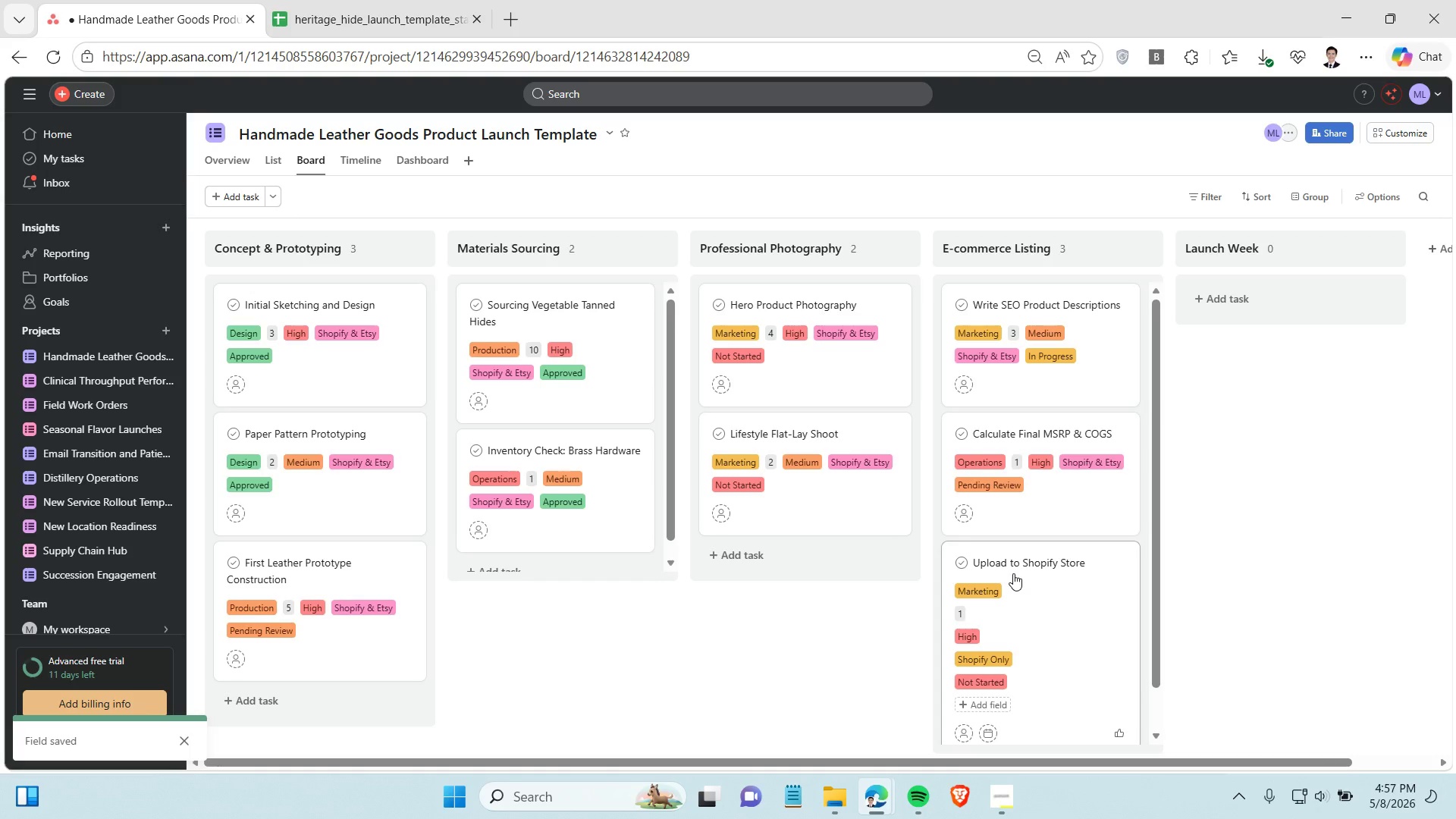 
left_click([391, 20])
 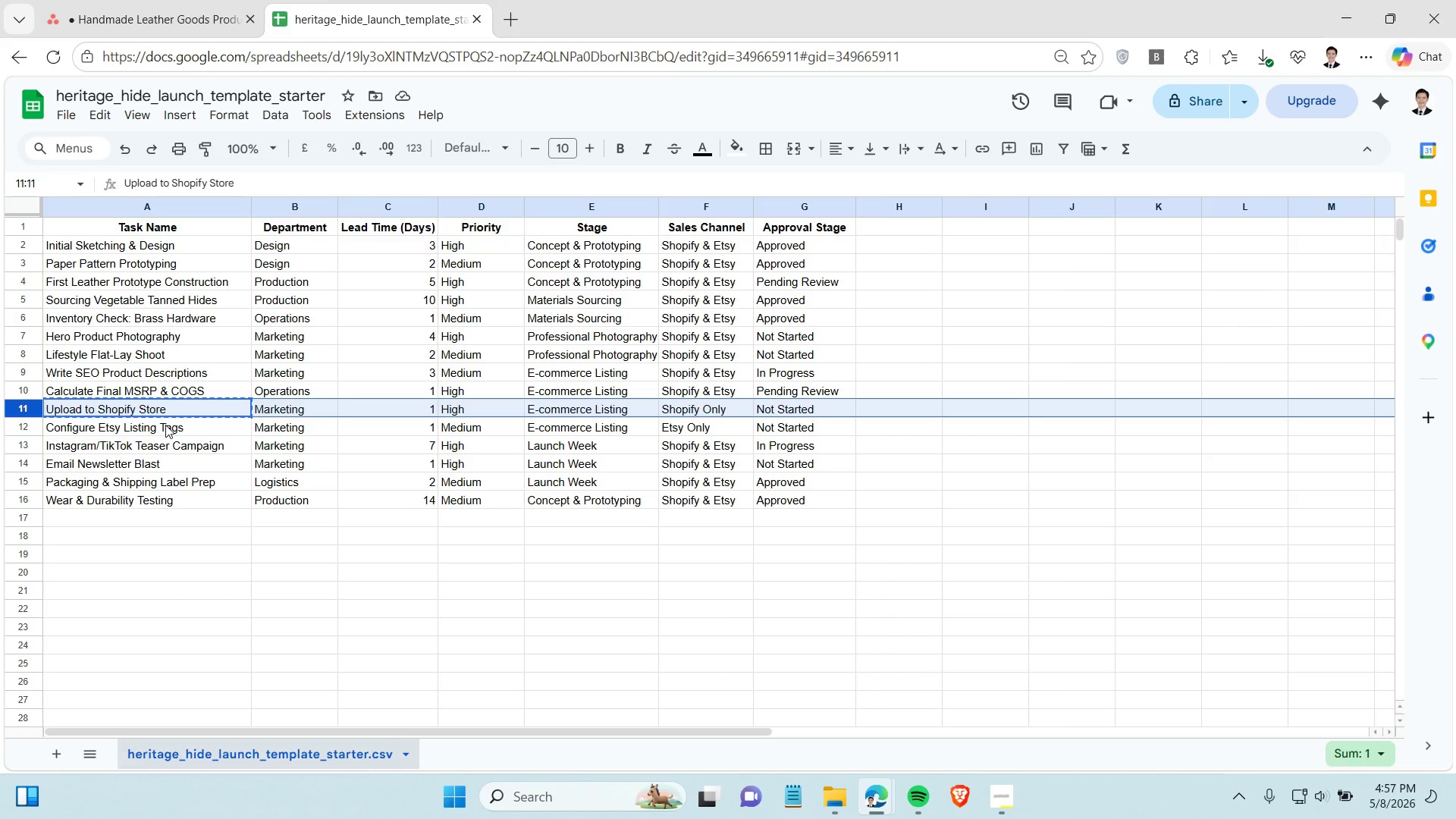 
left_click([165, 425])
 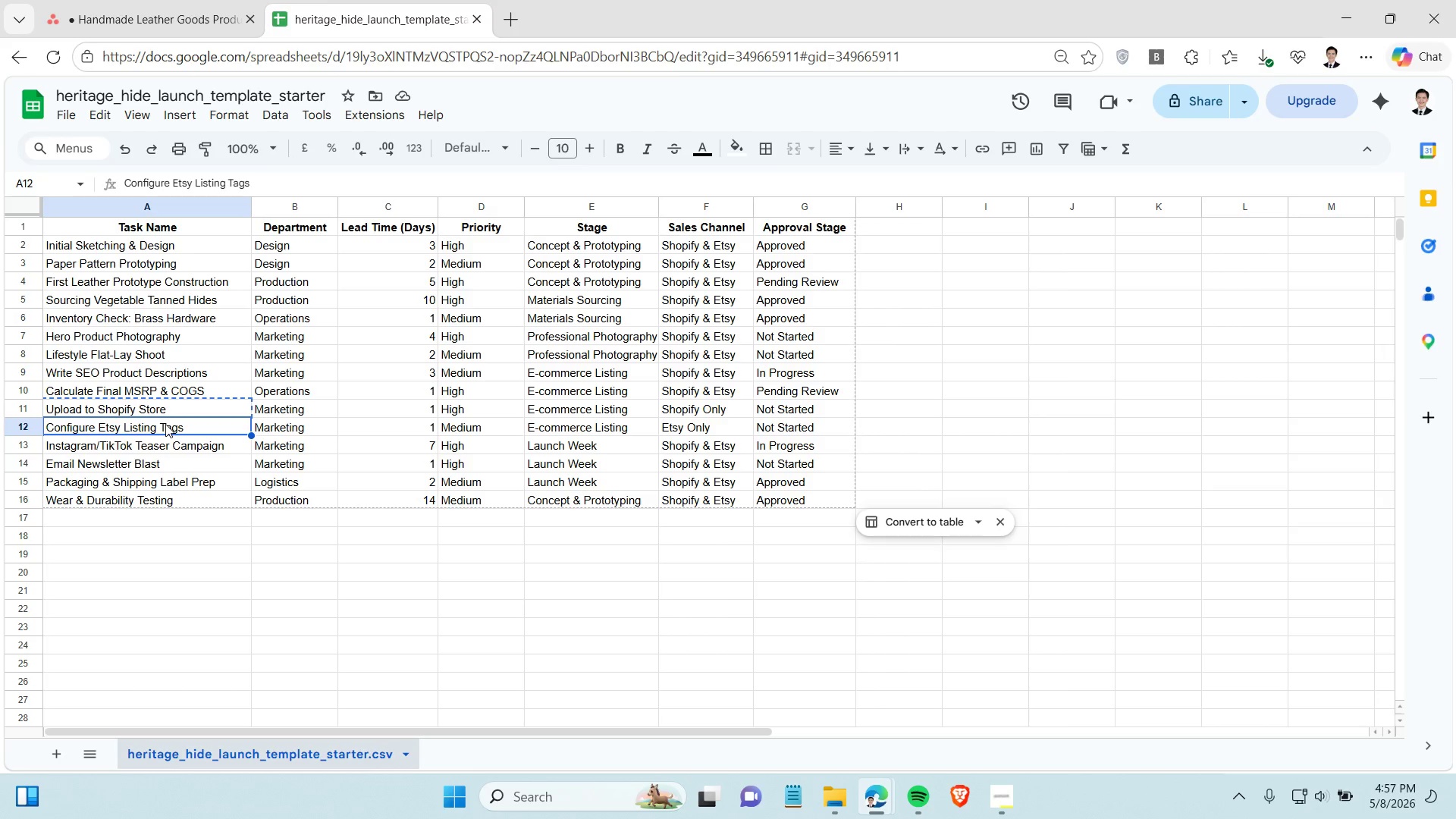 
key(Control+C)
 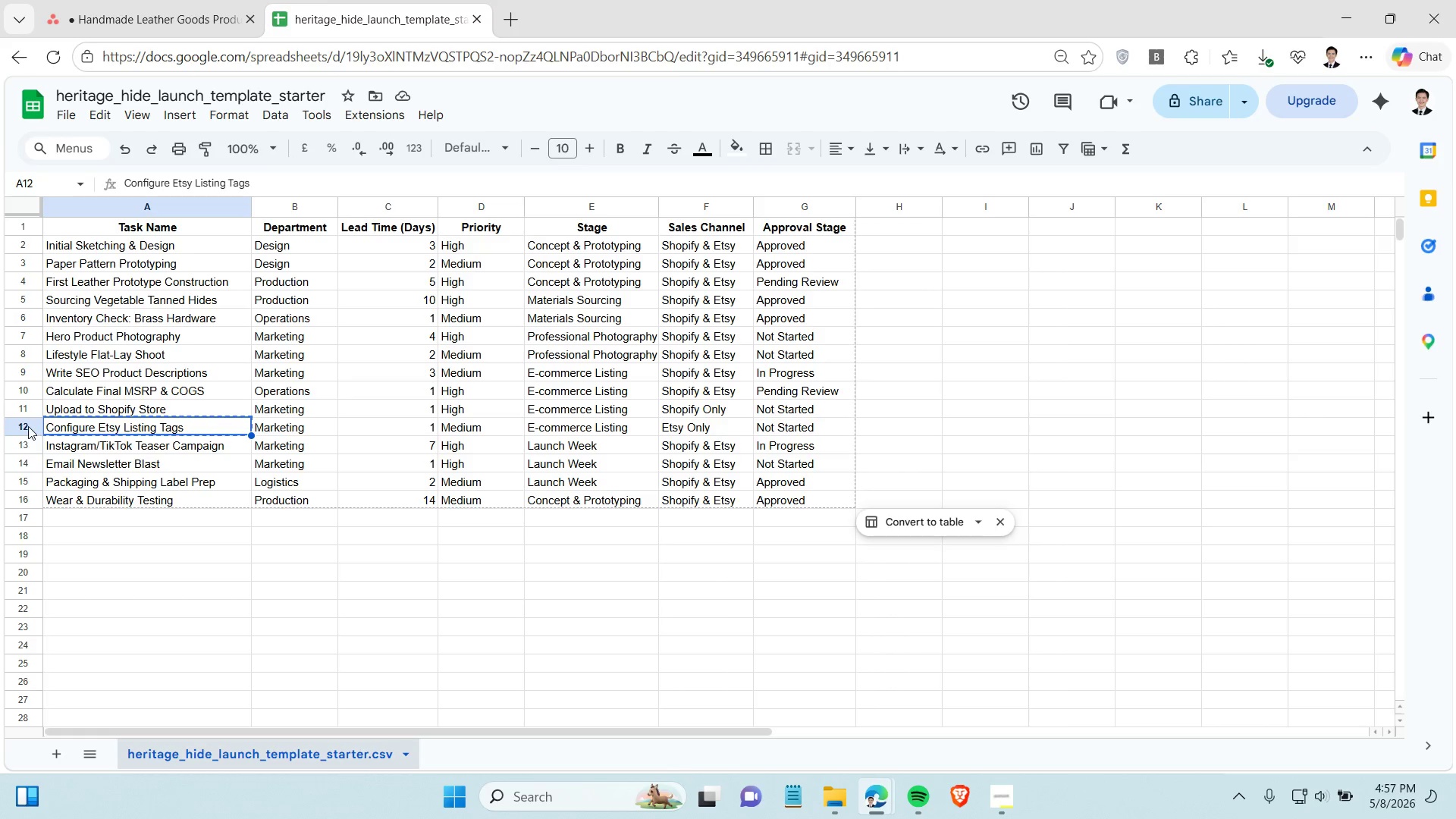 
left_click([28, 426])
 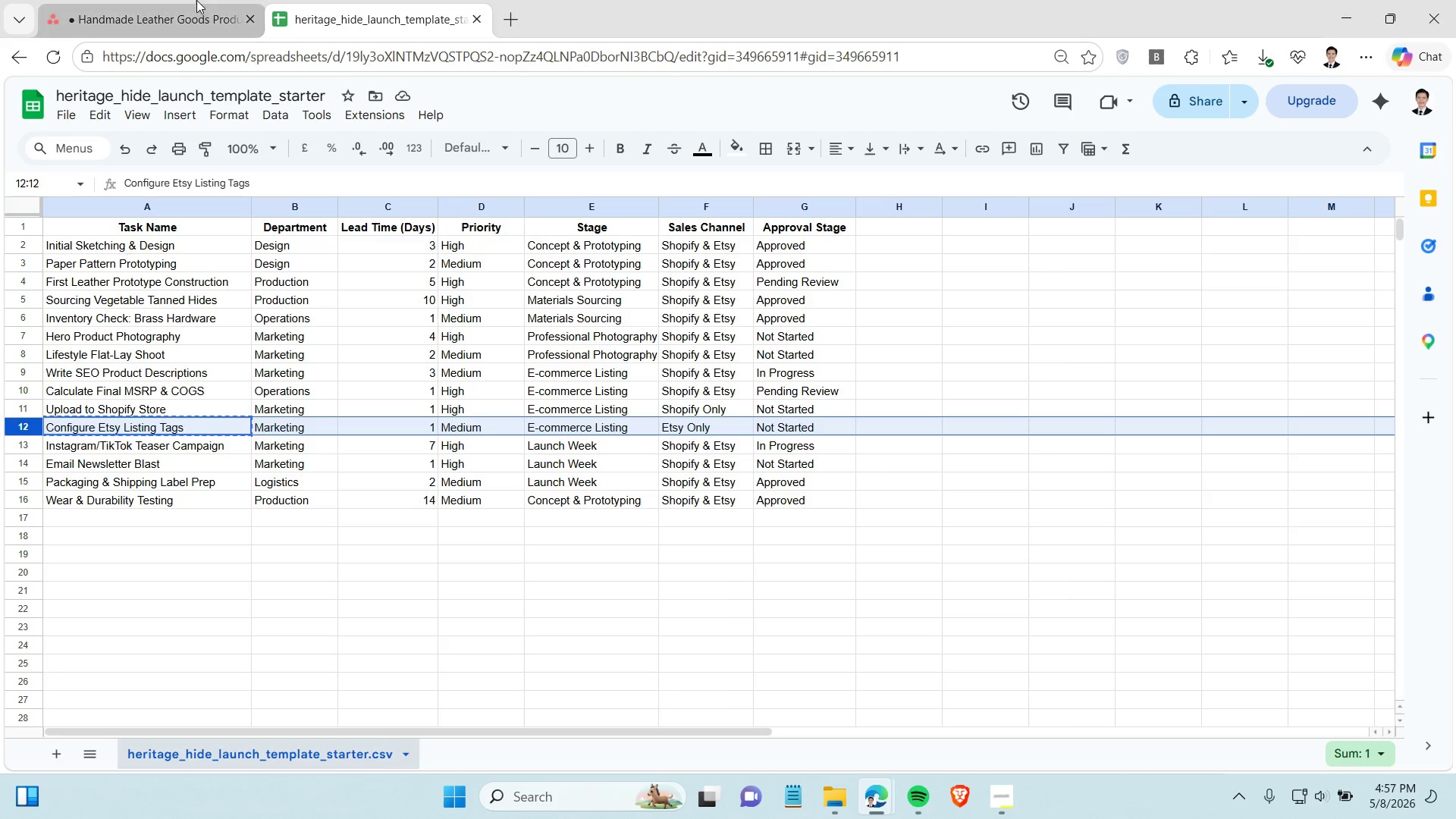 
left_click([187, 8])
 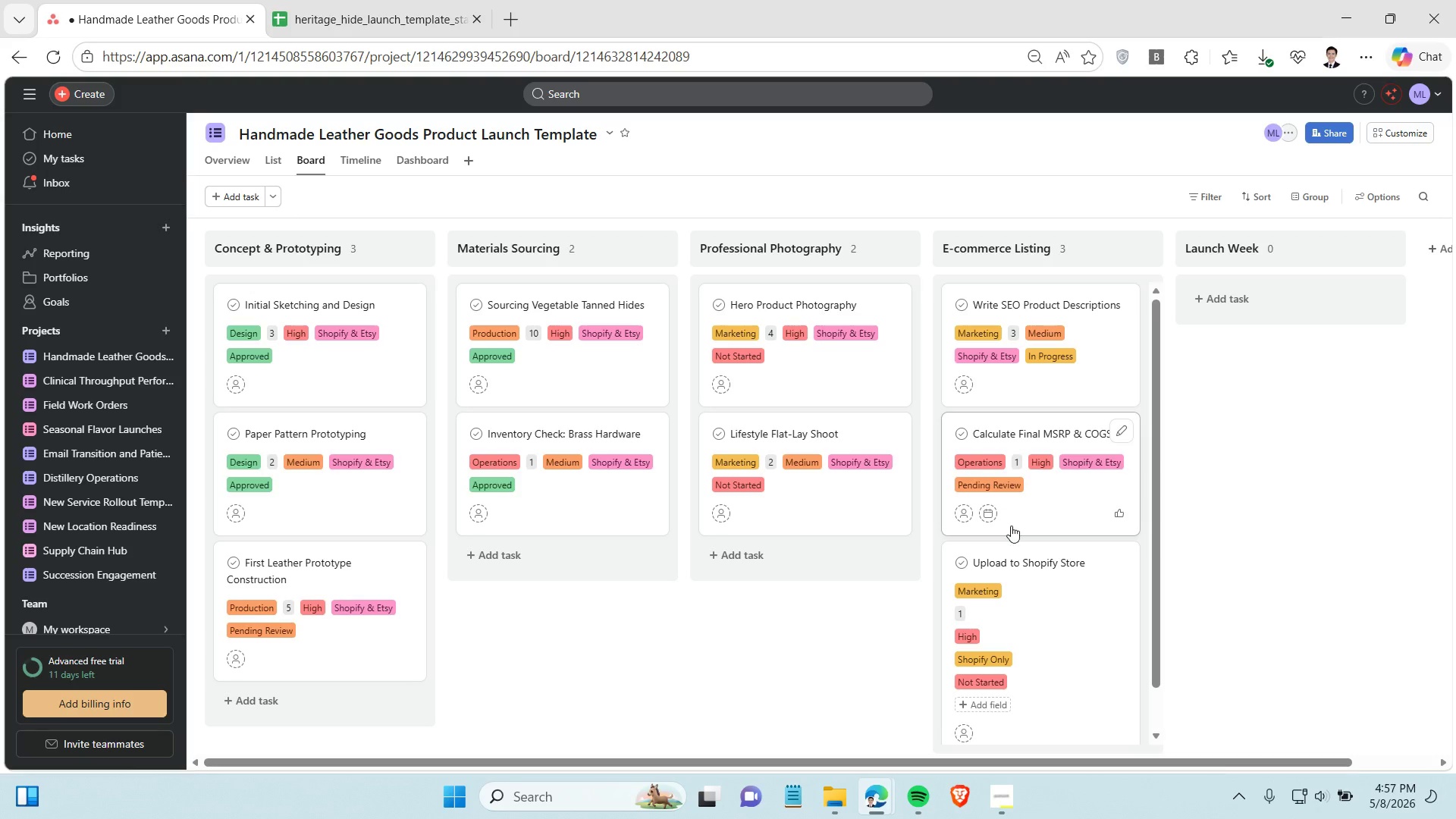 
scroll: coordinate [1020, 533], scroll_direction: down, amount: 4.0
 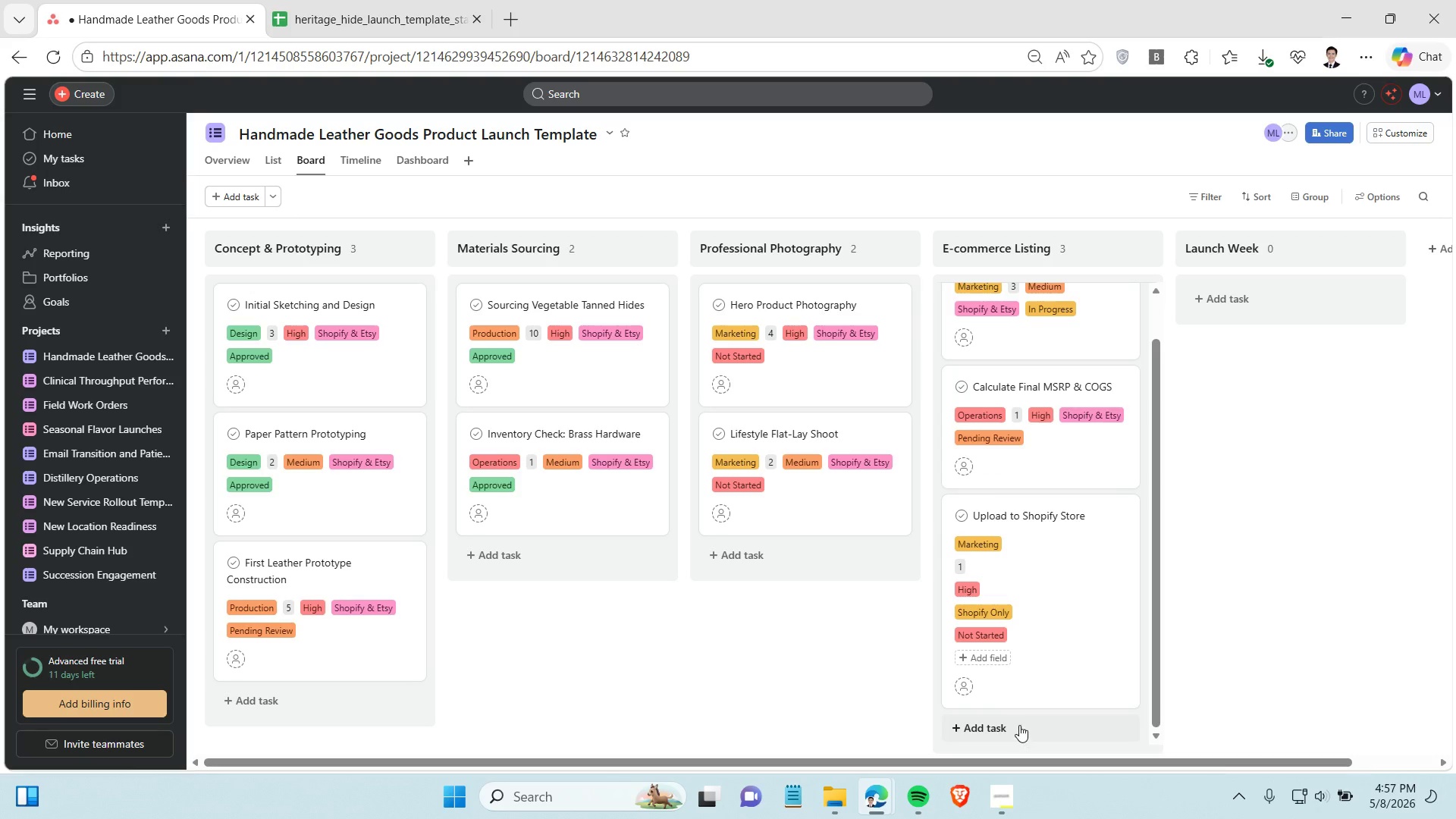 
left_click([1019, 725])
 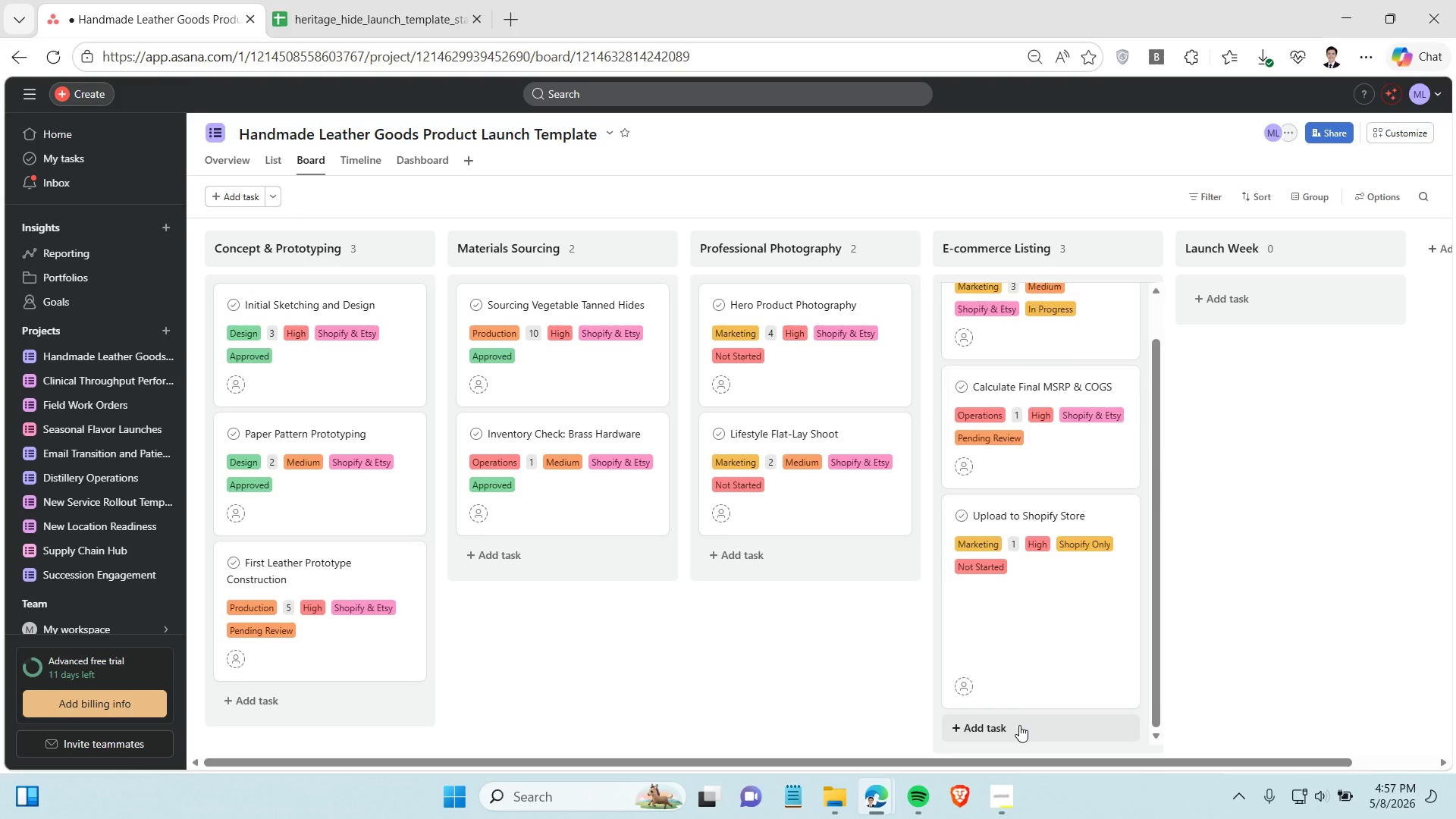 
key(Control+V)
 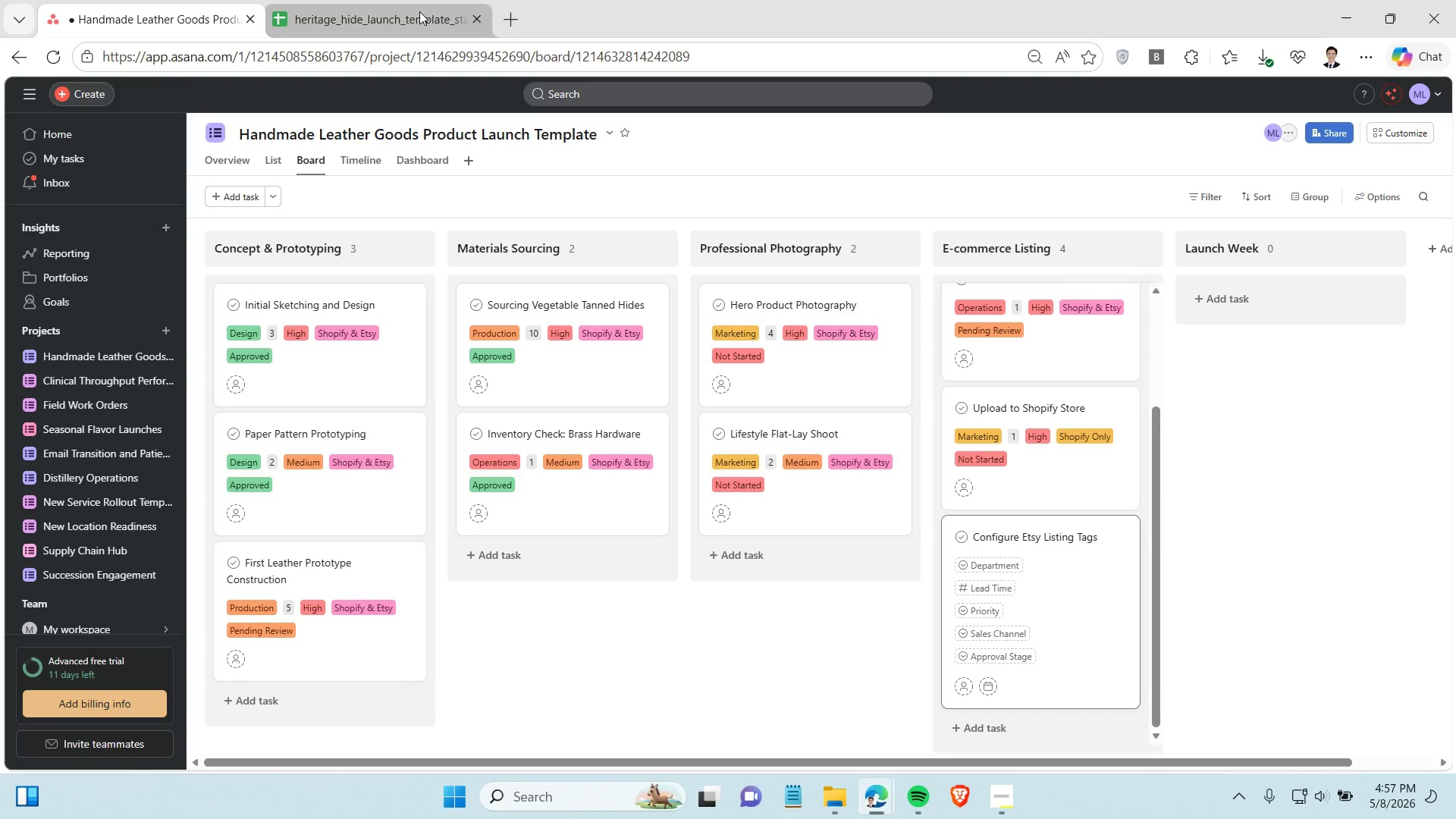 
left_click([419, 11])
 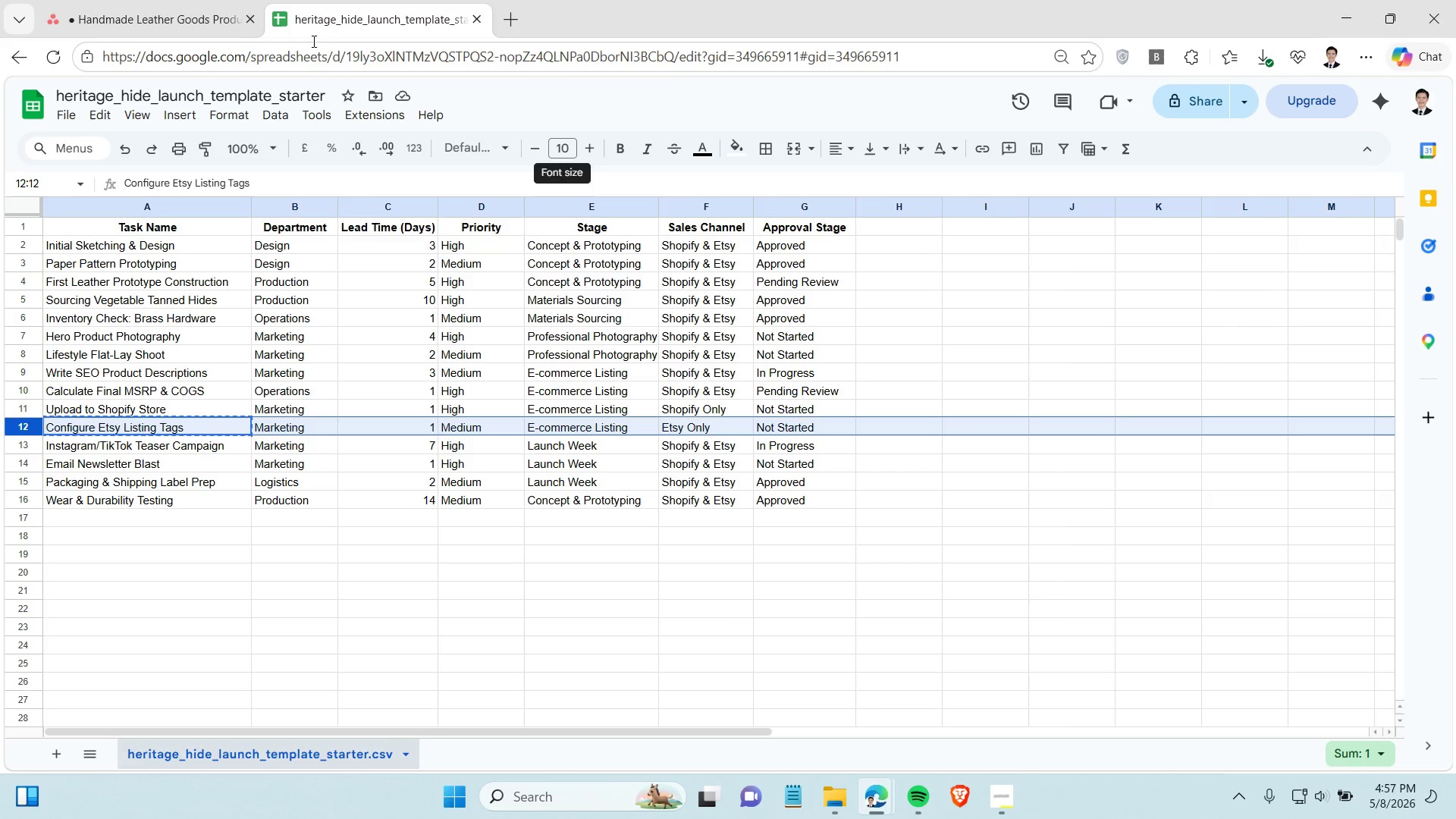 
left_click([140, 11])
 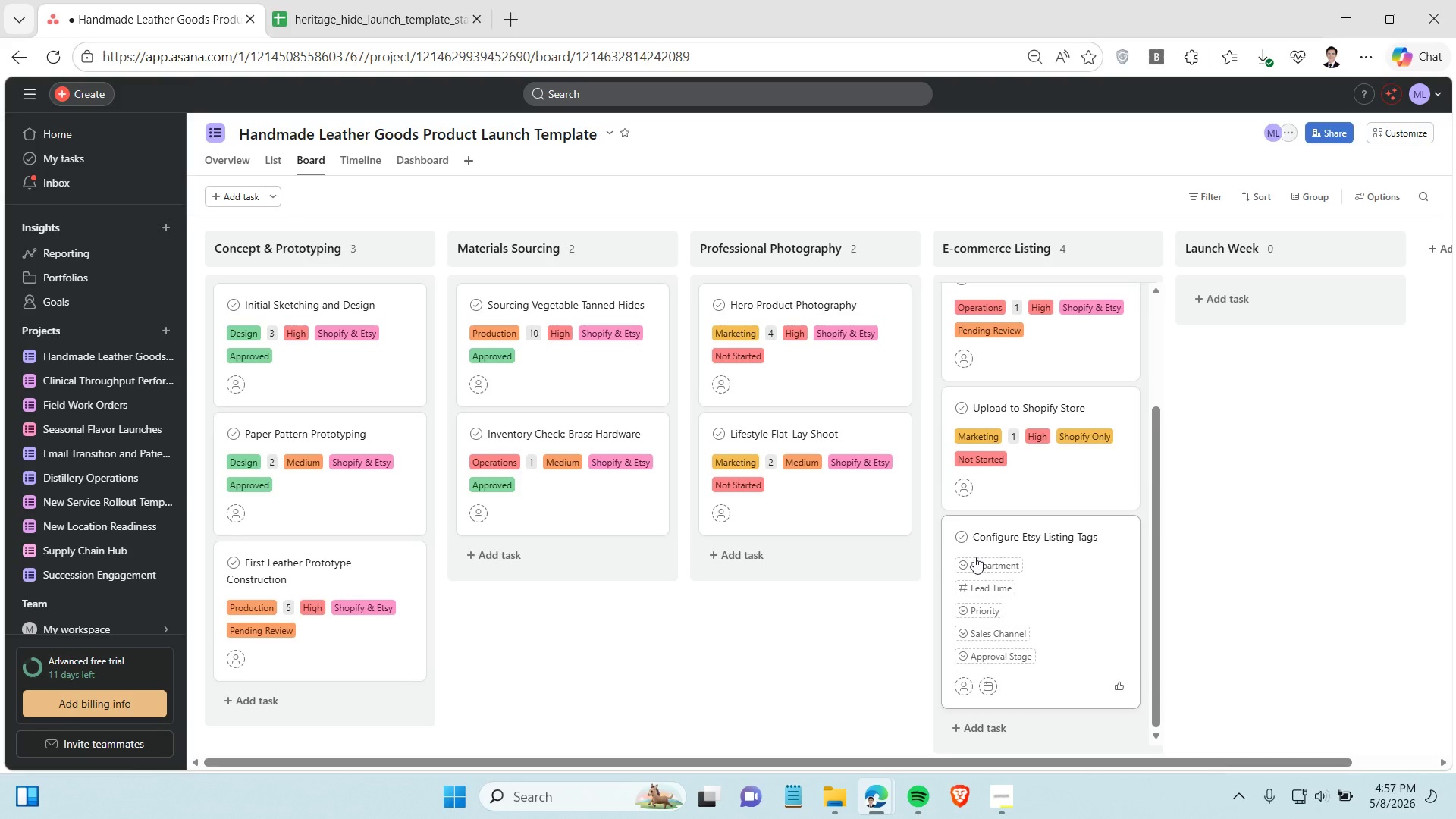 
left_click([977, 557])
 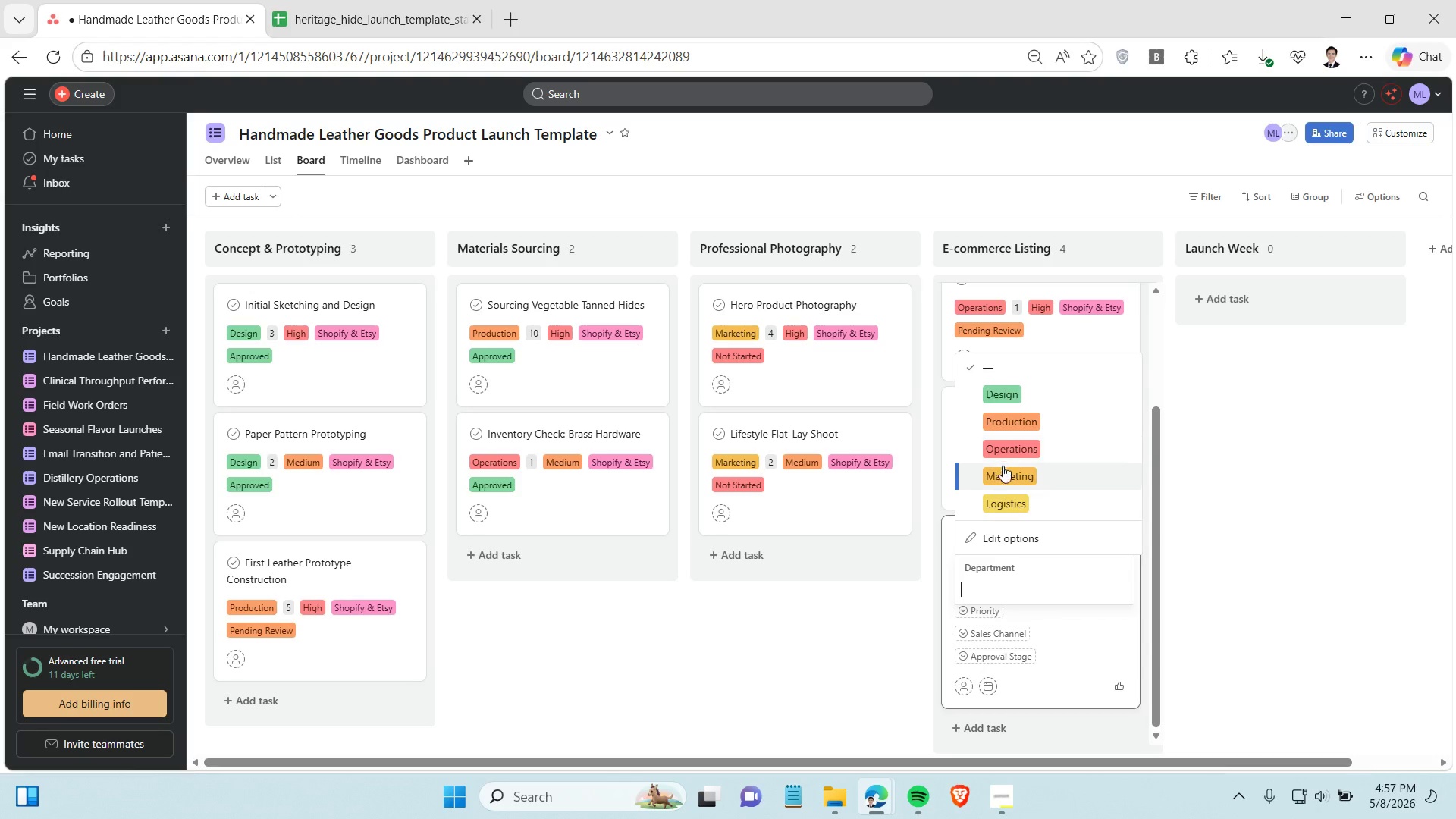 
left_click([1003, 469])
 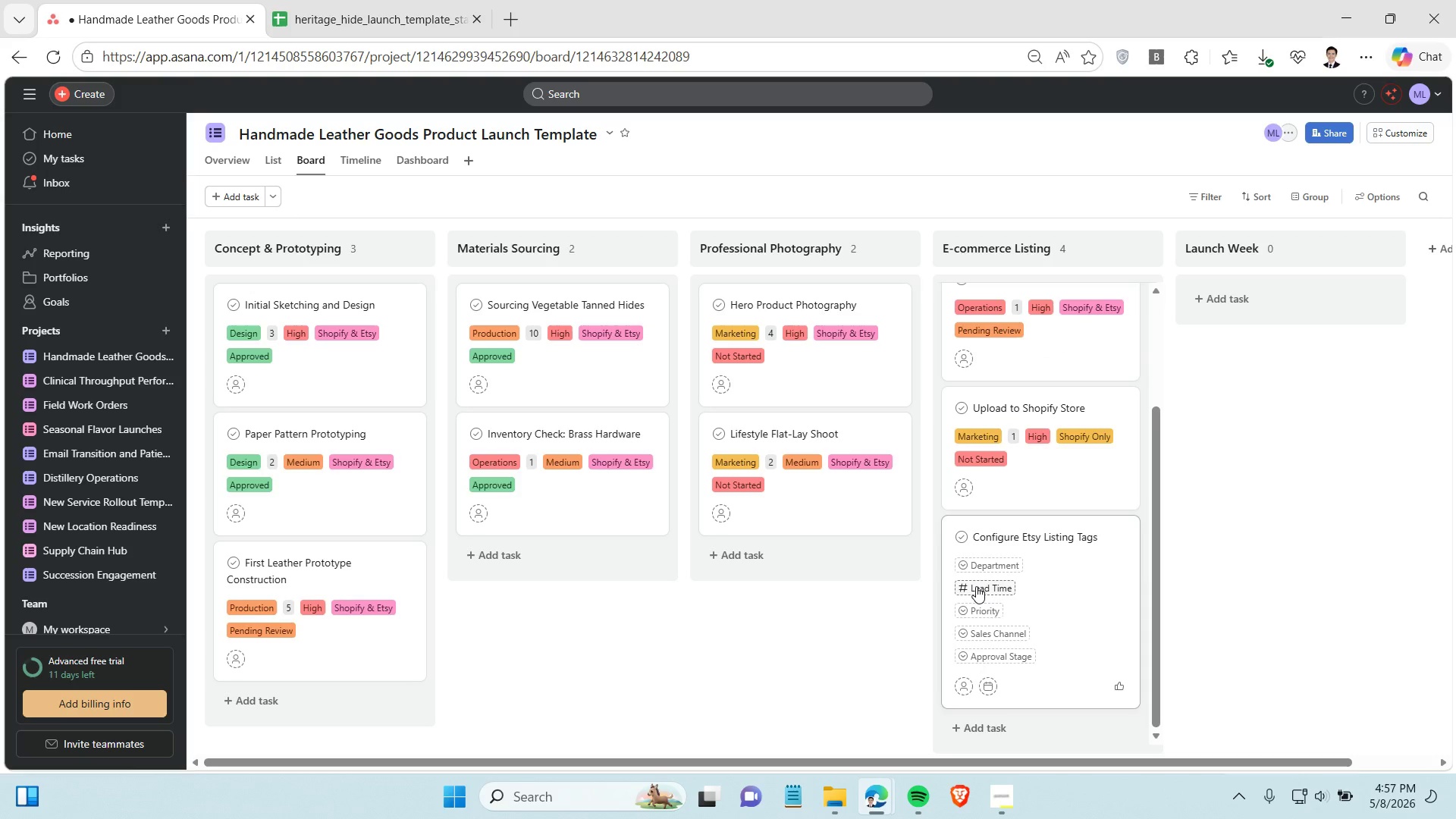 
left_click([976, 586])
 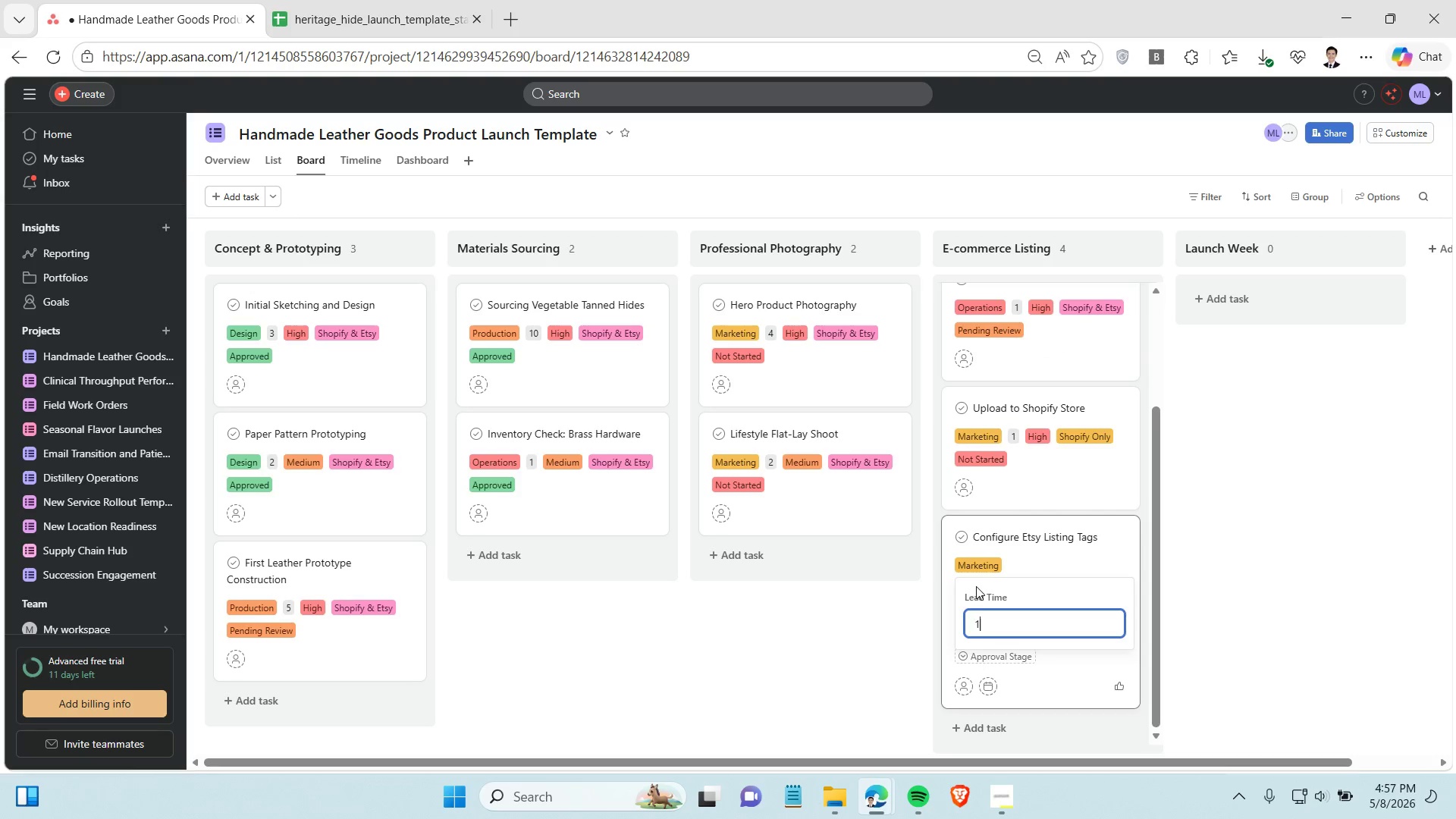 
key(1)
 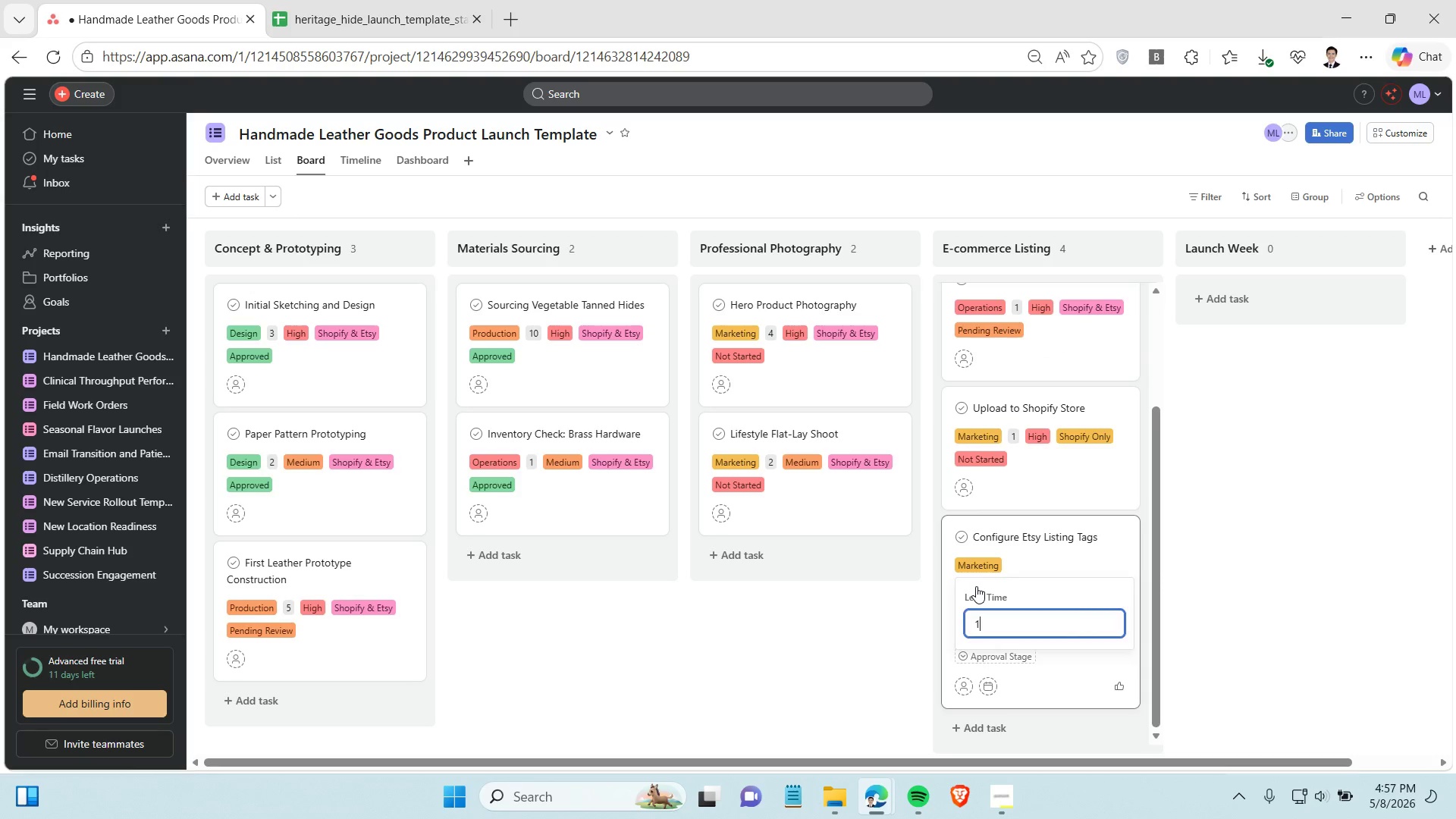 
key(Enter)
 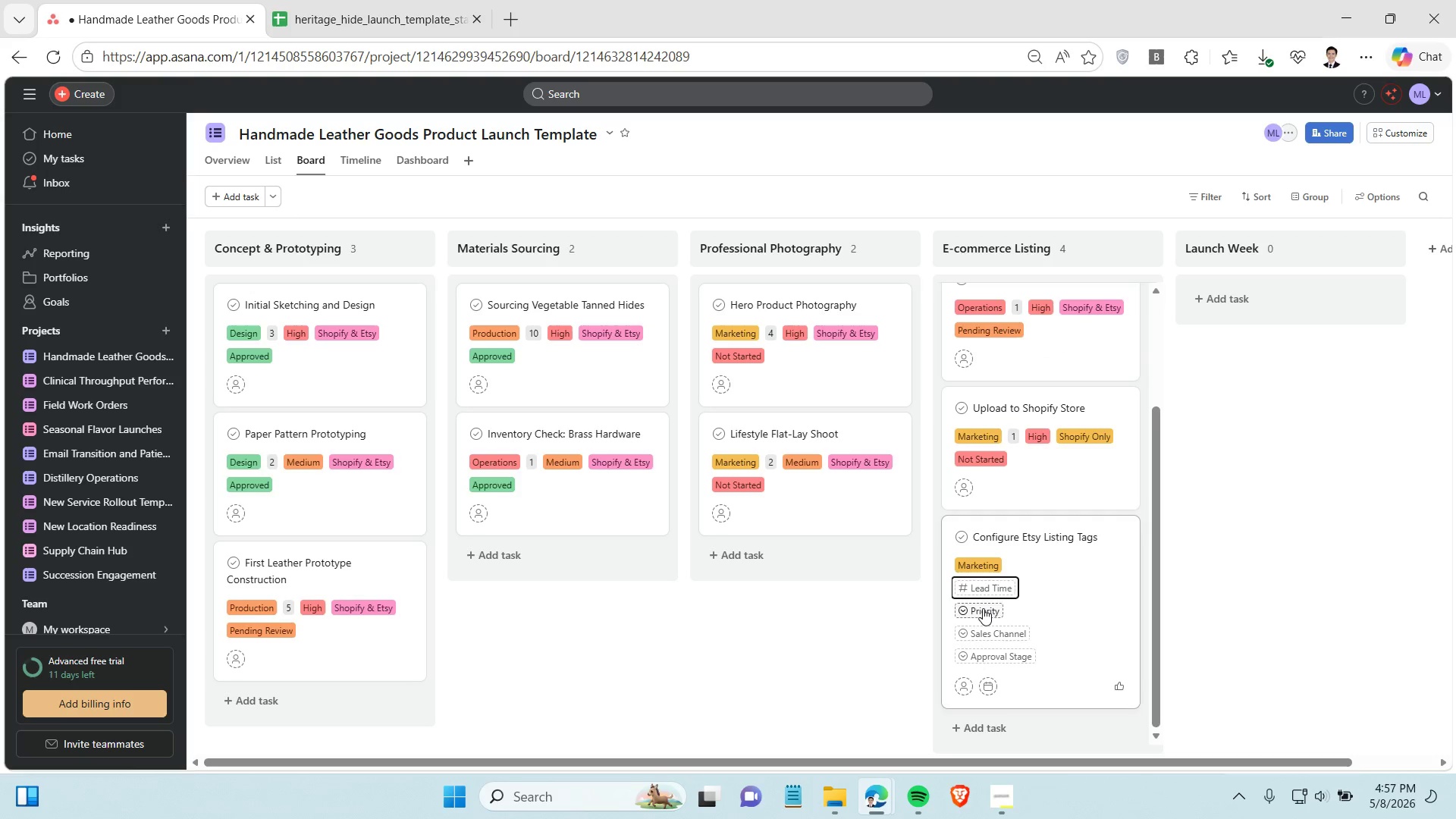 
left_click([983, 608])
 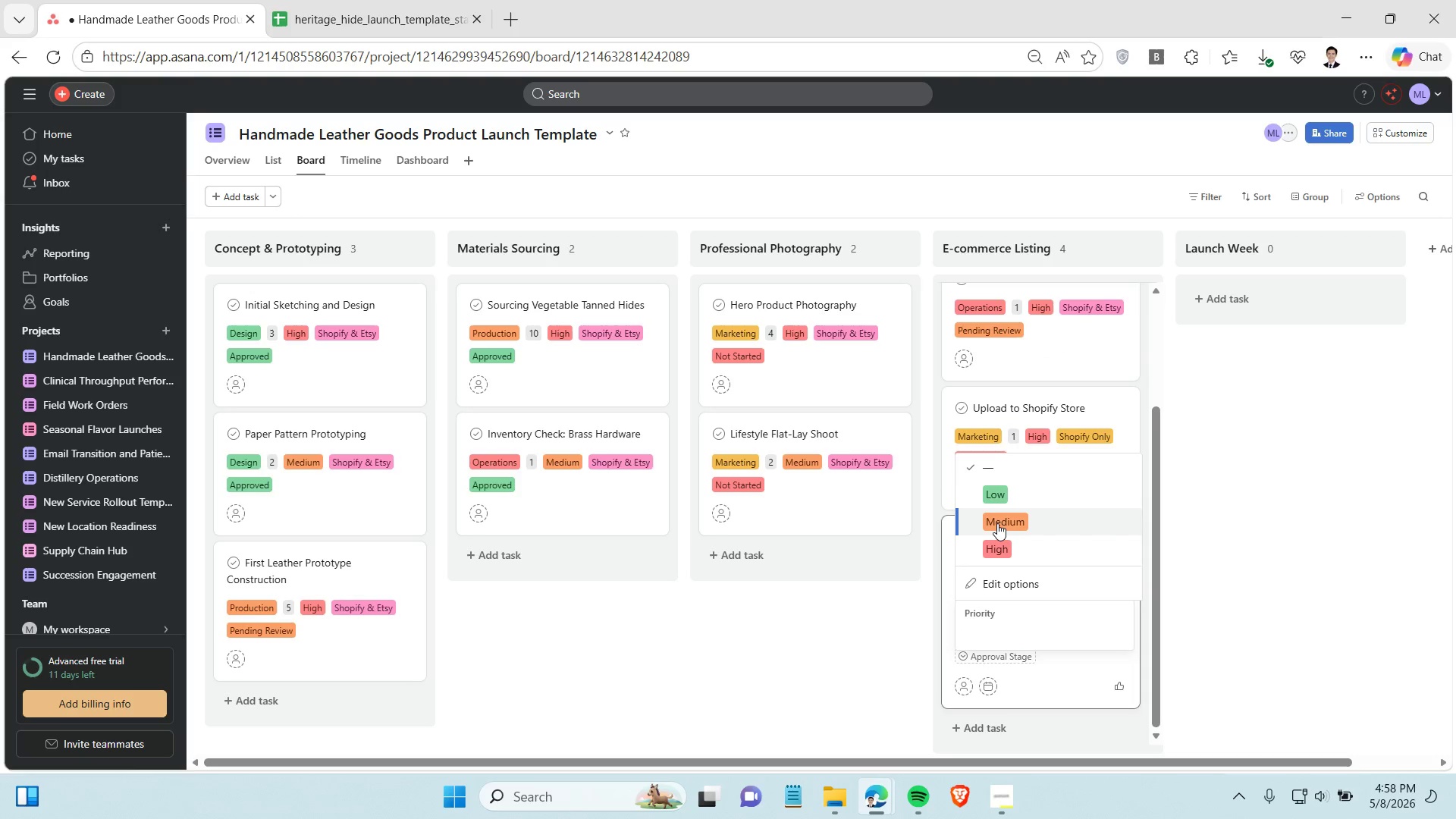 
left_click([997, 523])
 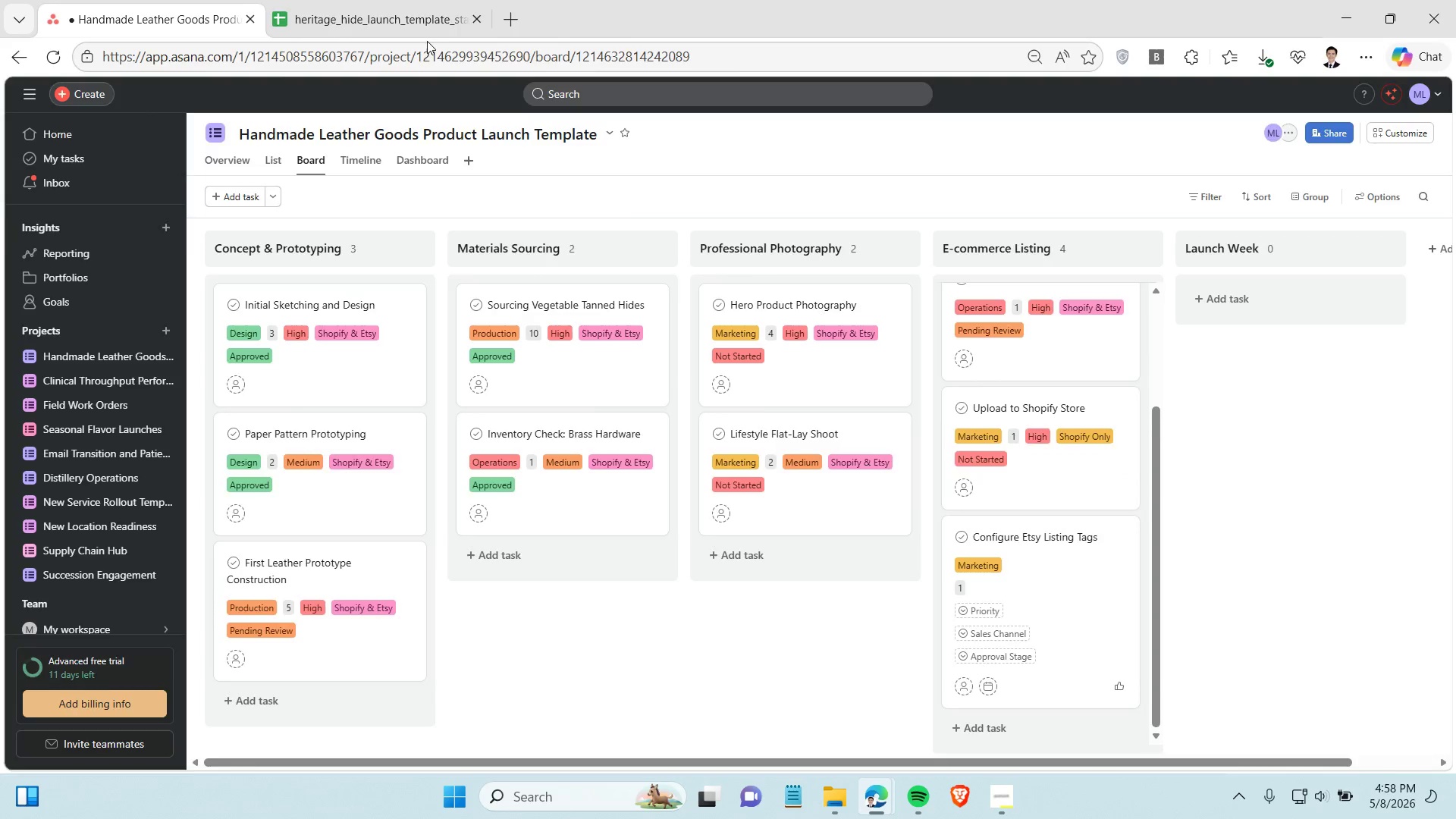 
left_click([381, 1])
 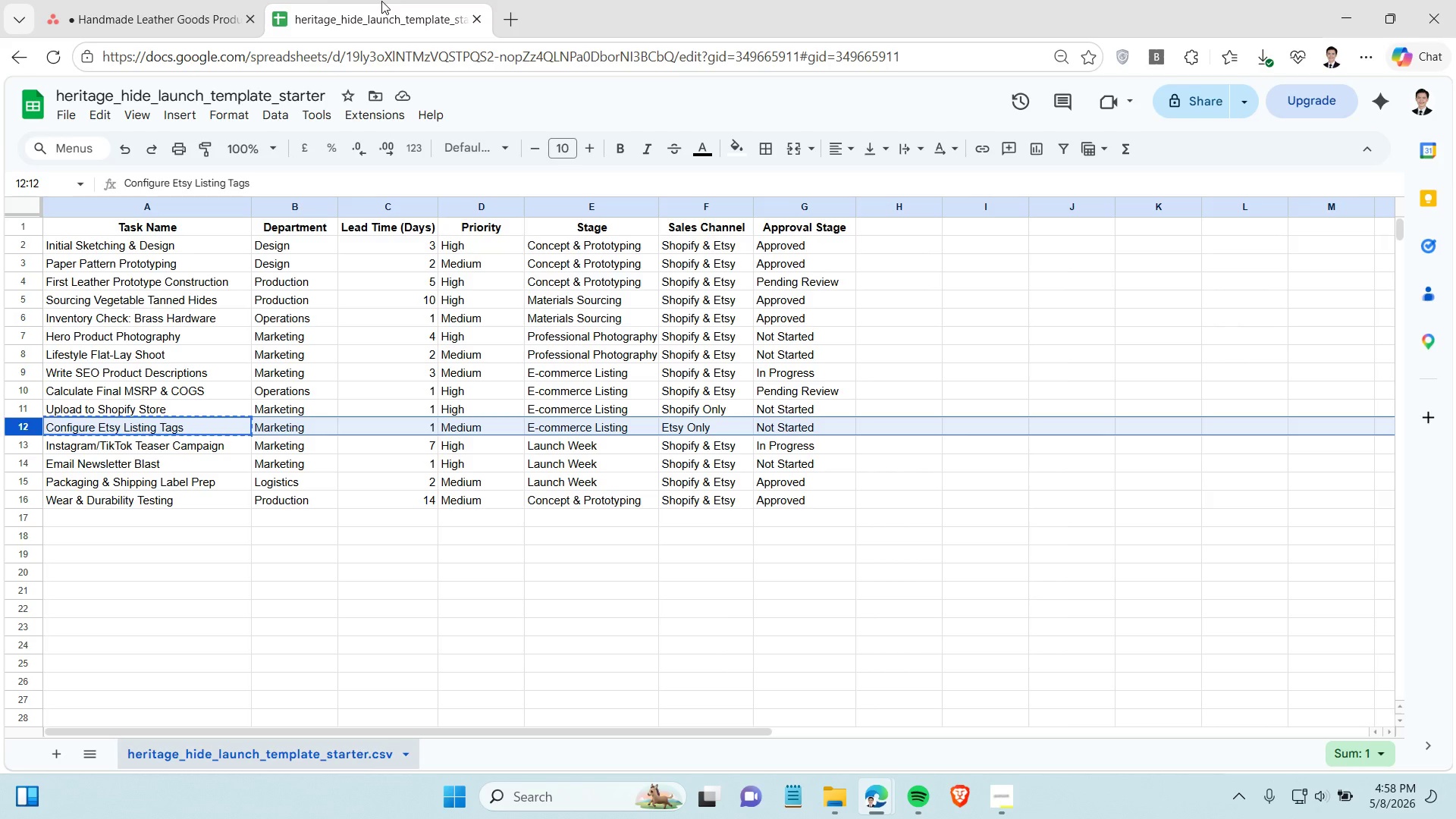 
left_click([109, 5])
 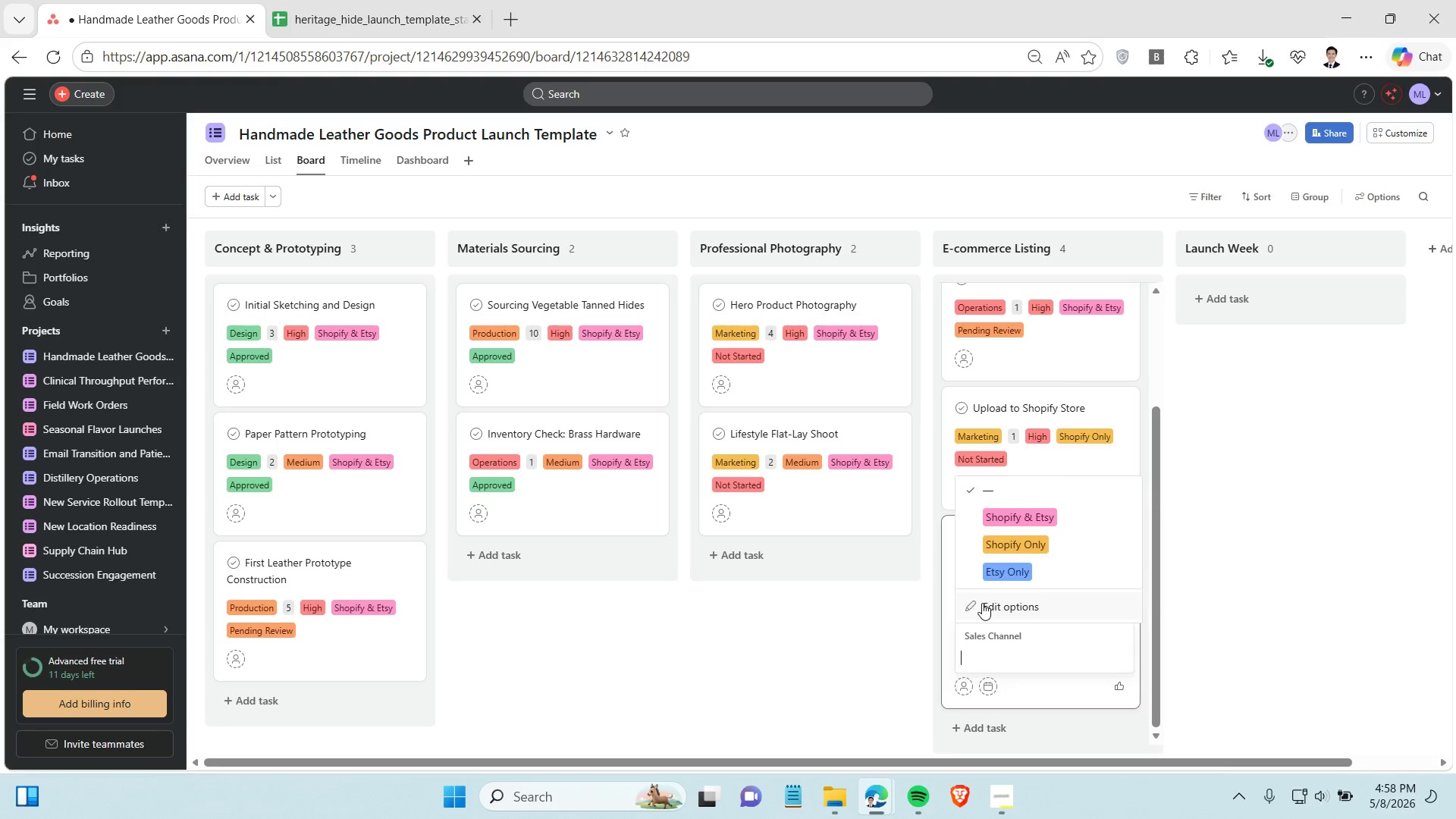 
left_click([997, 569])
 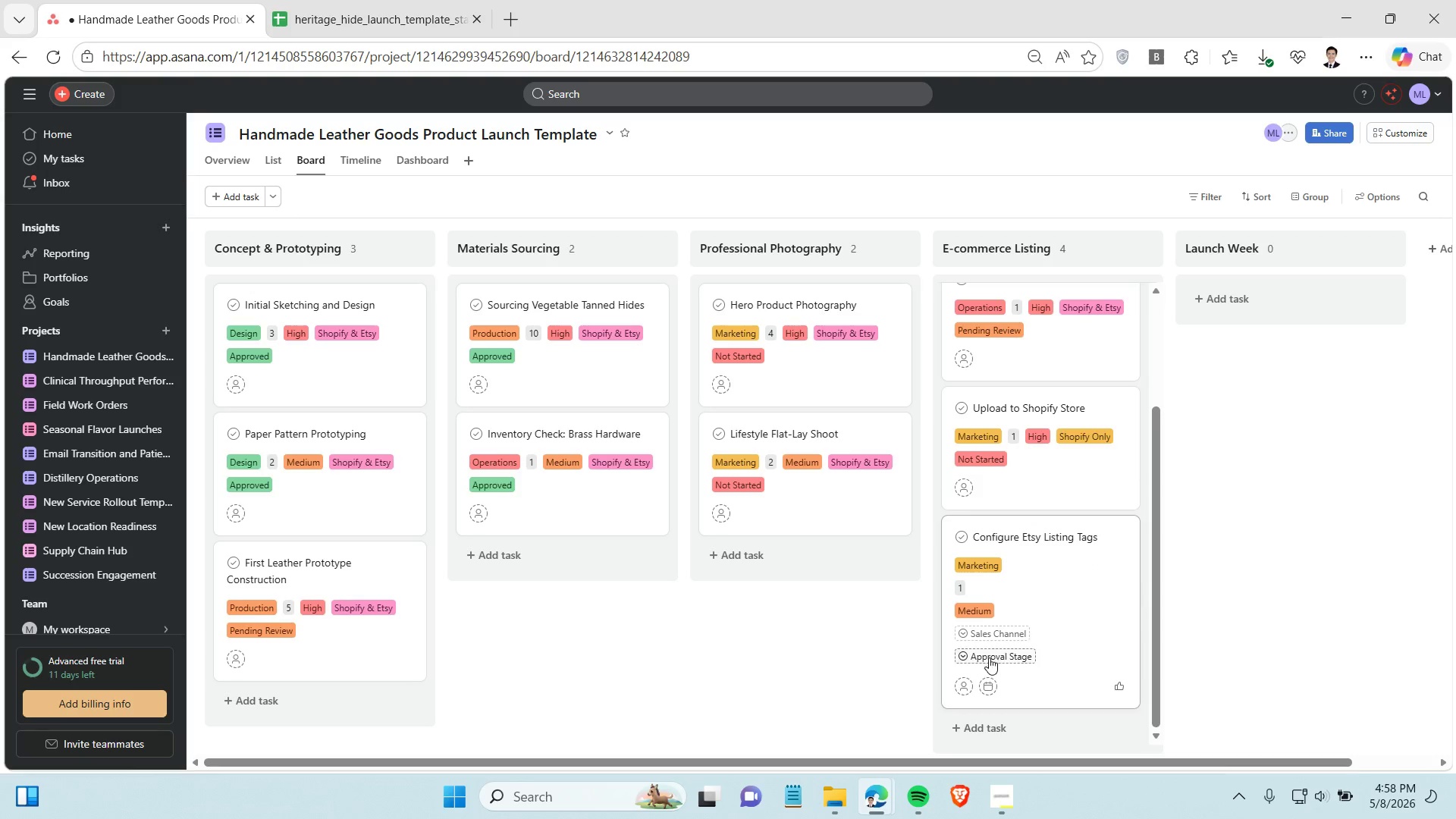 
left_click([989, 657])
 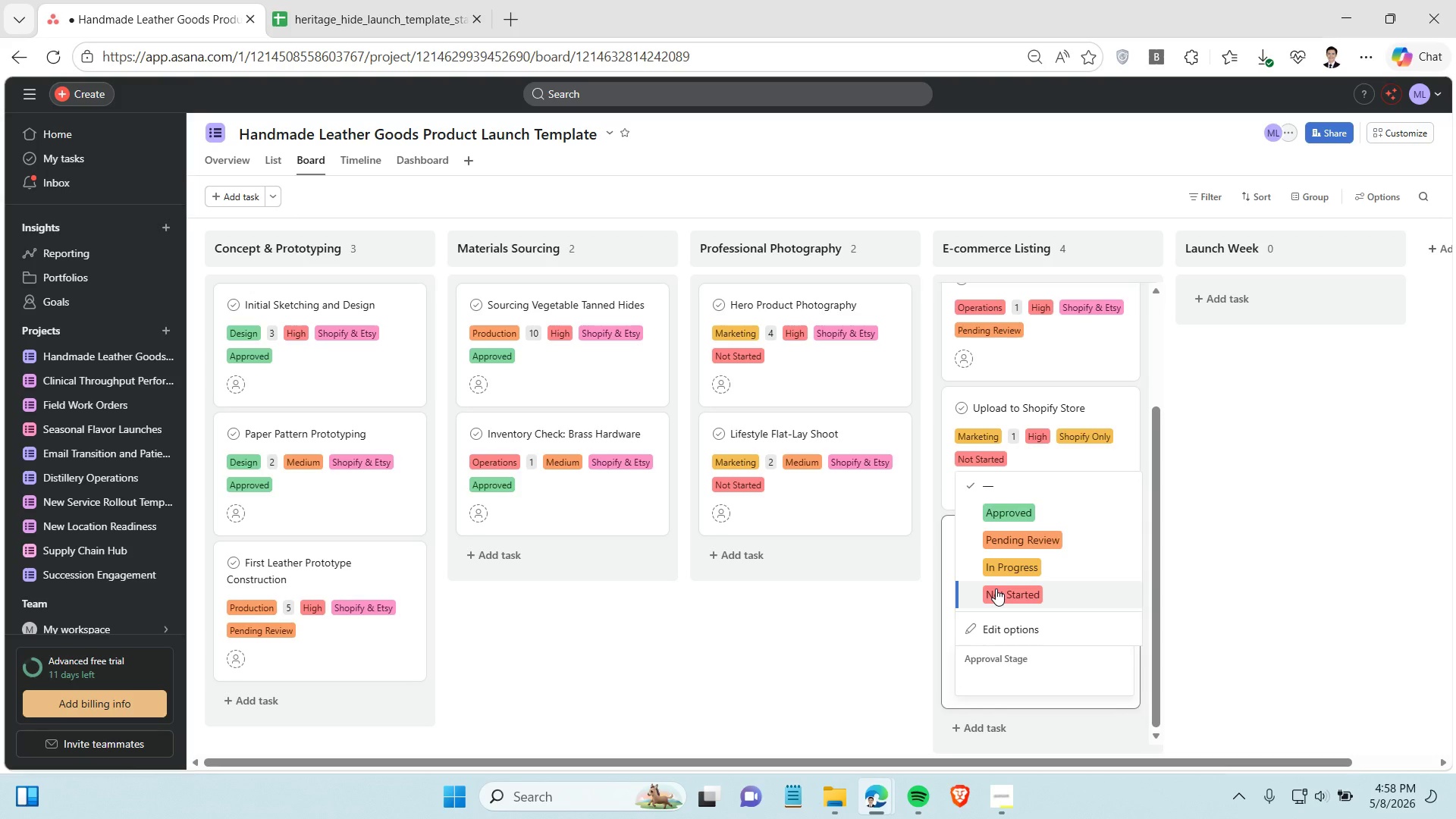 
left_click([996, 588])
 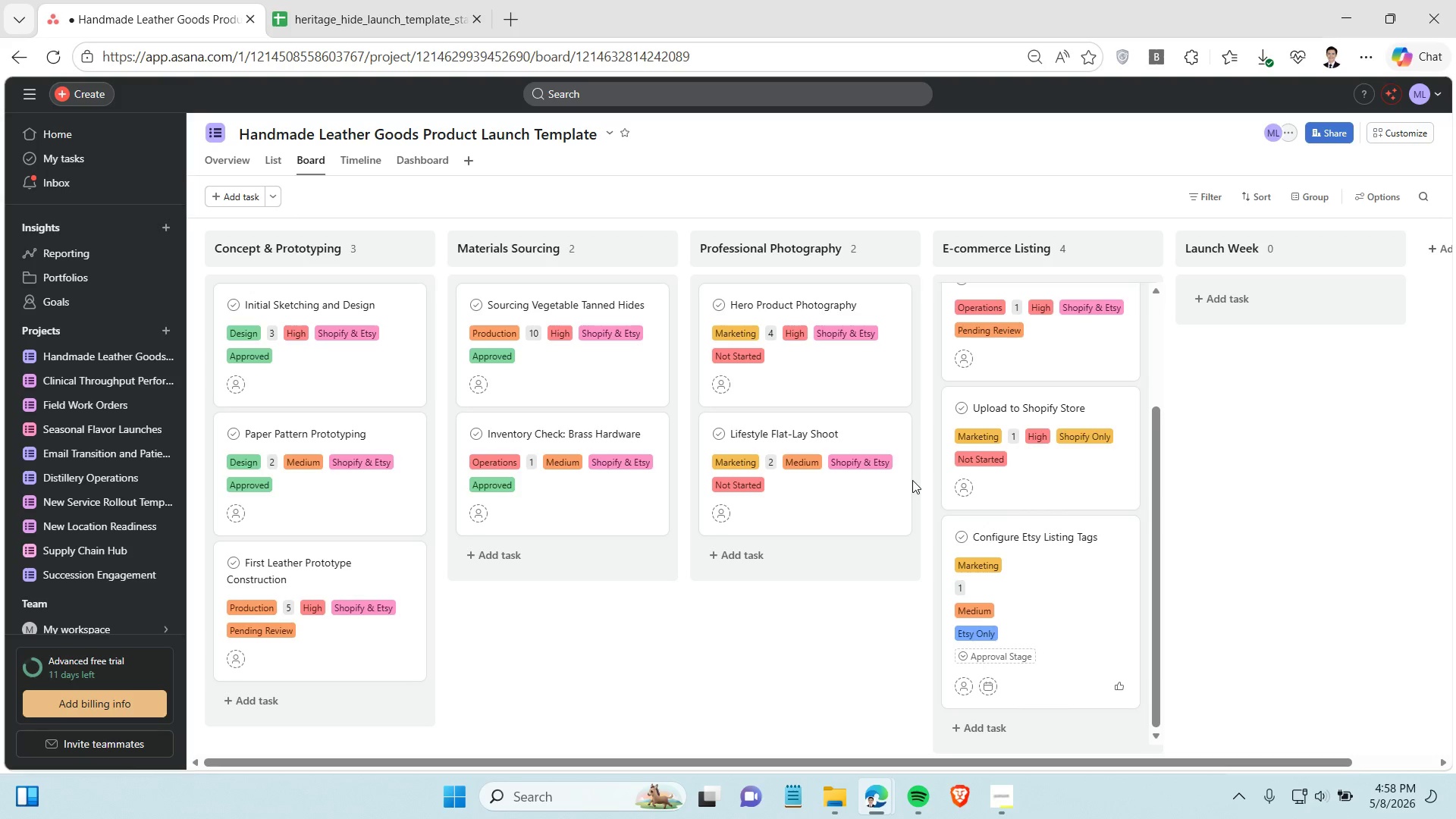 
scroll: coordinate [912, 480], scroll_direction: down, amount: 1.0
 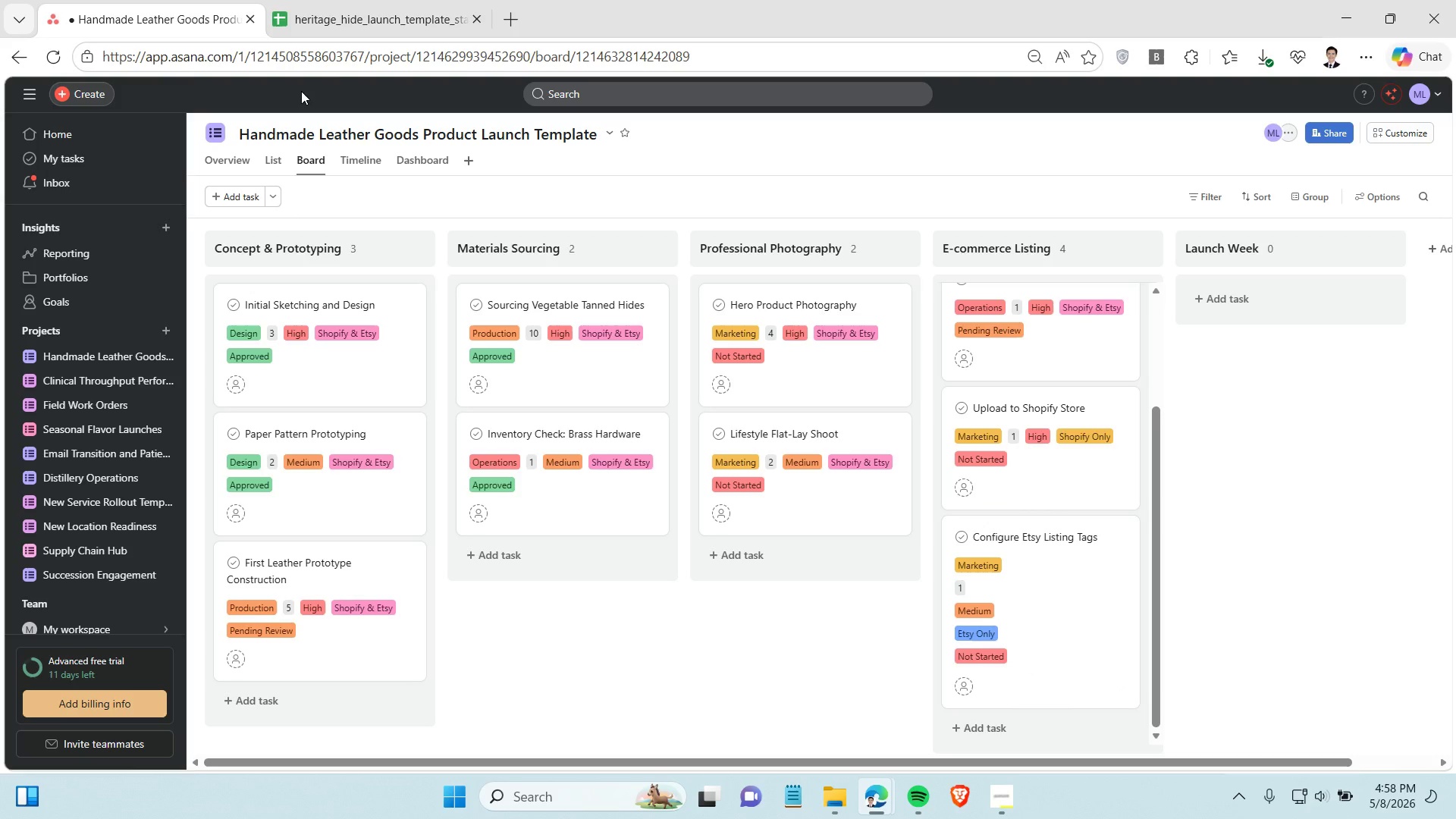 
left_click([325, 8])
 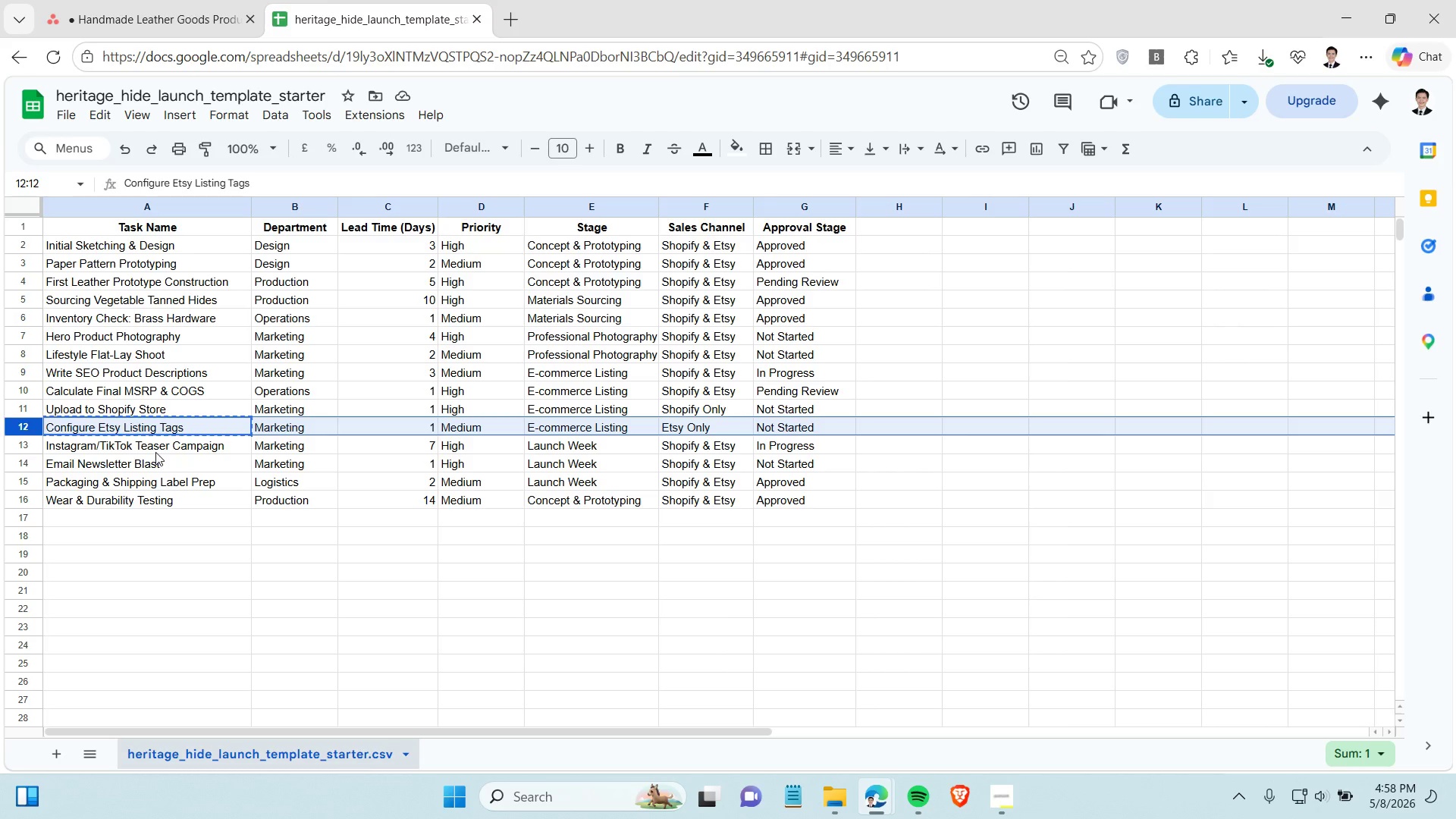 
left_click([155, 452])
 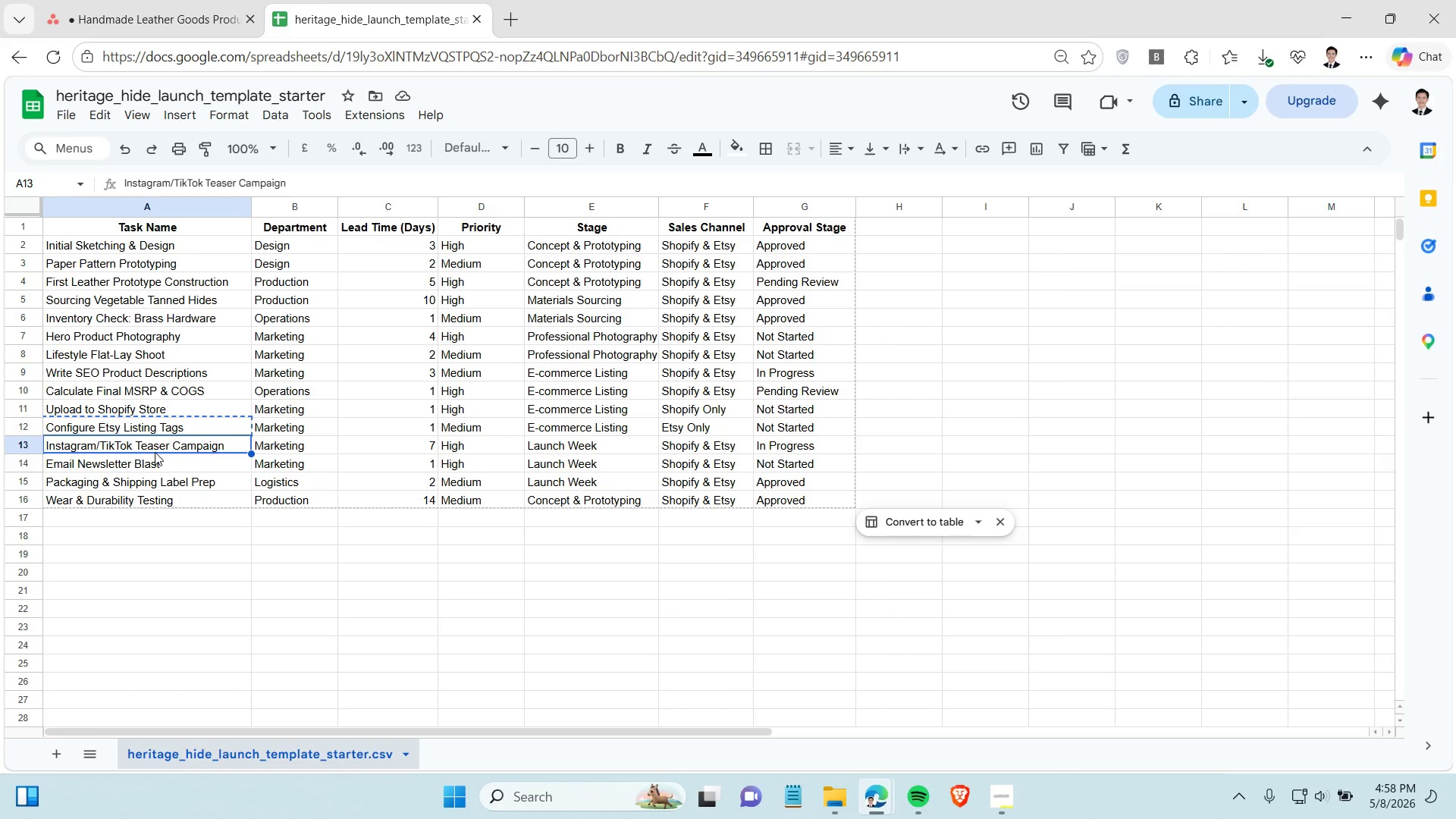 
key(Control+C)
 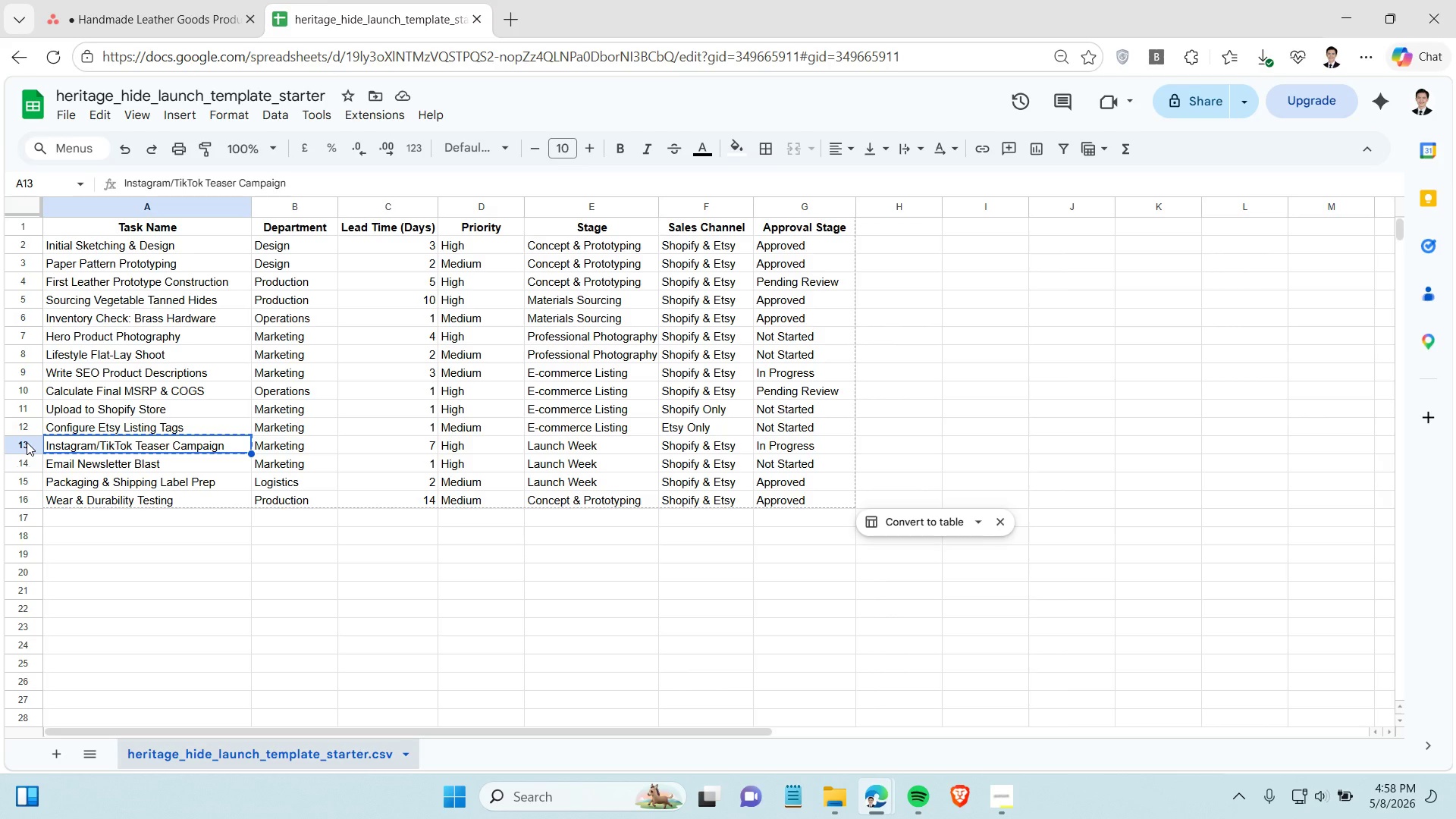 
left_click([27, 442])
 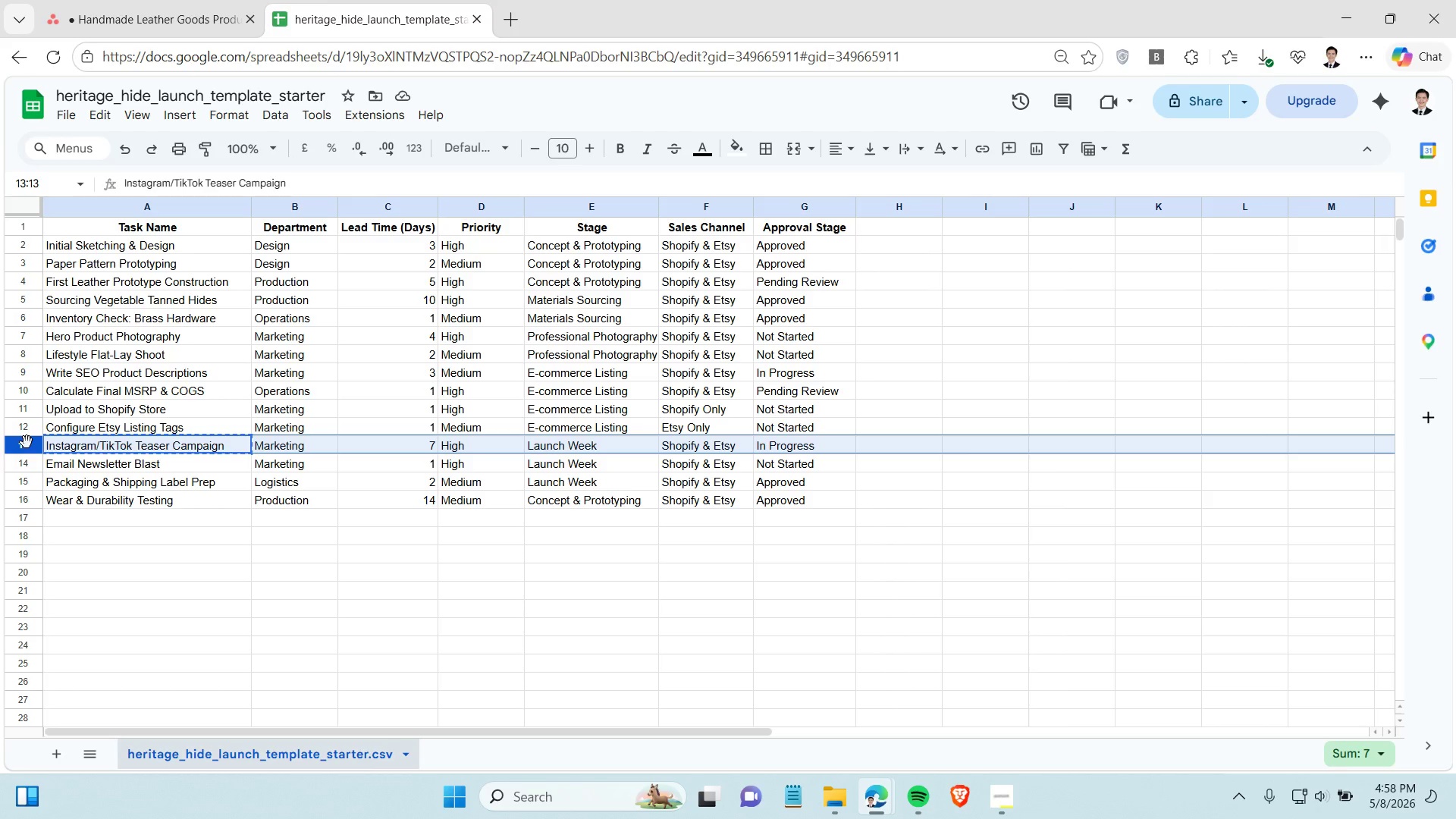 
wait(10.3)
 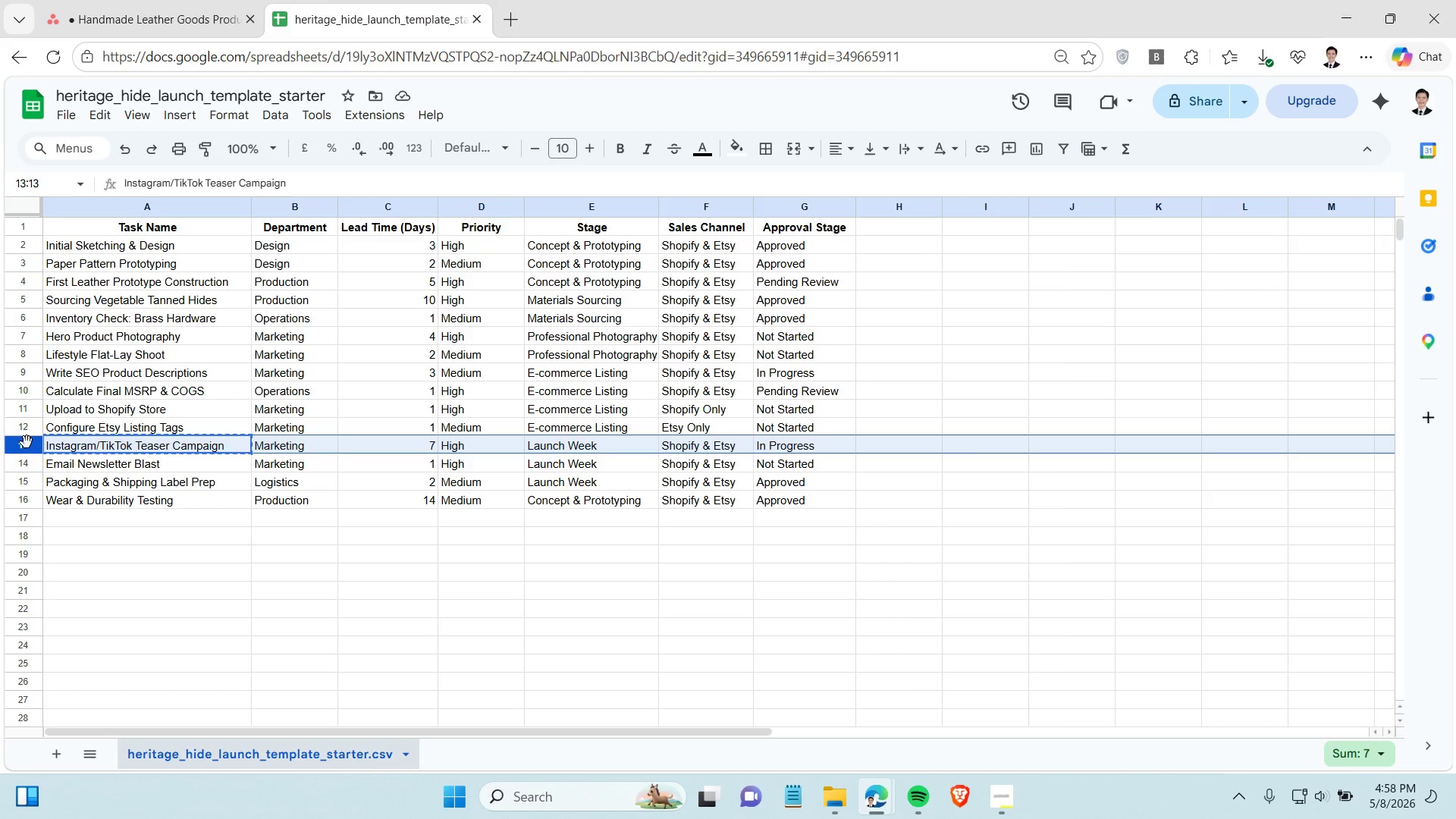 
left_click([205, 18])
 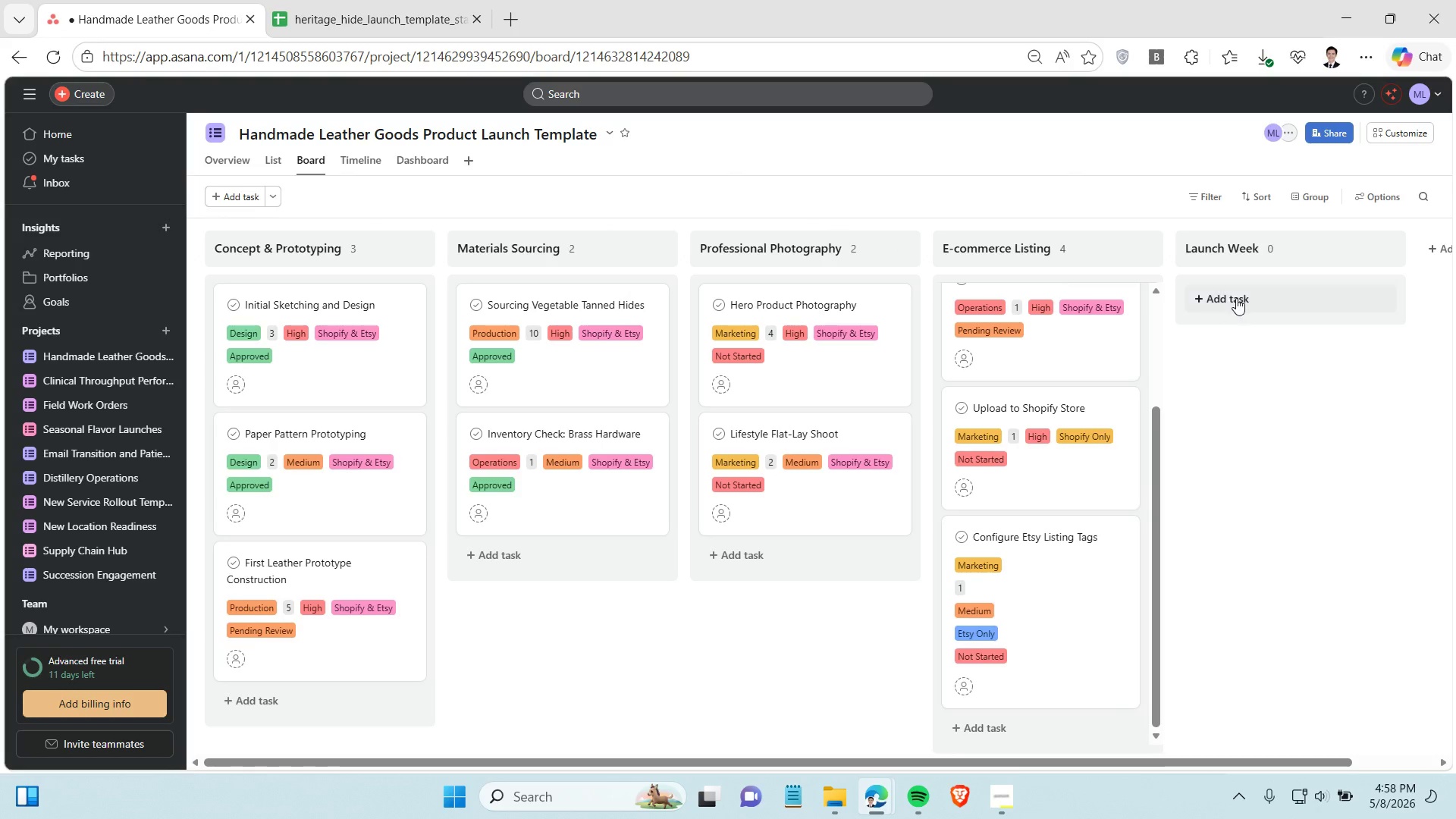 
left_click([1237, 297])
 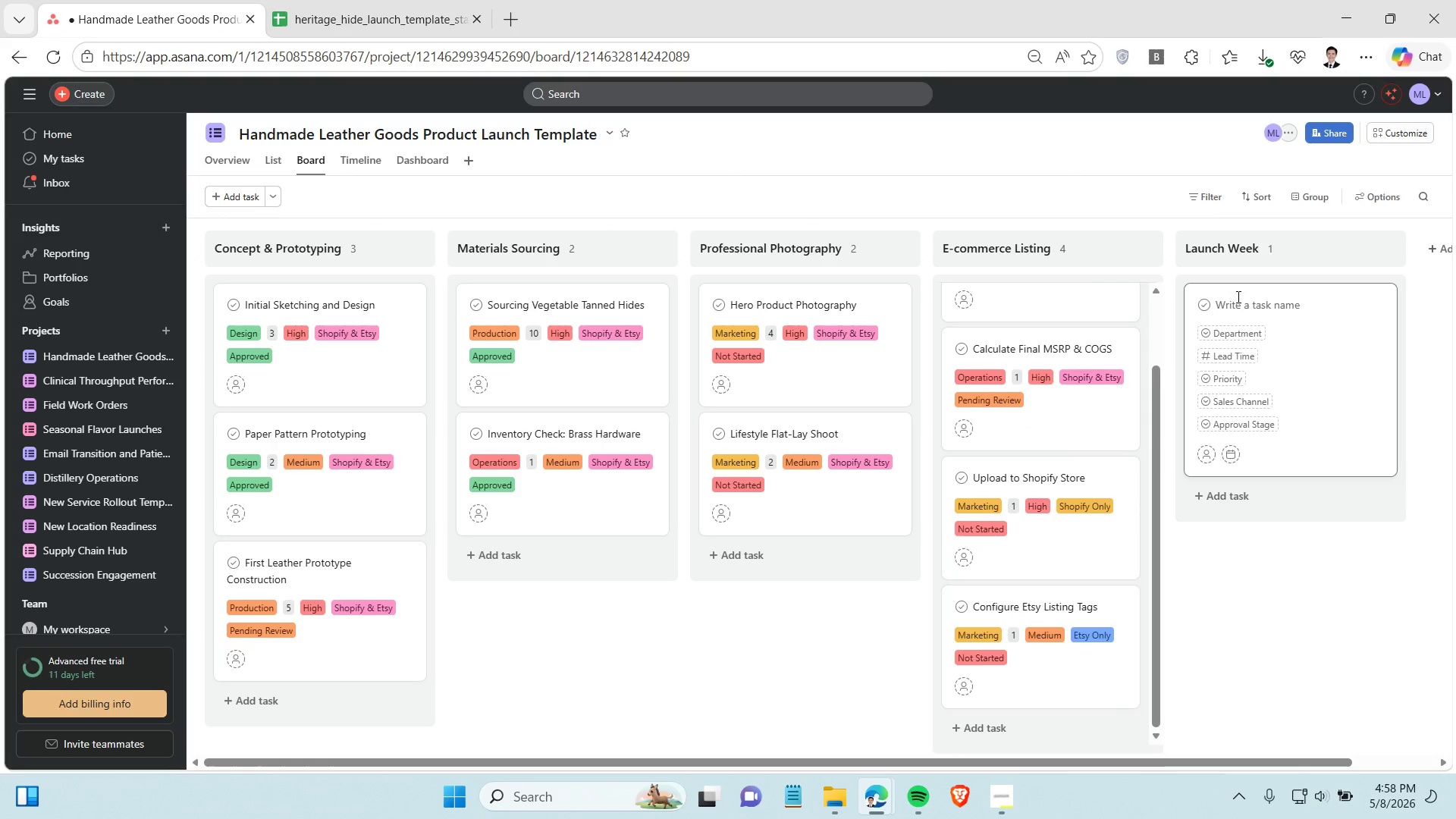 
key(Control+V)
 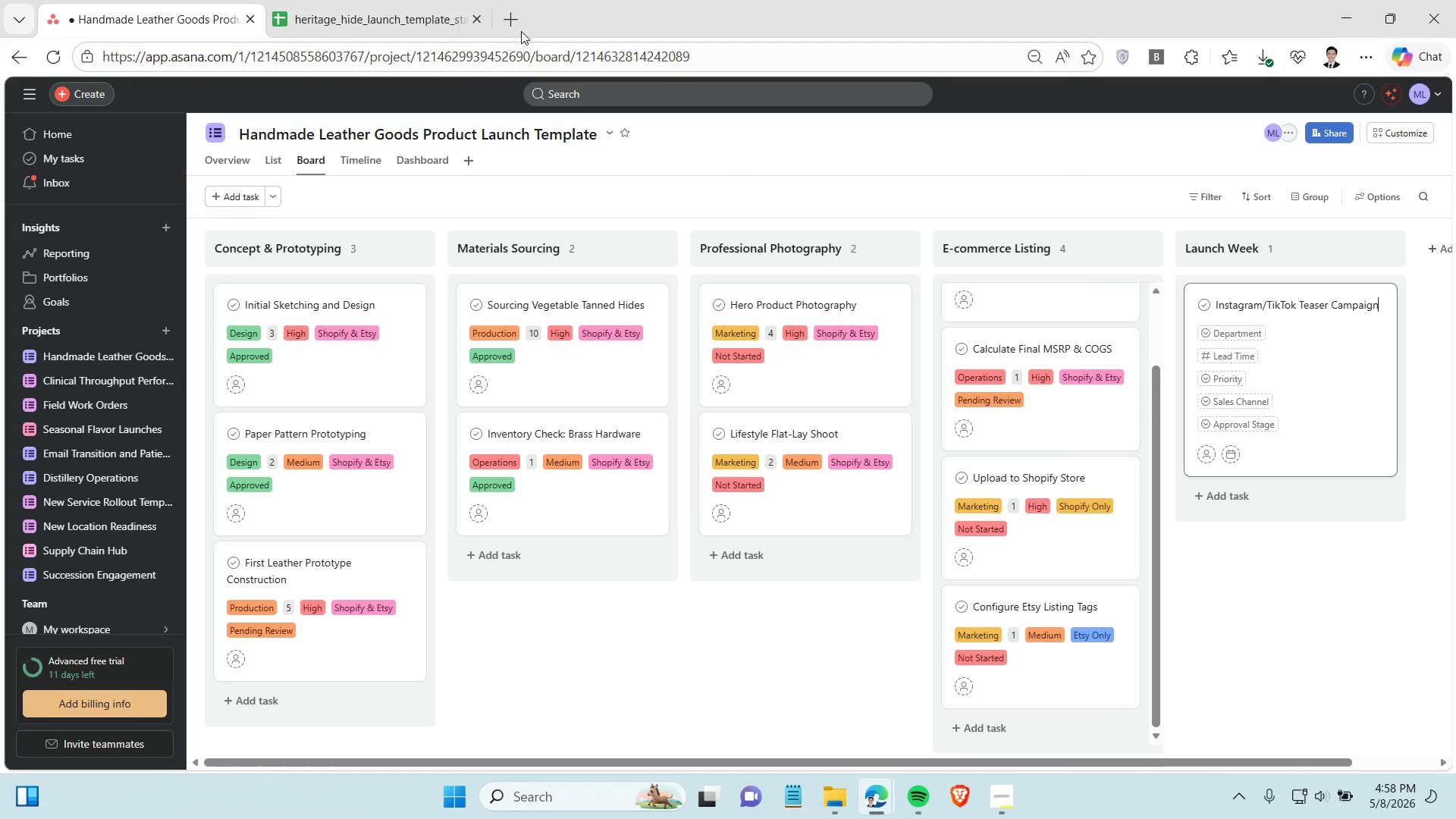 
left_click([408, 5])
 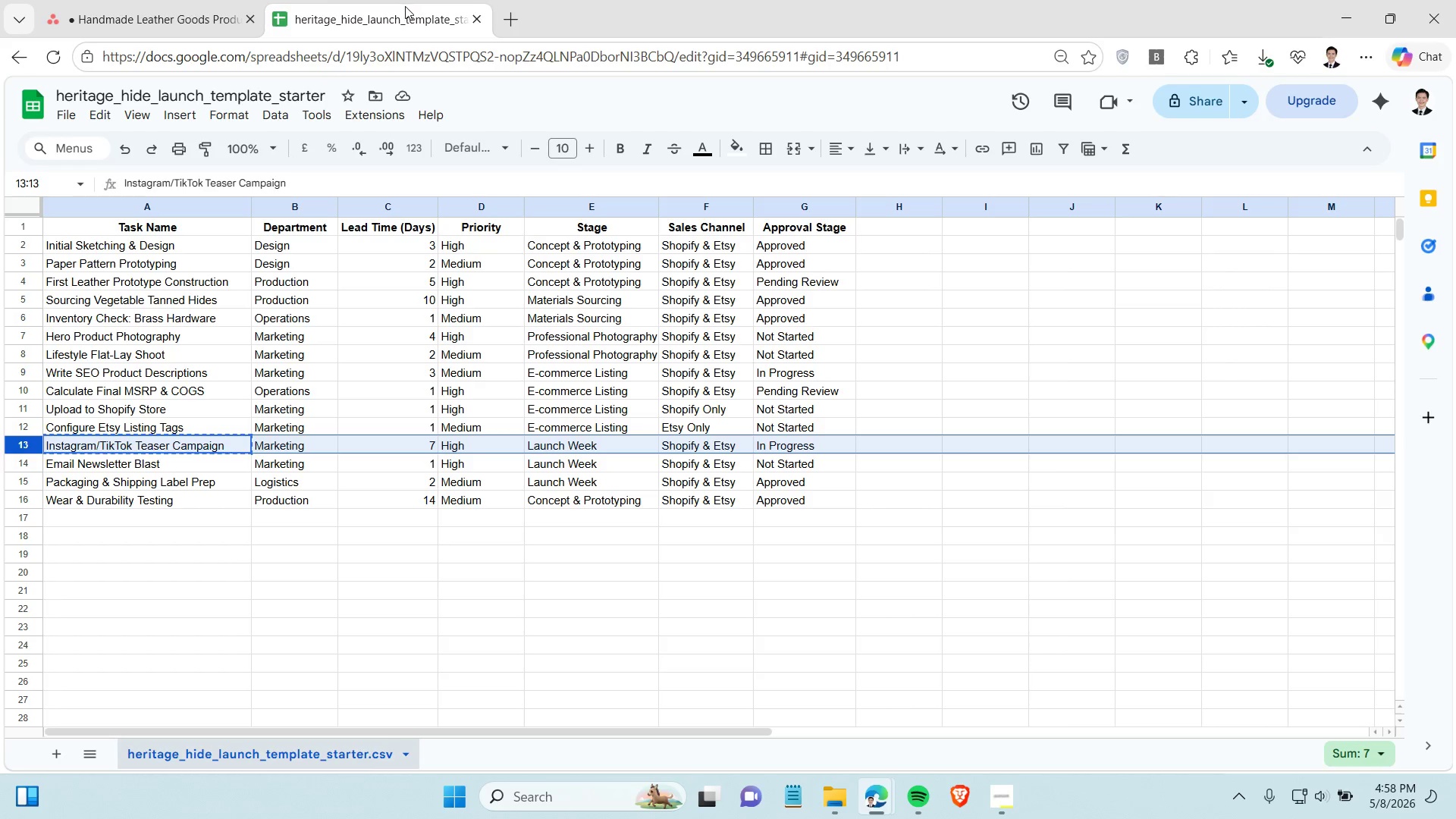 
left_click([174, 10])
 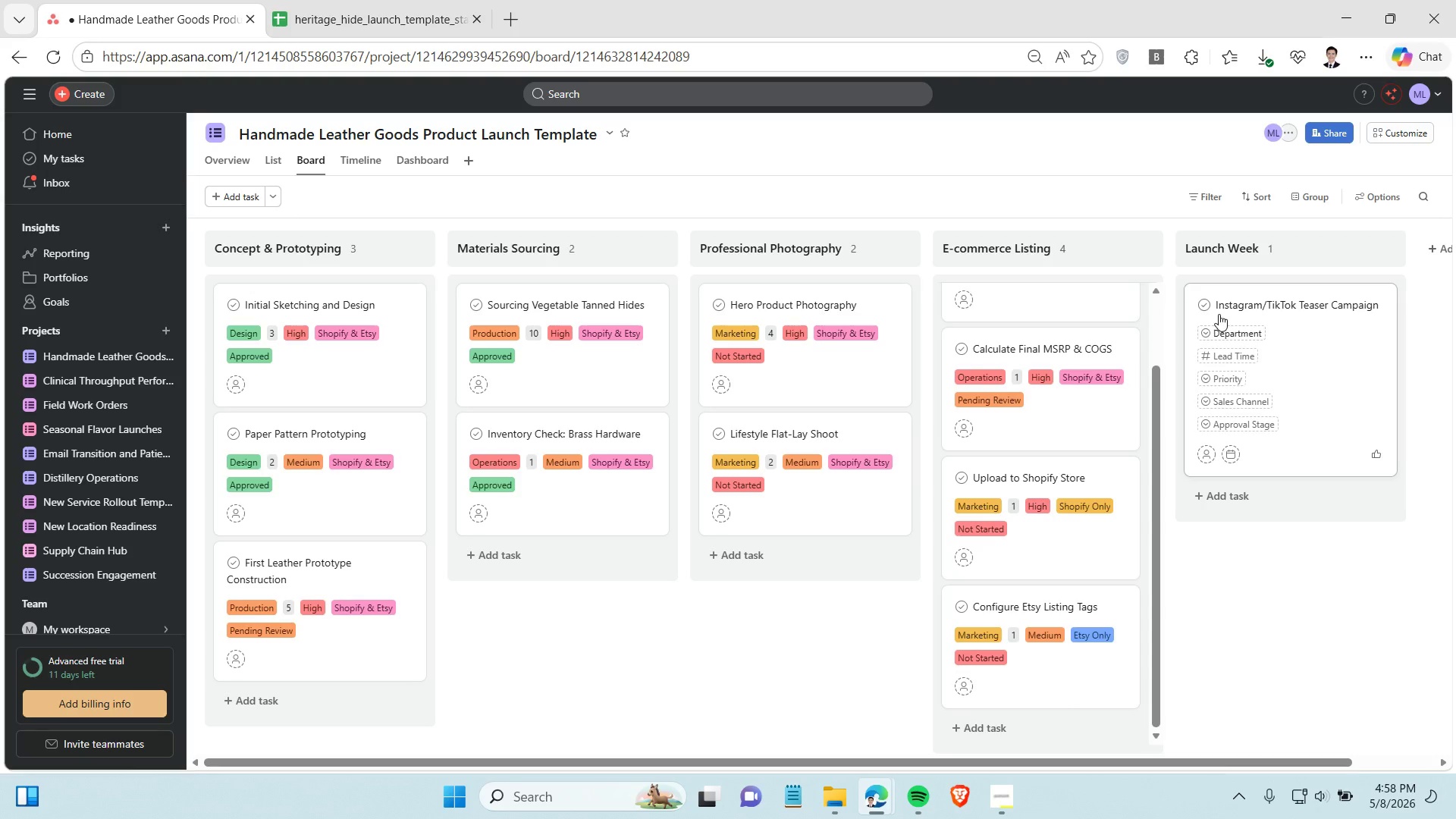 
left_click([1241, 335])
 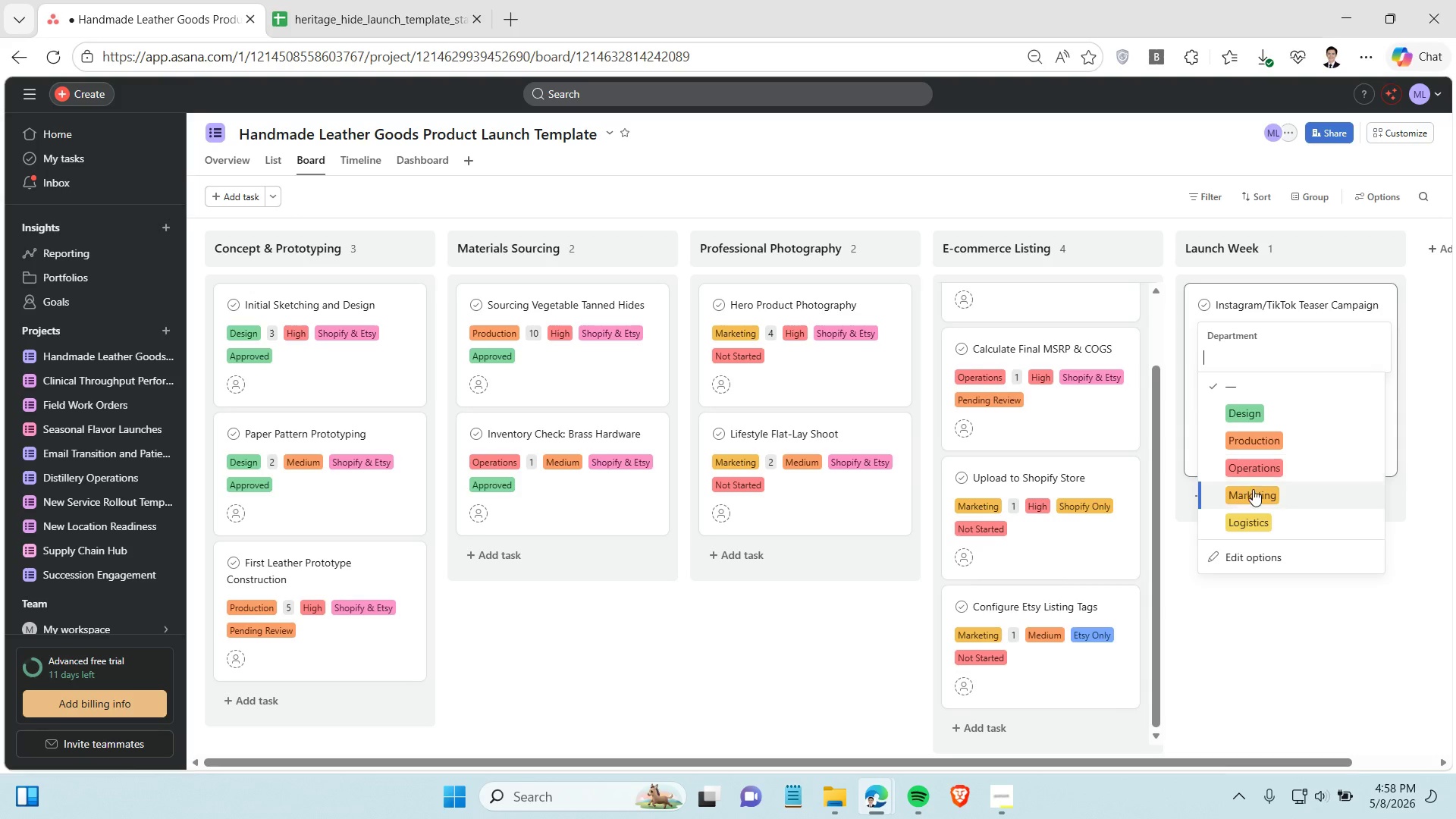 
left_click([1253, 491])
 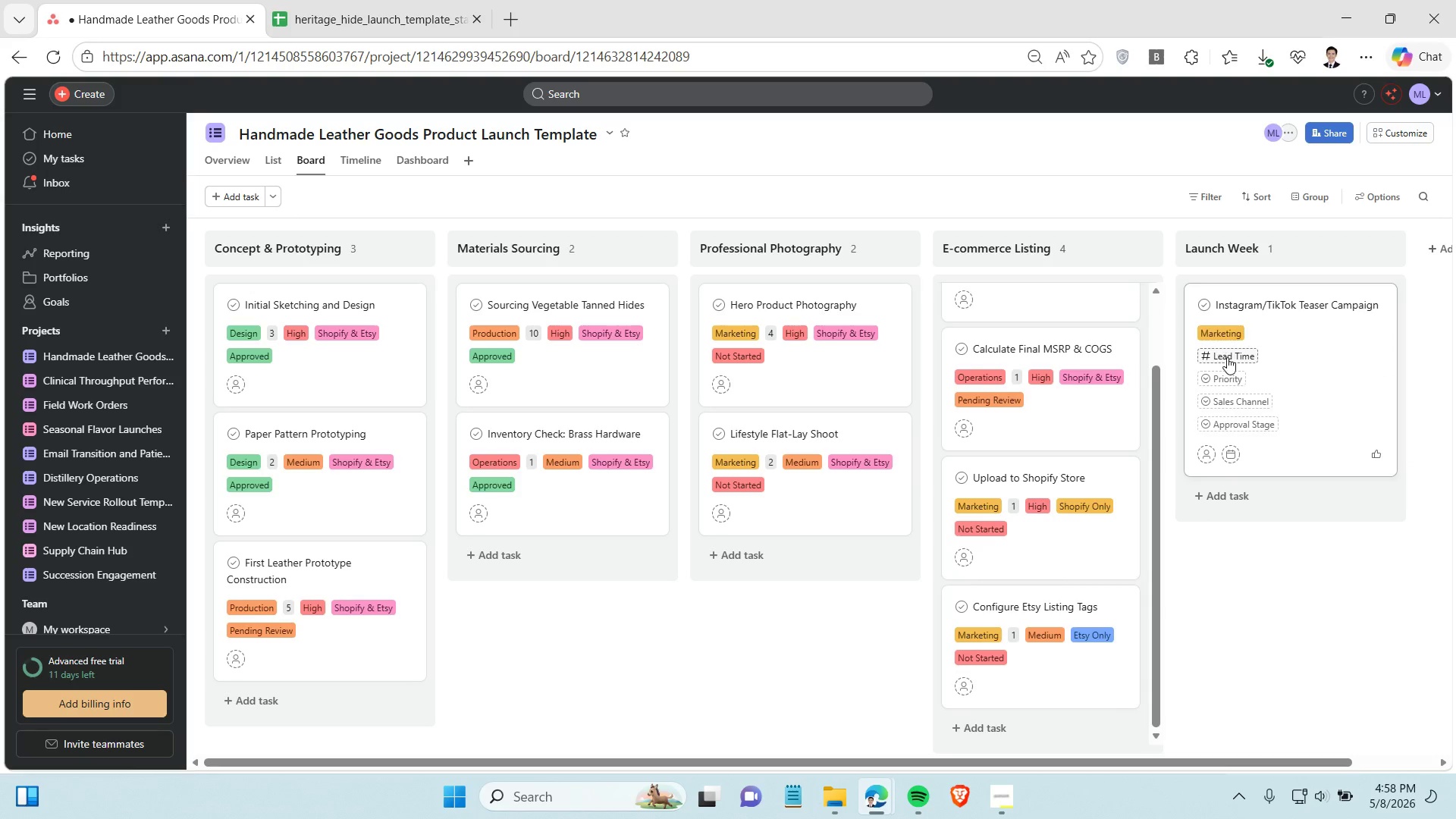 
left_click([1227, 357])
 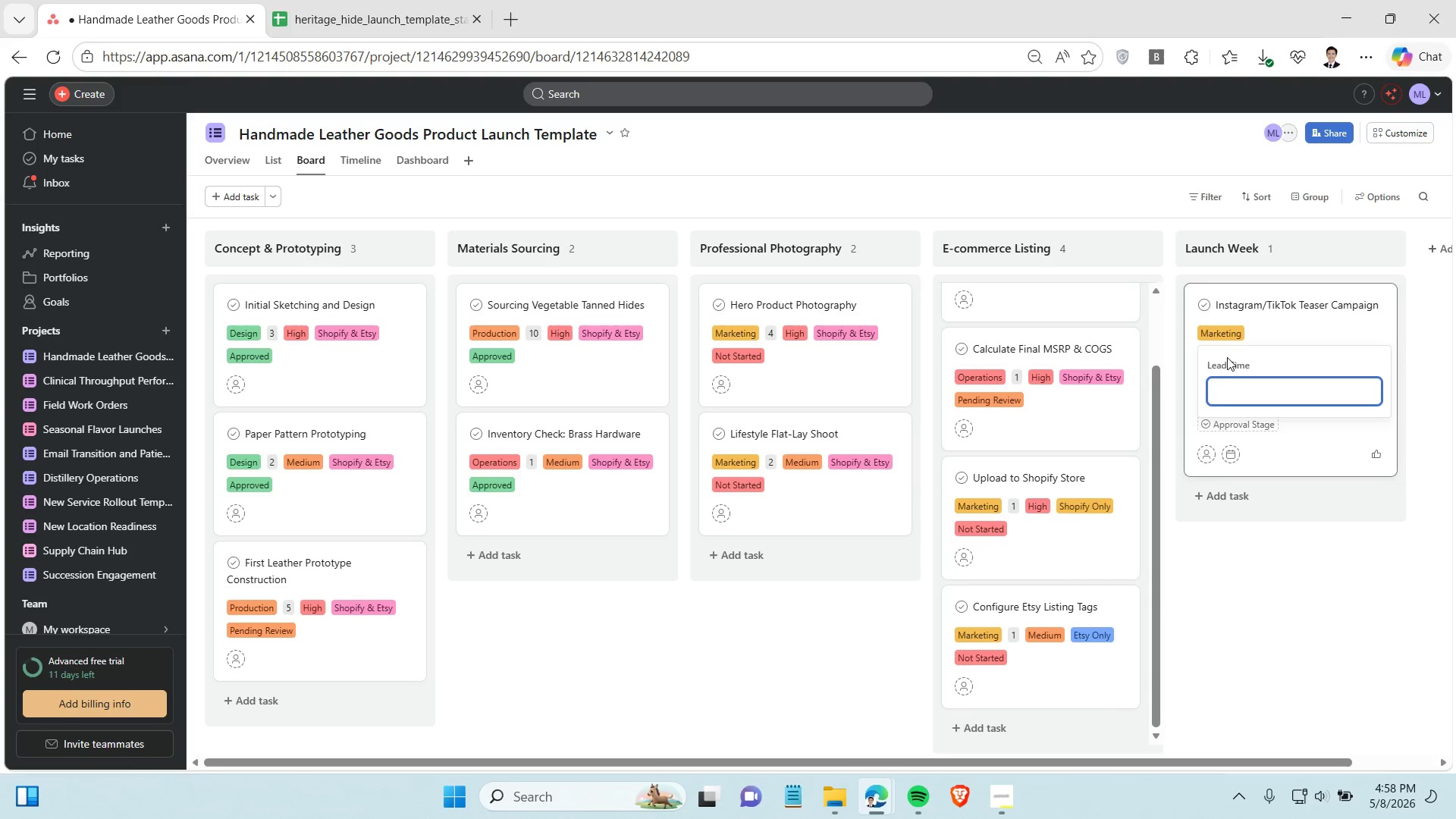 
key(7)
 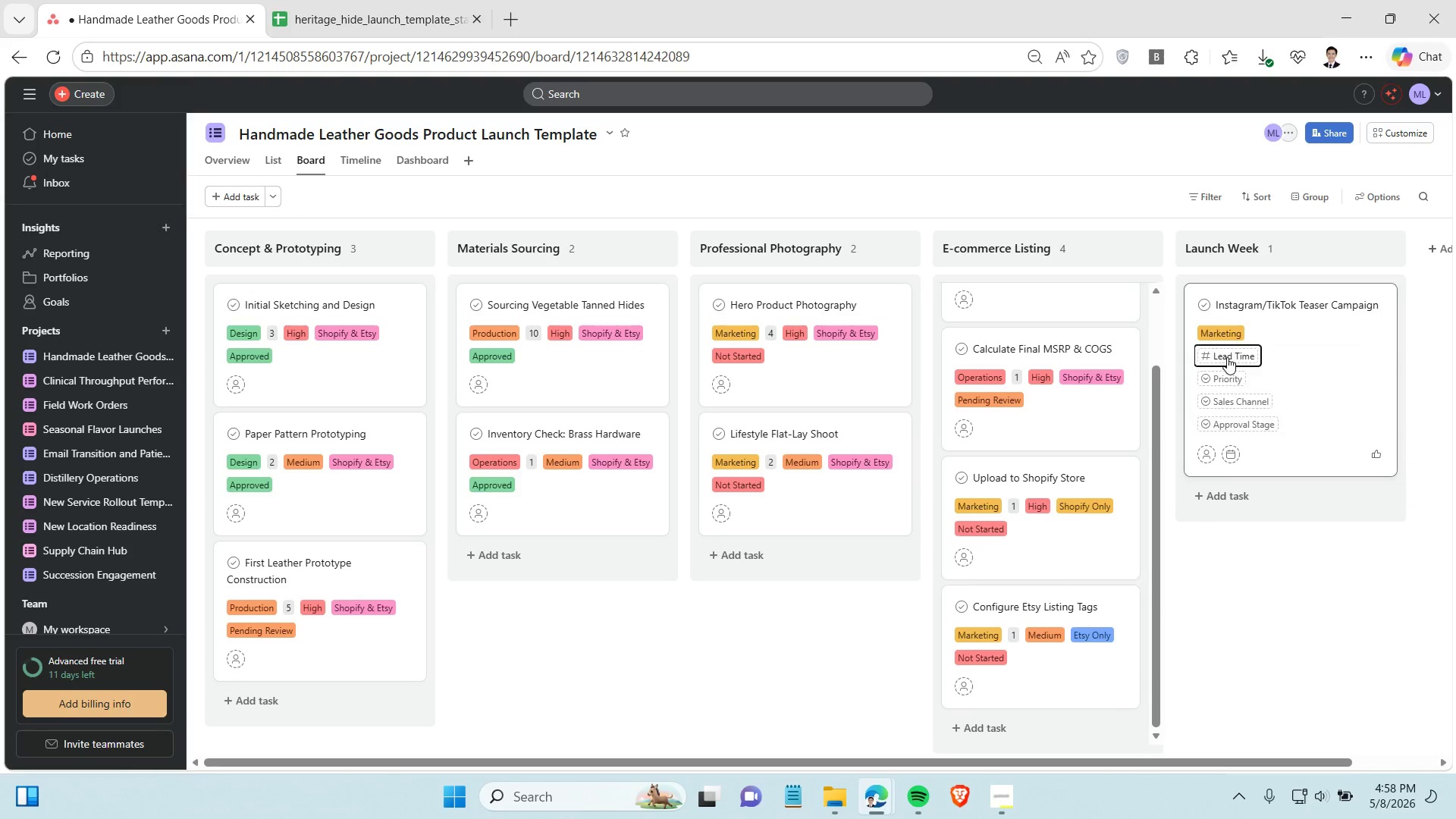 
key(Enter)
 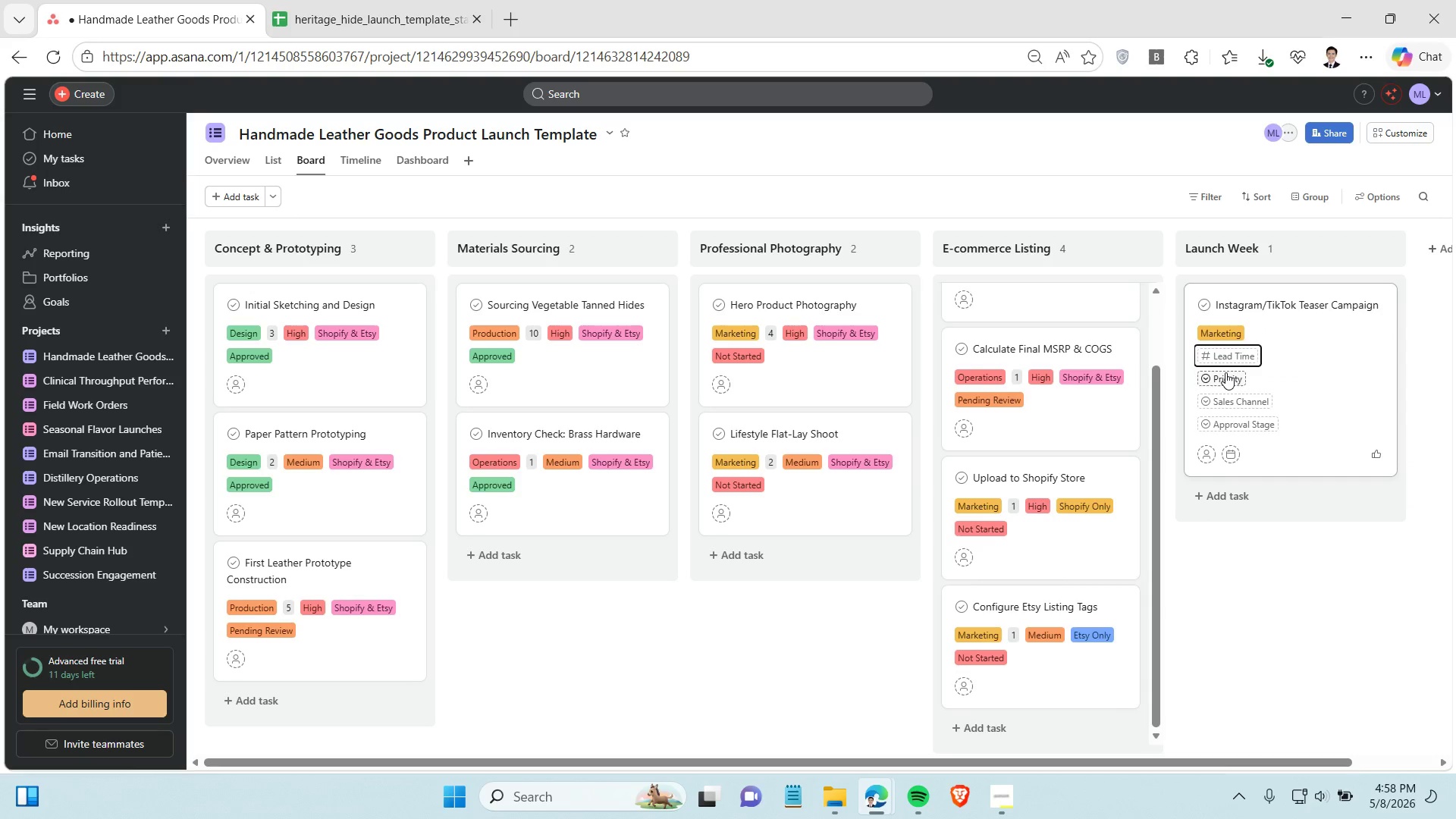 
left_click([1225, 372])
 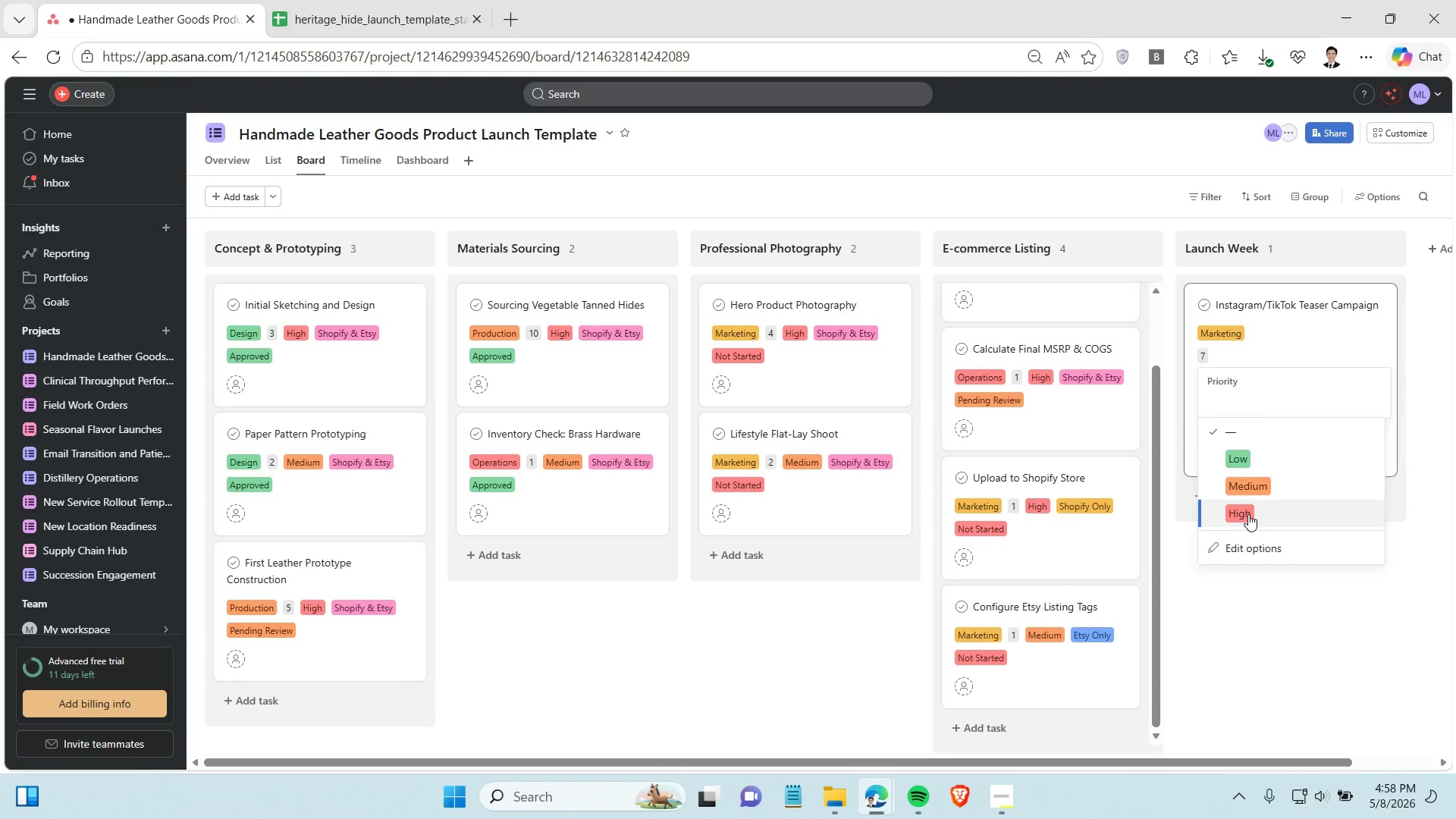 
left_click([1248, 514])
 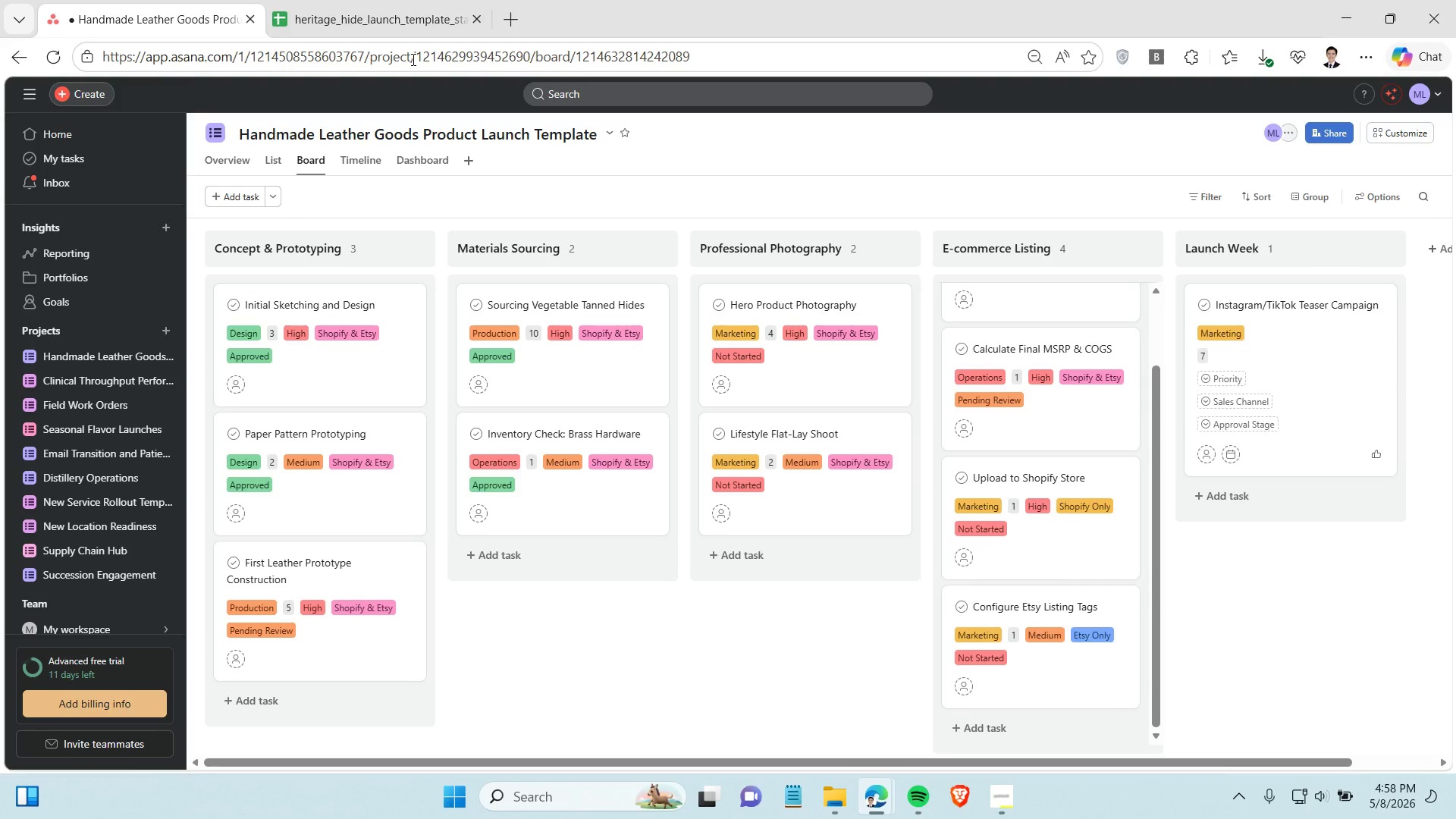 
left_click([400, 23])
 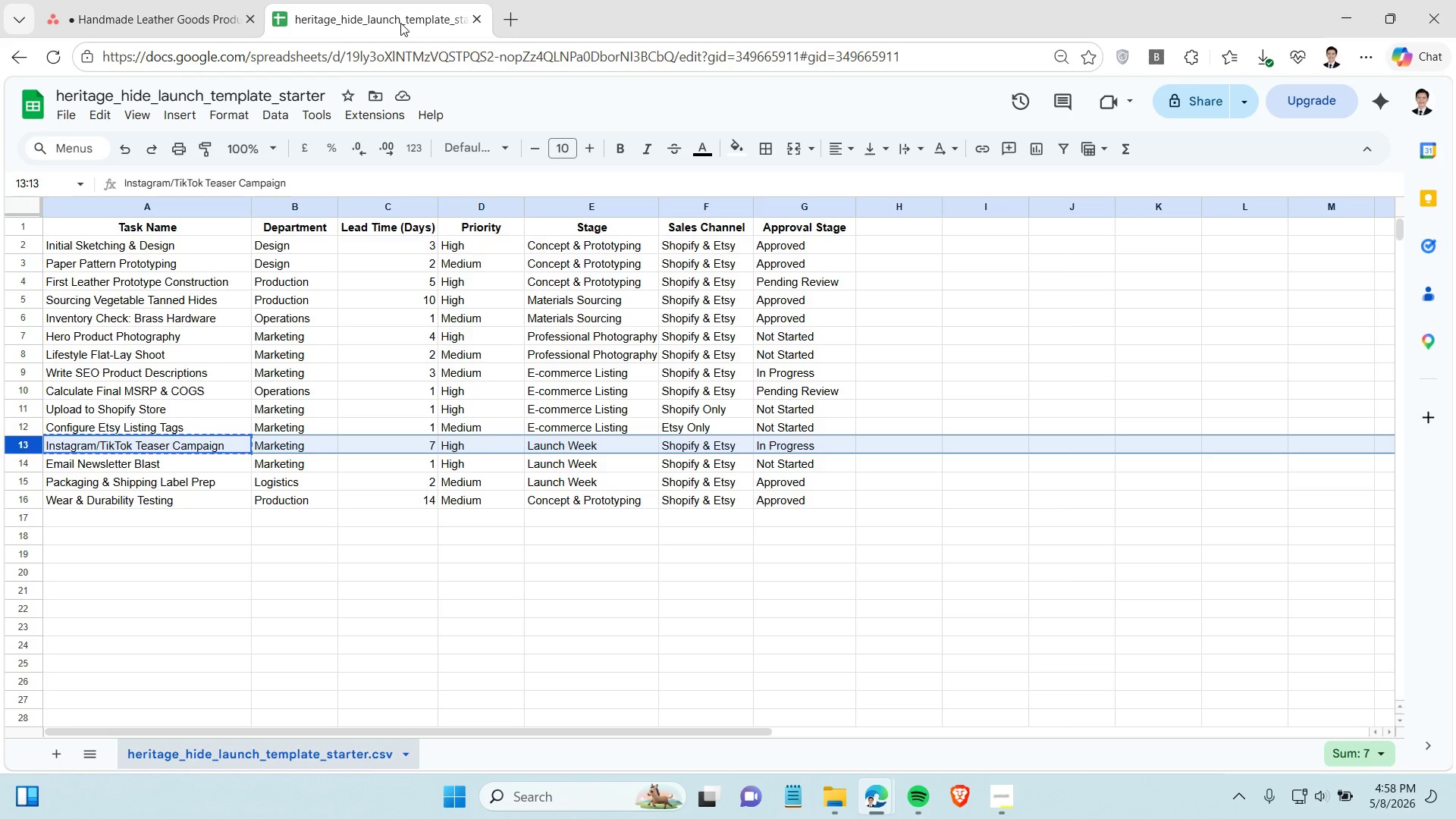 
left_click([158, 11])
 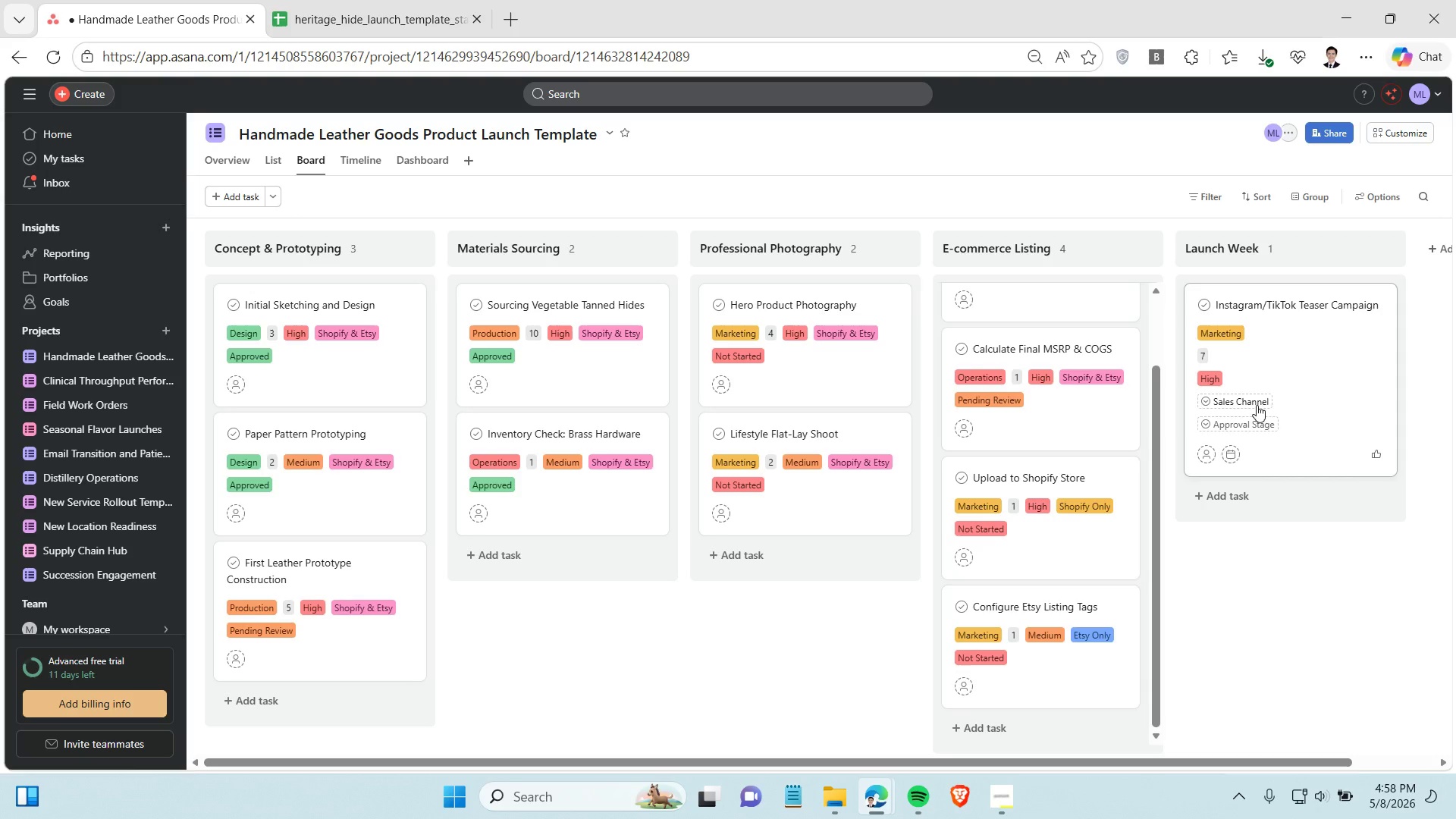 
left_click([1253, 399])
 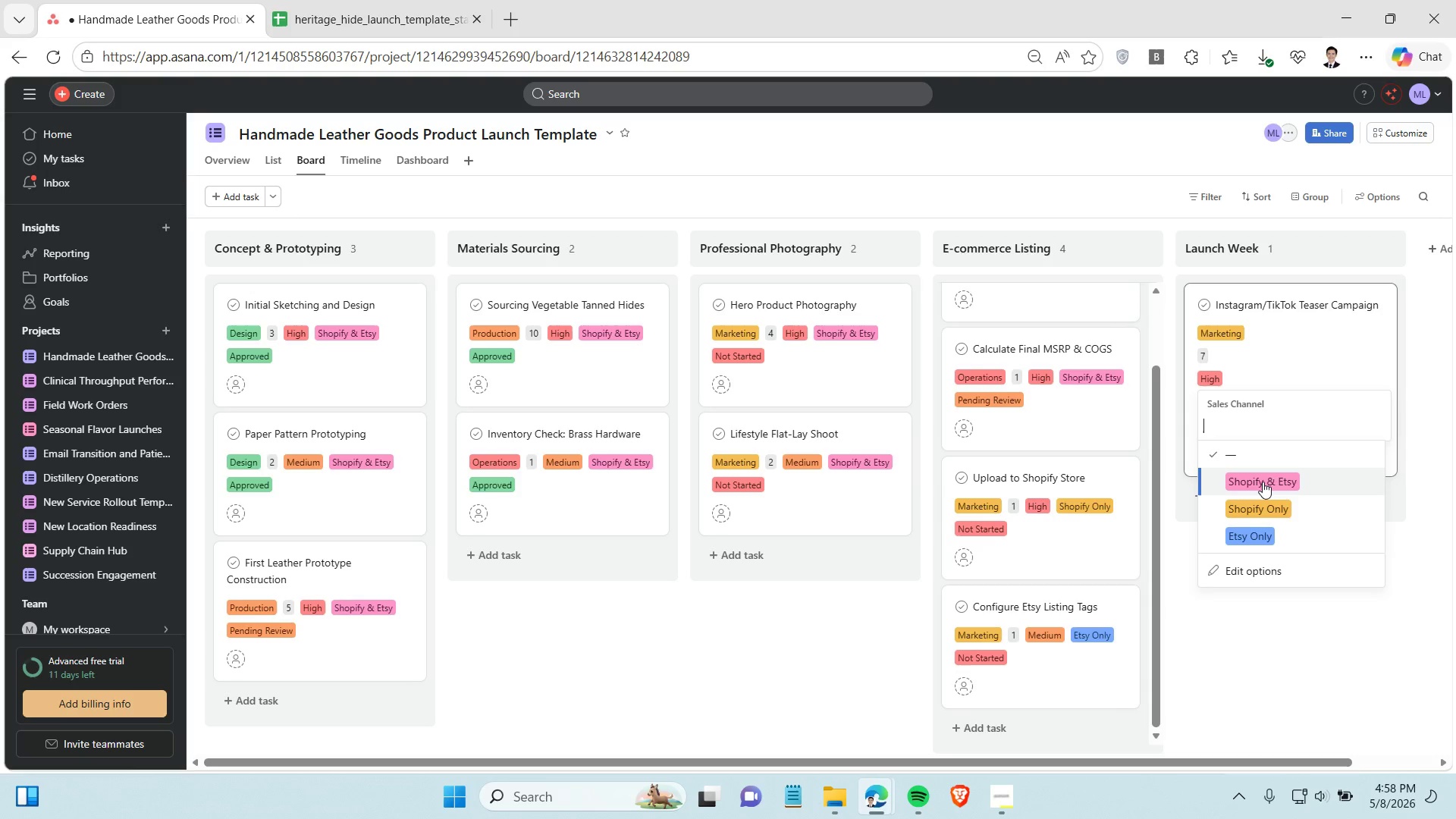 
left_click([1263, 482])
 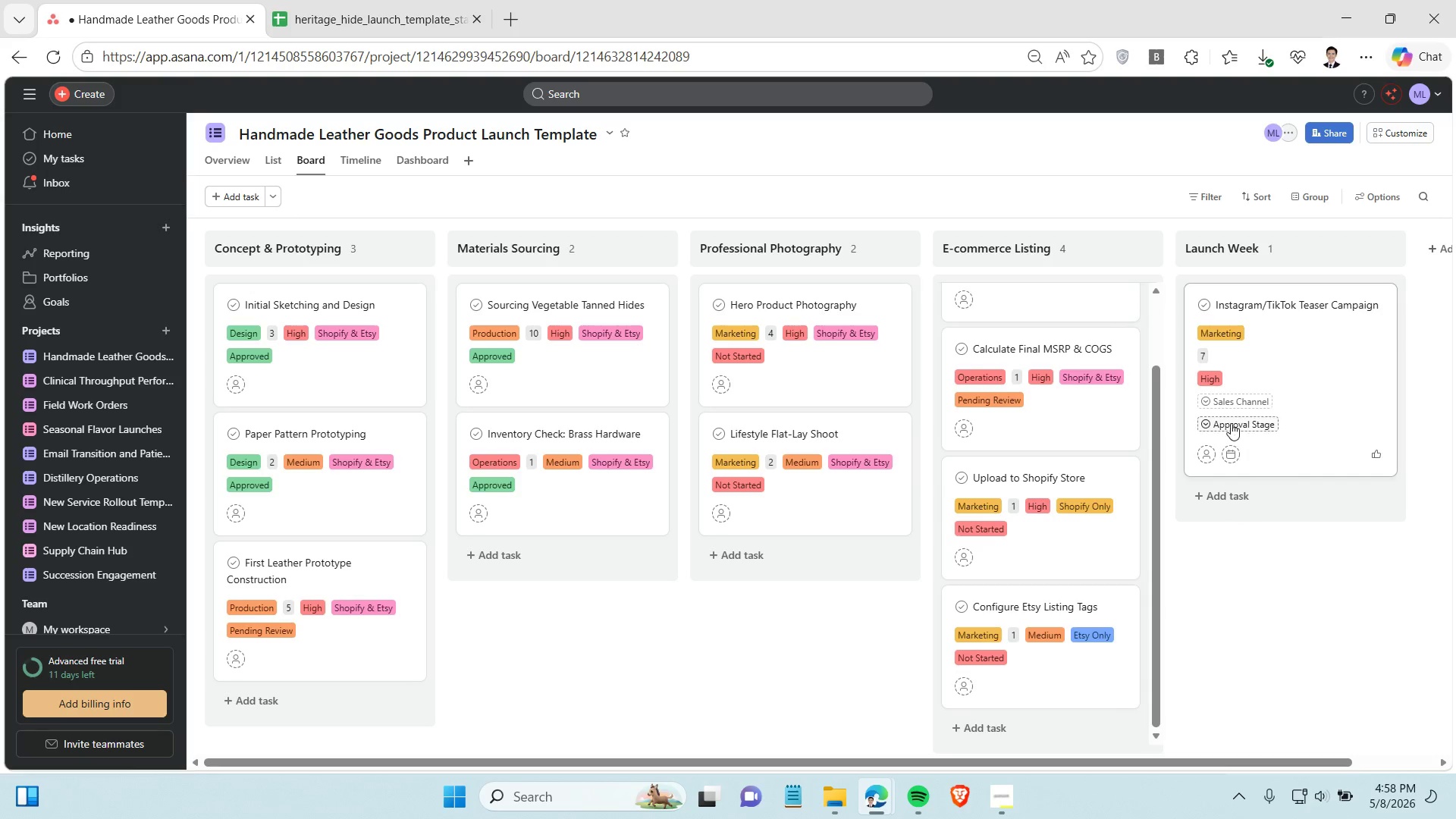 
left_click([1231, 423])
 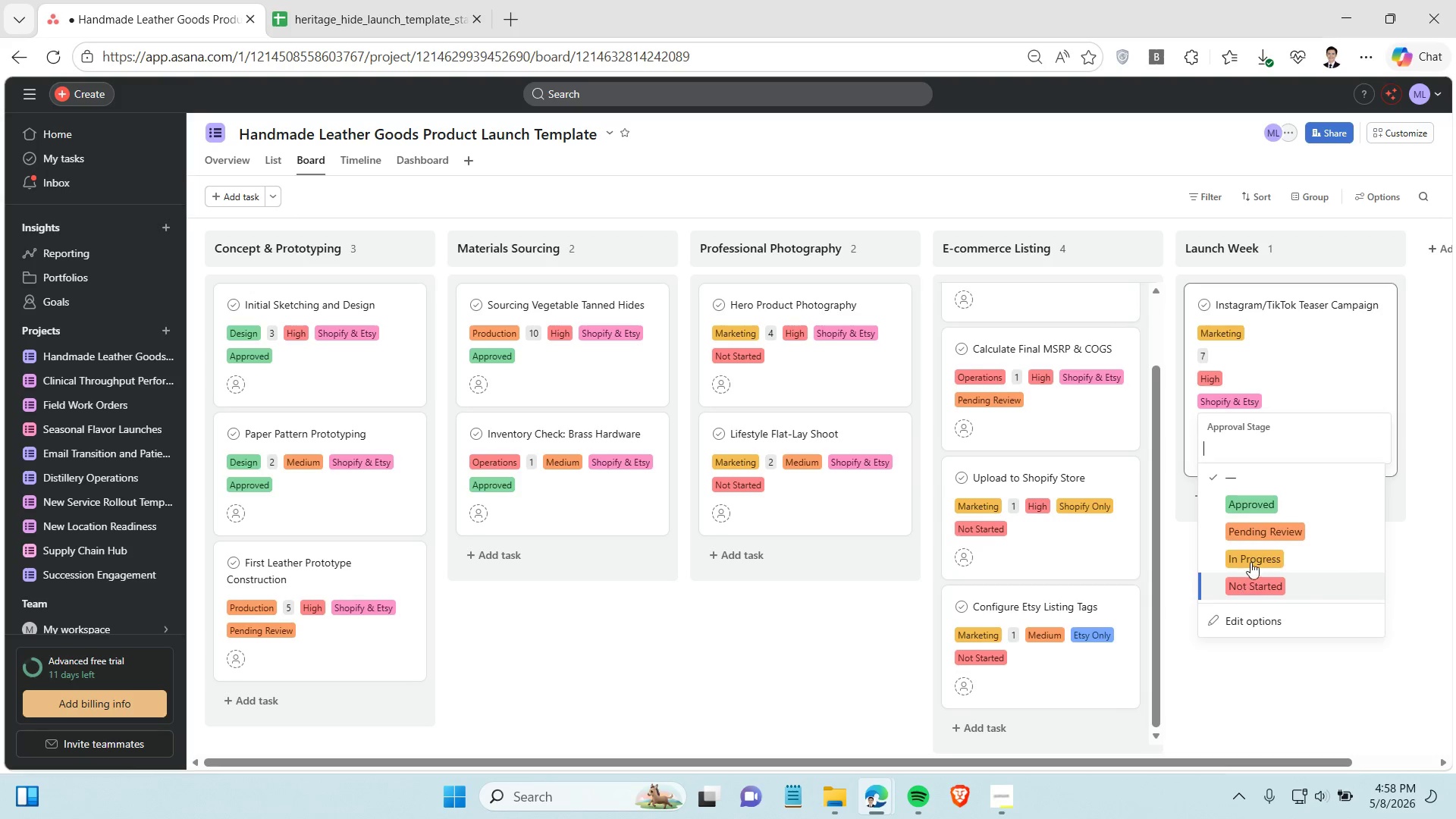 
left_click([1252, 554])
 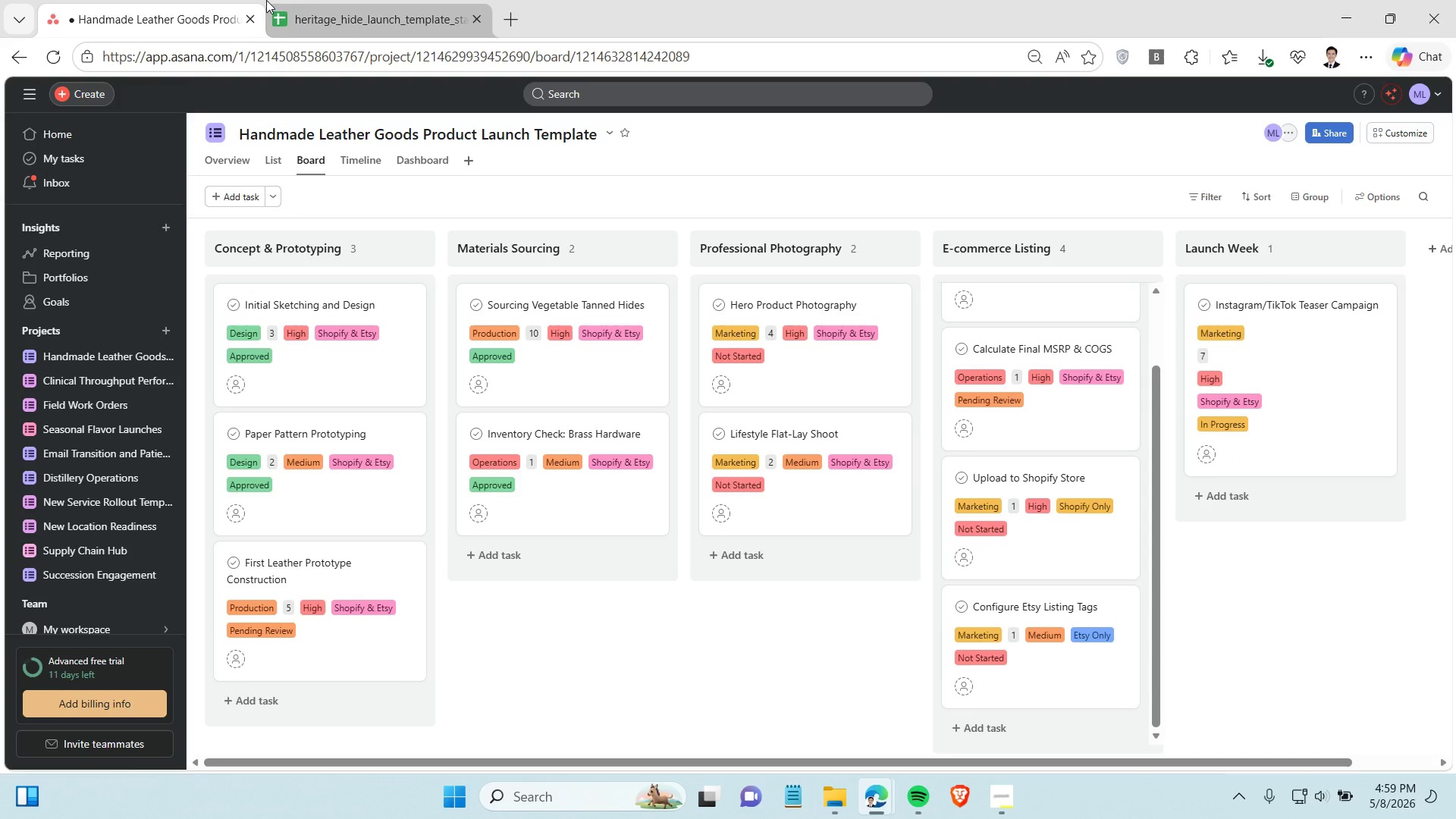 
left_click([303, 2])
 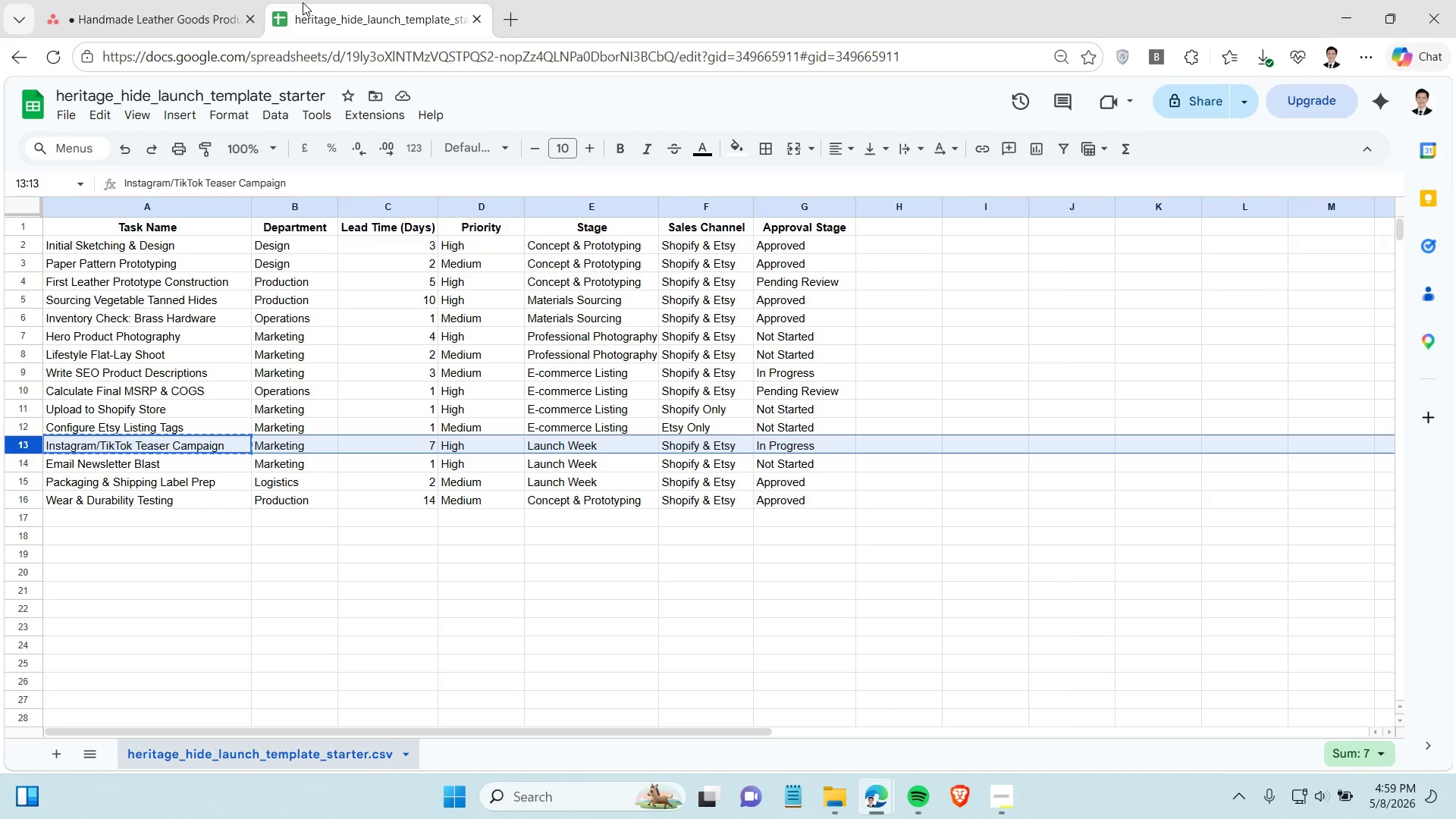 
wait(8.75)
 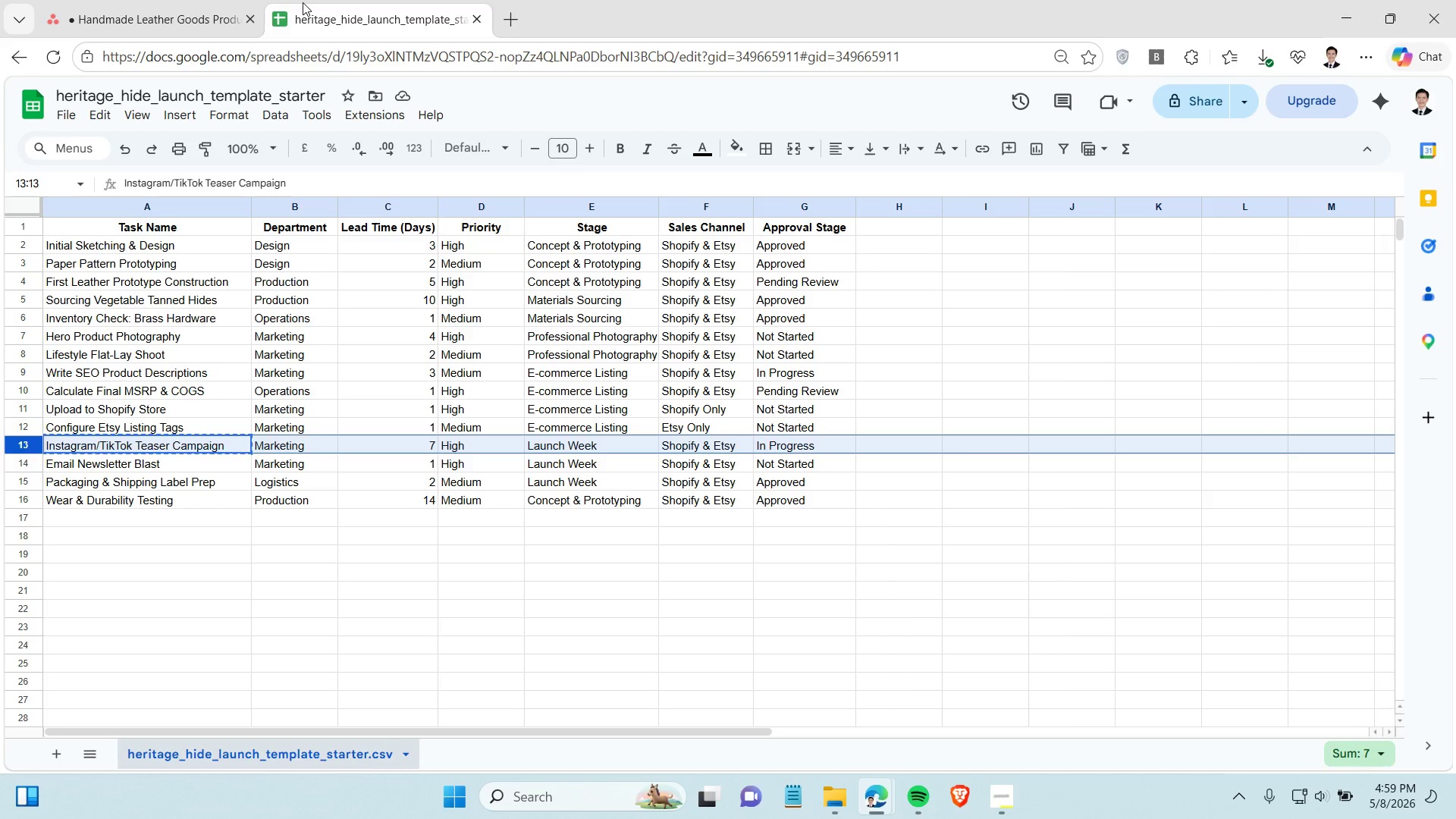 
left_click([197, 470])
 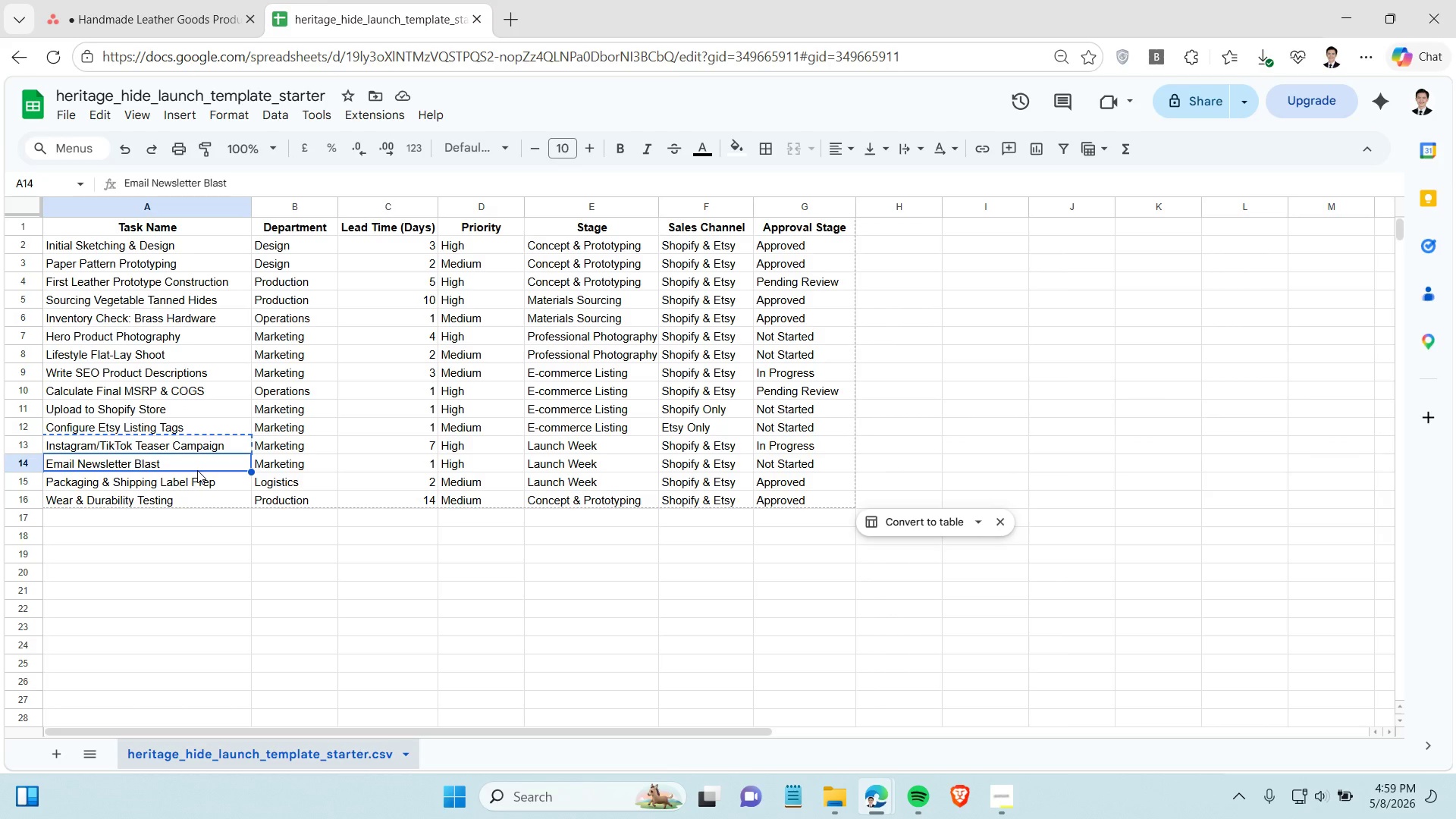 
key(Control+C)
 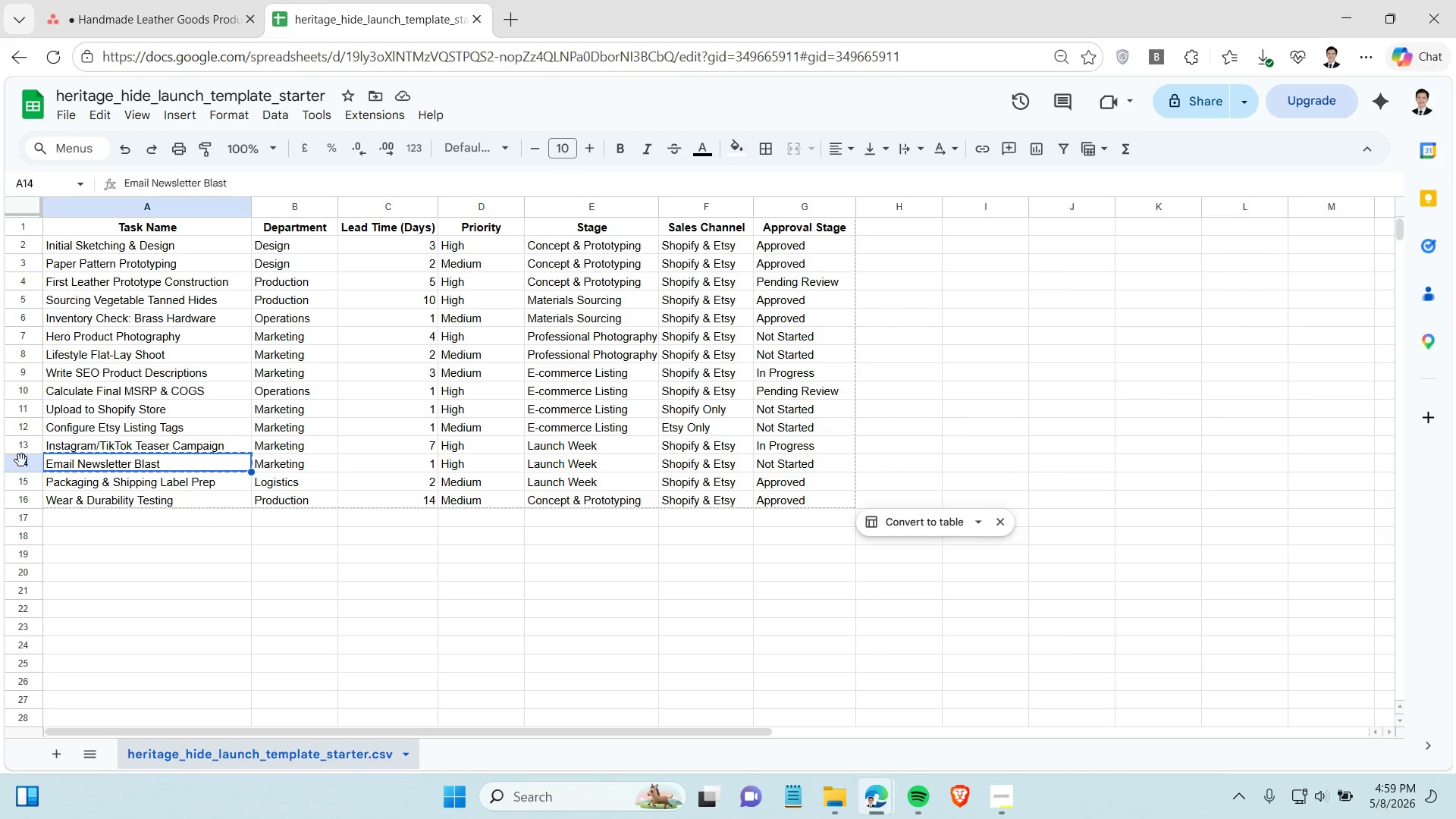 
left_click([21, 460])
 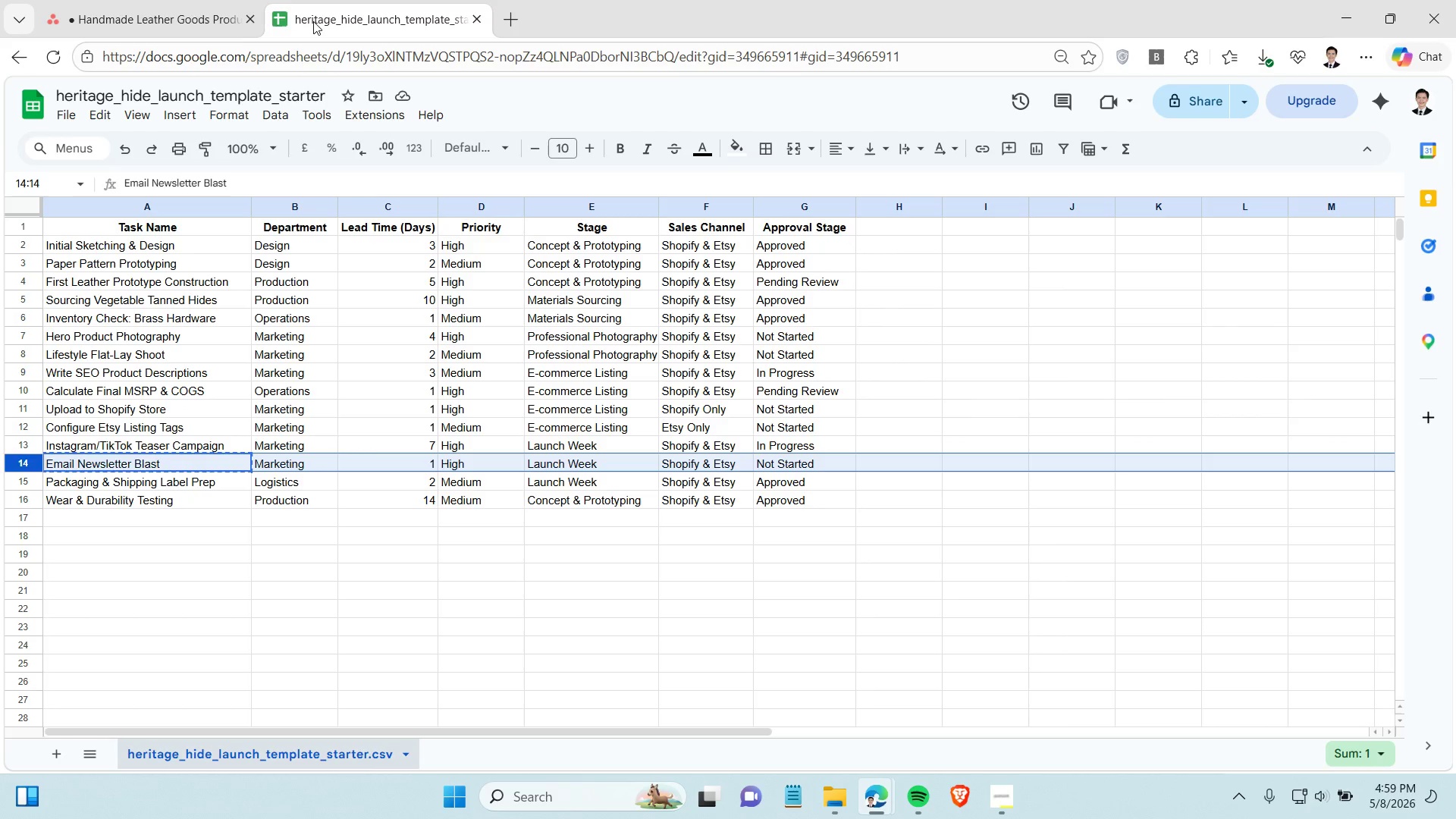 
left_click([191, 25])
 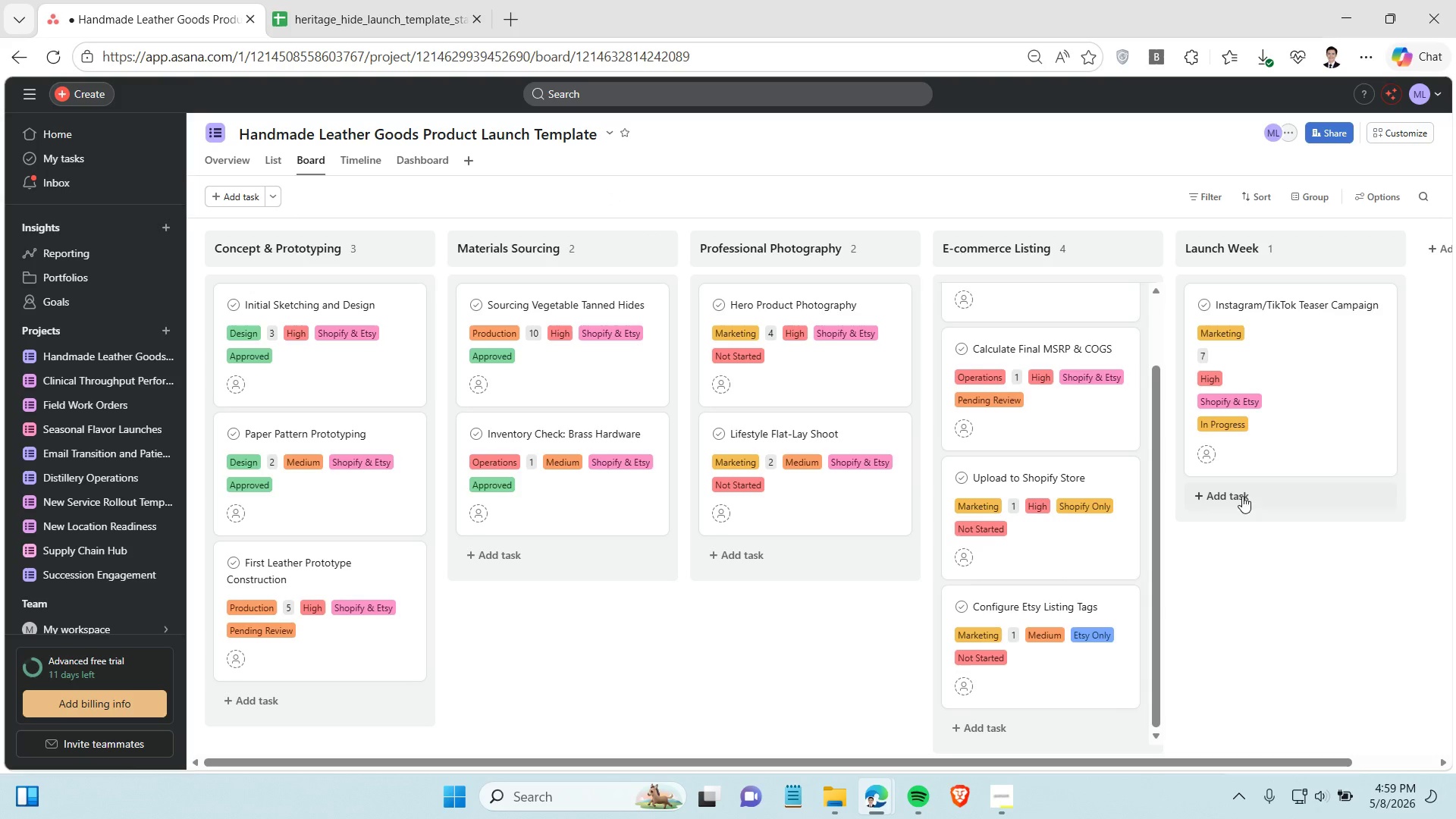 
left_click([1241, 492])
 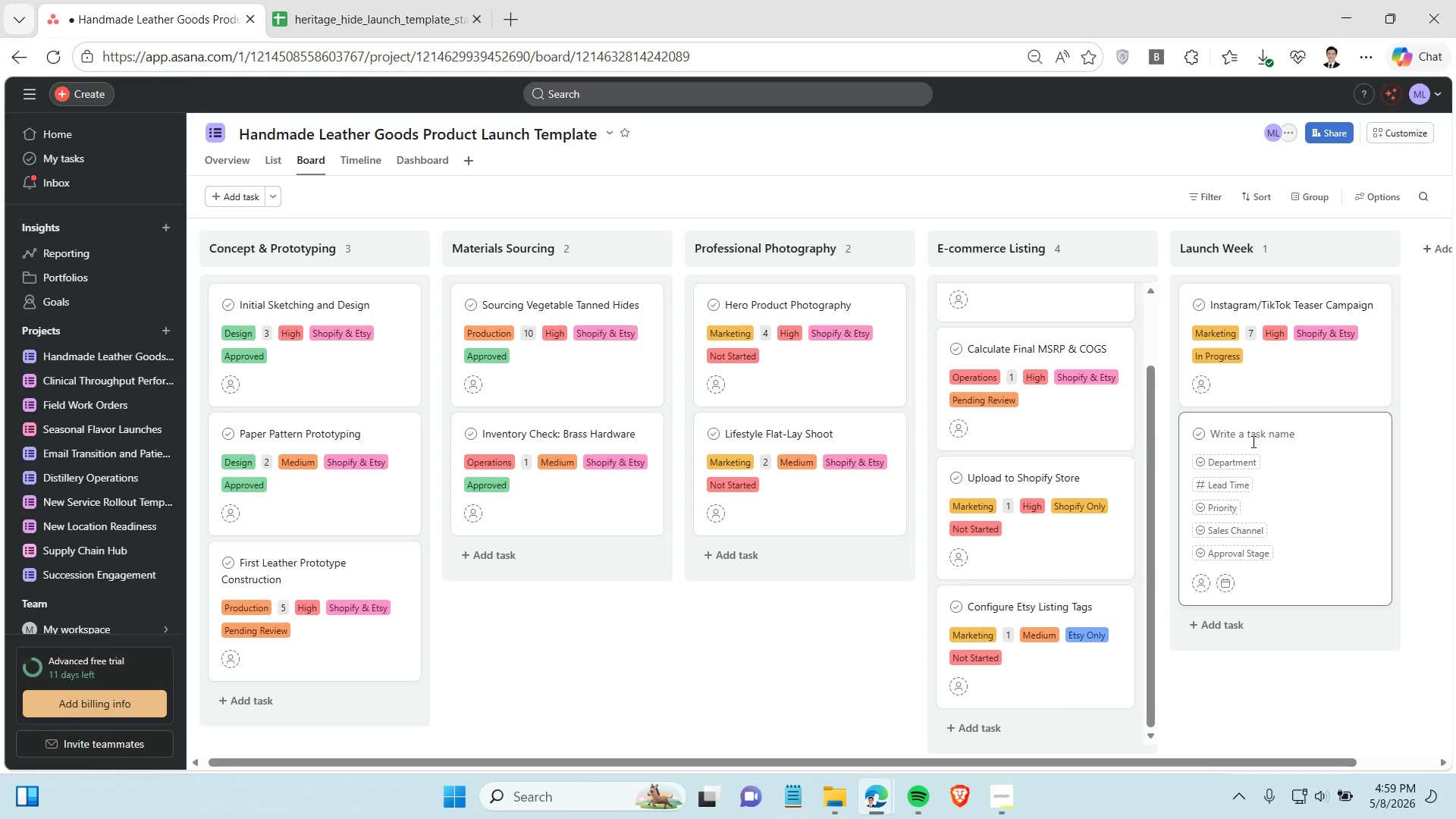 
key(Control+V)
 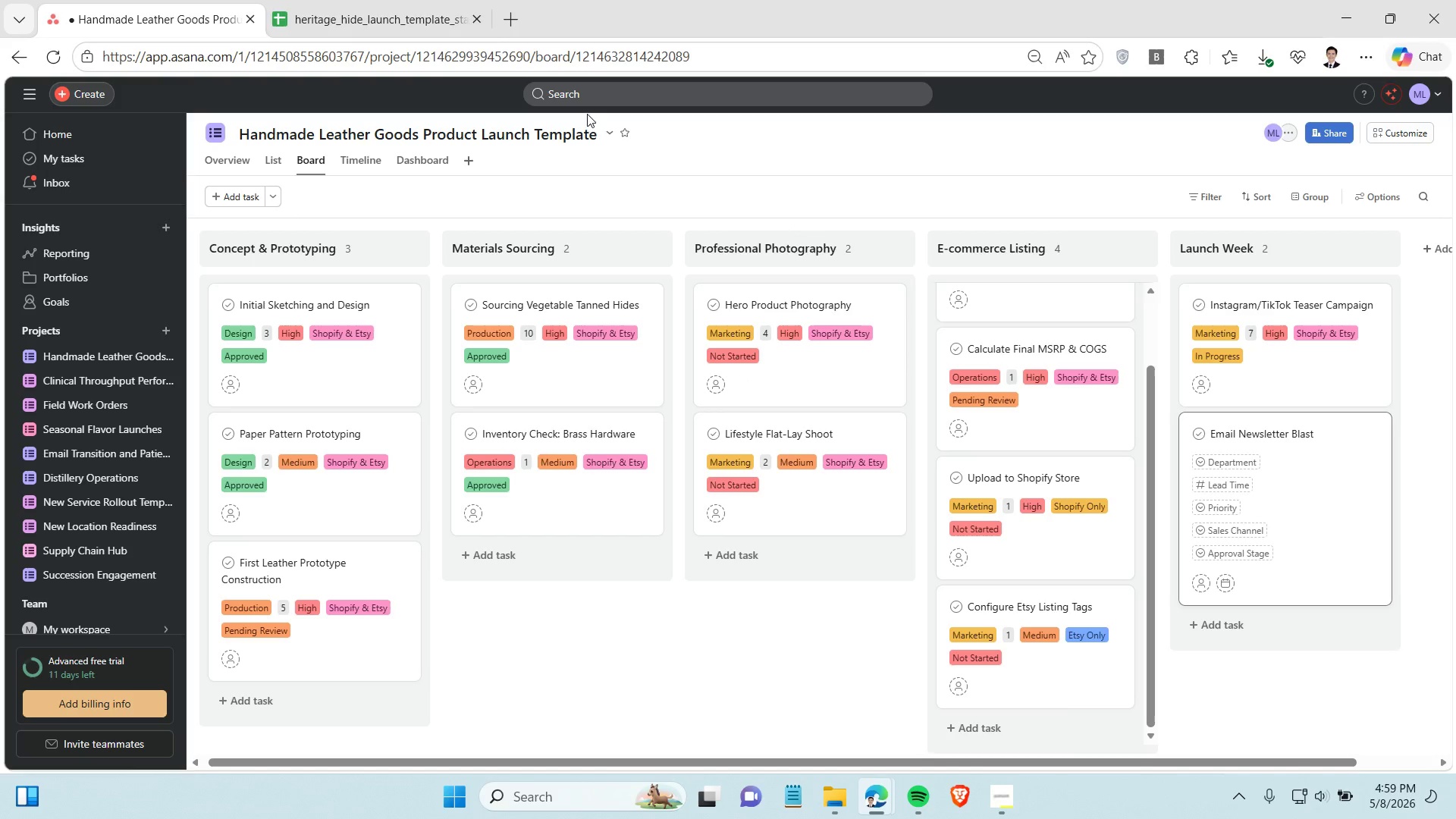 
left_click([388, 12])
 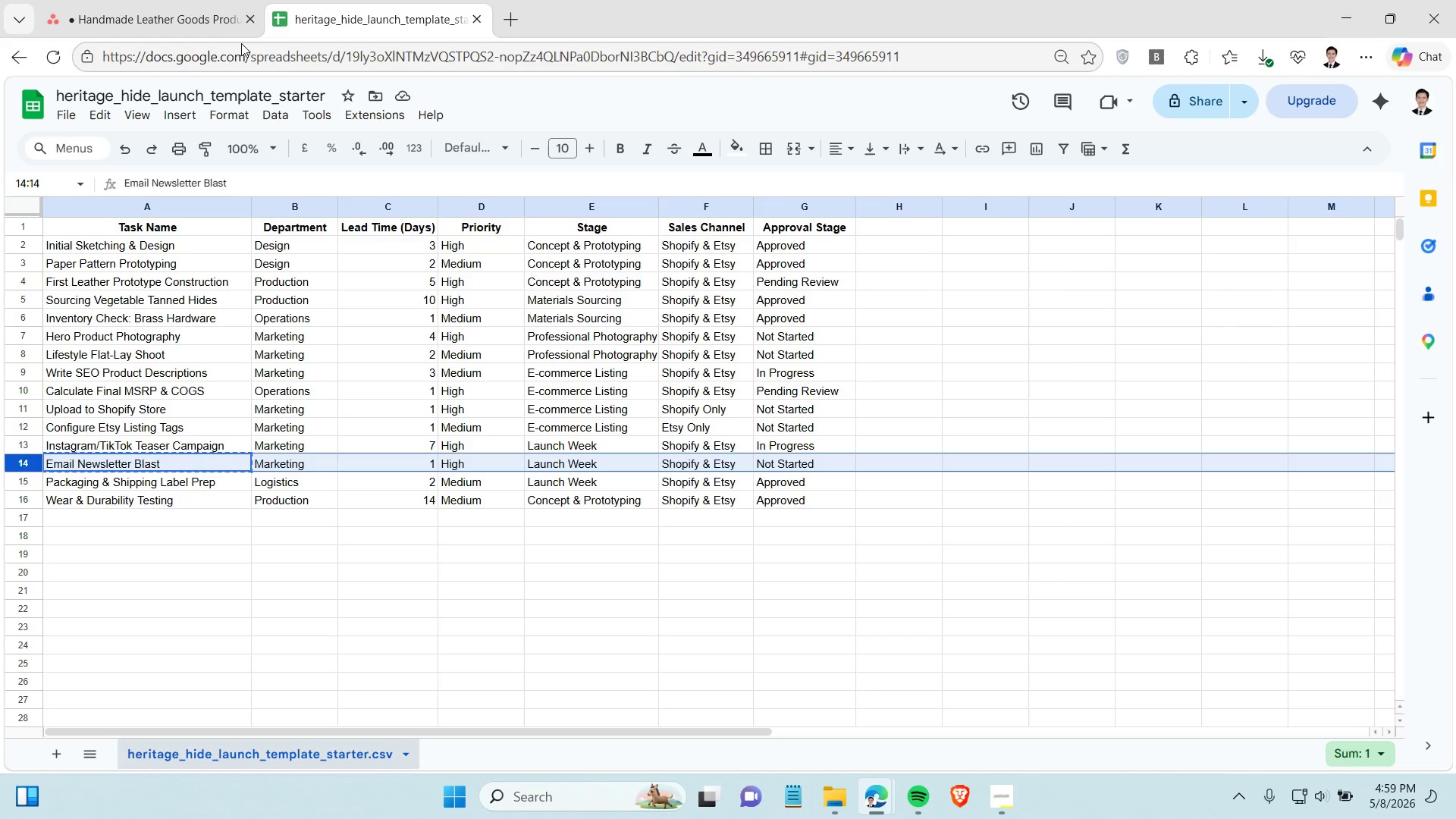 
left_click([197, 14])
 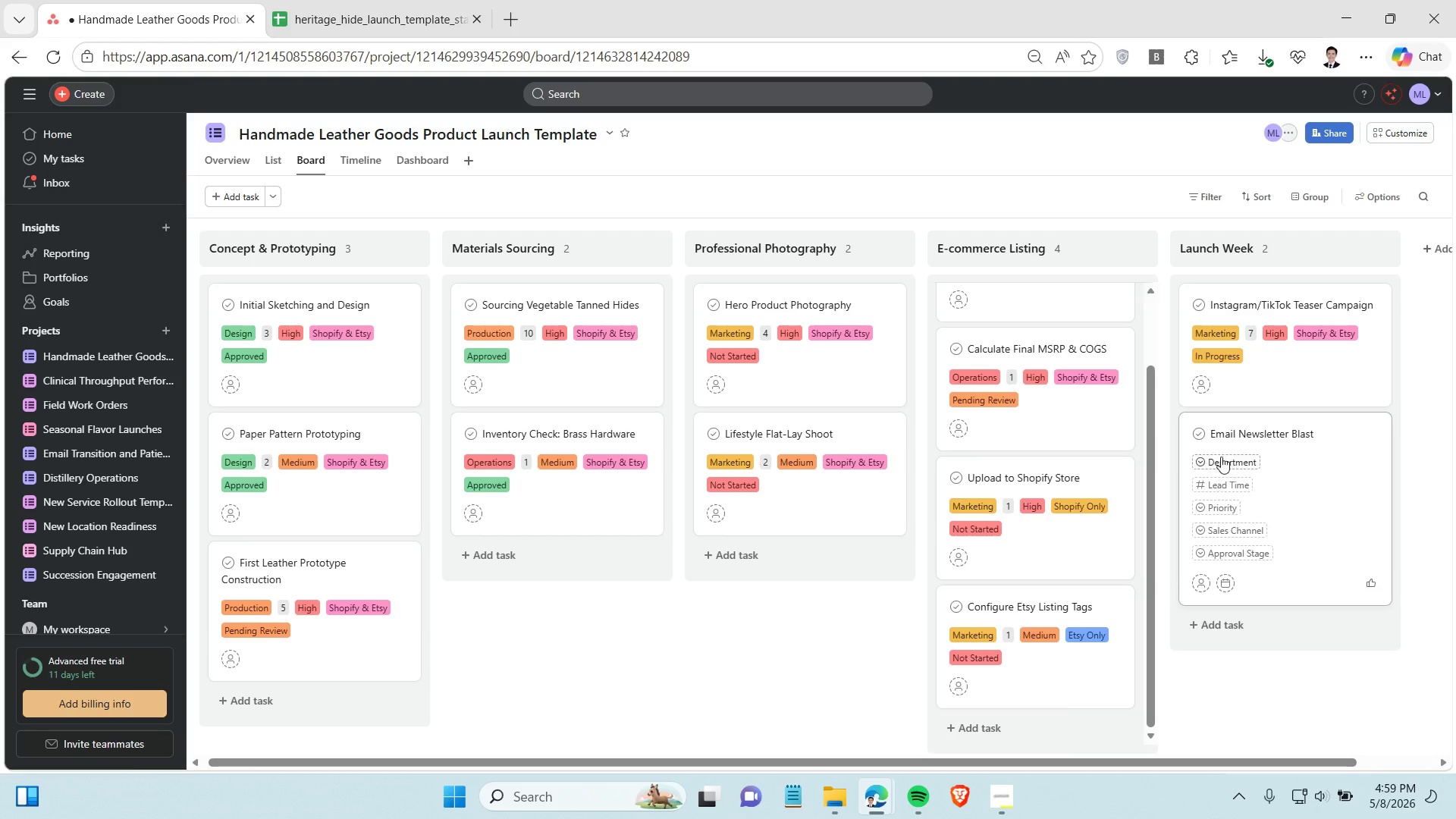 
left_click([1221, 456])
 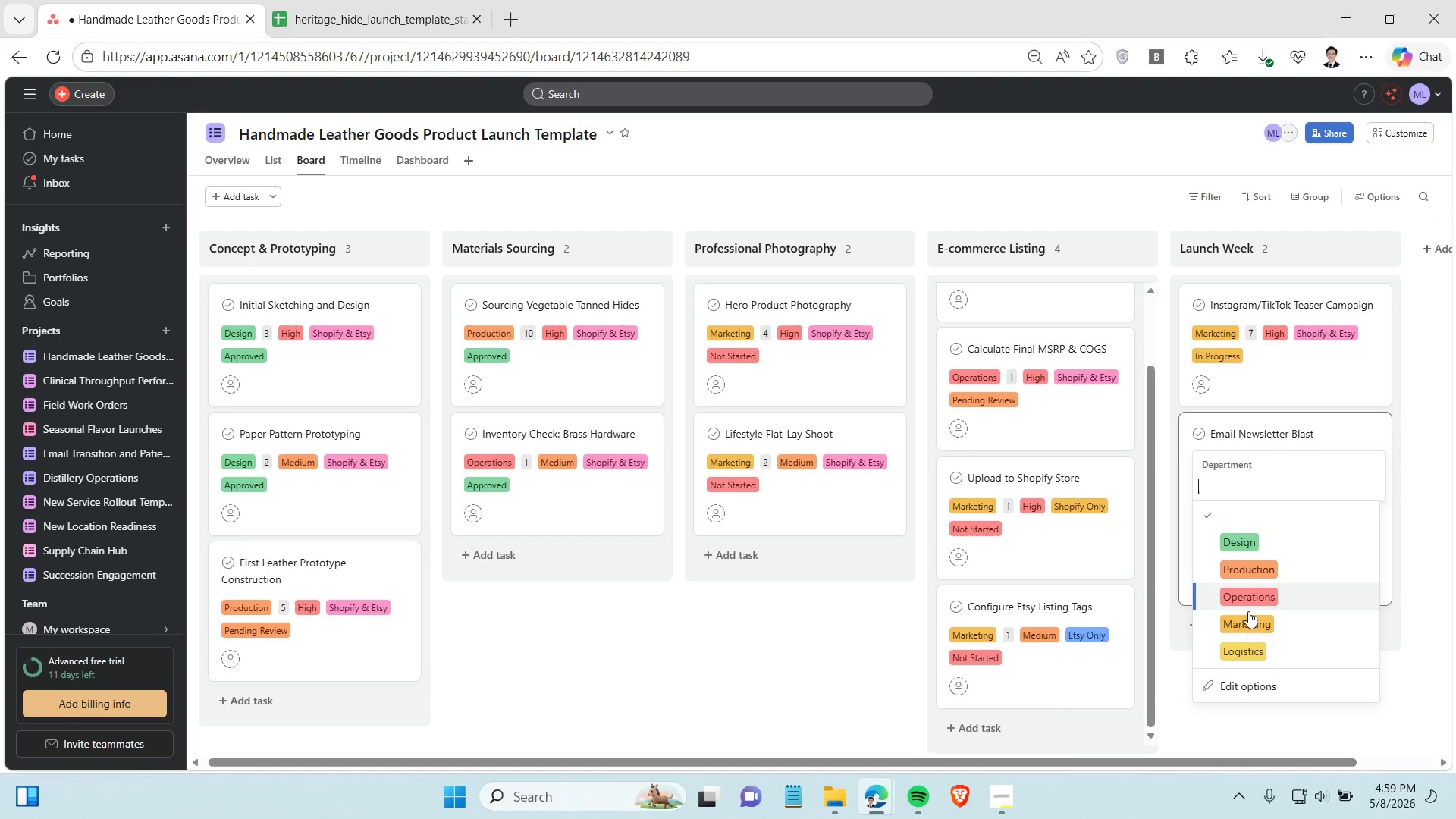 
left_click([1248, 619])
 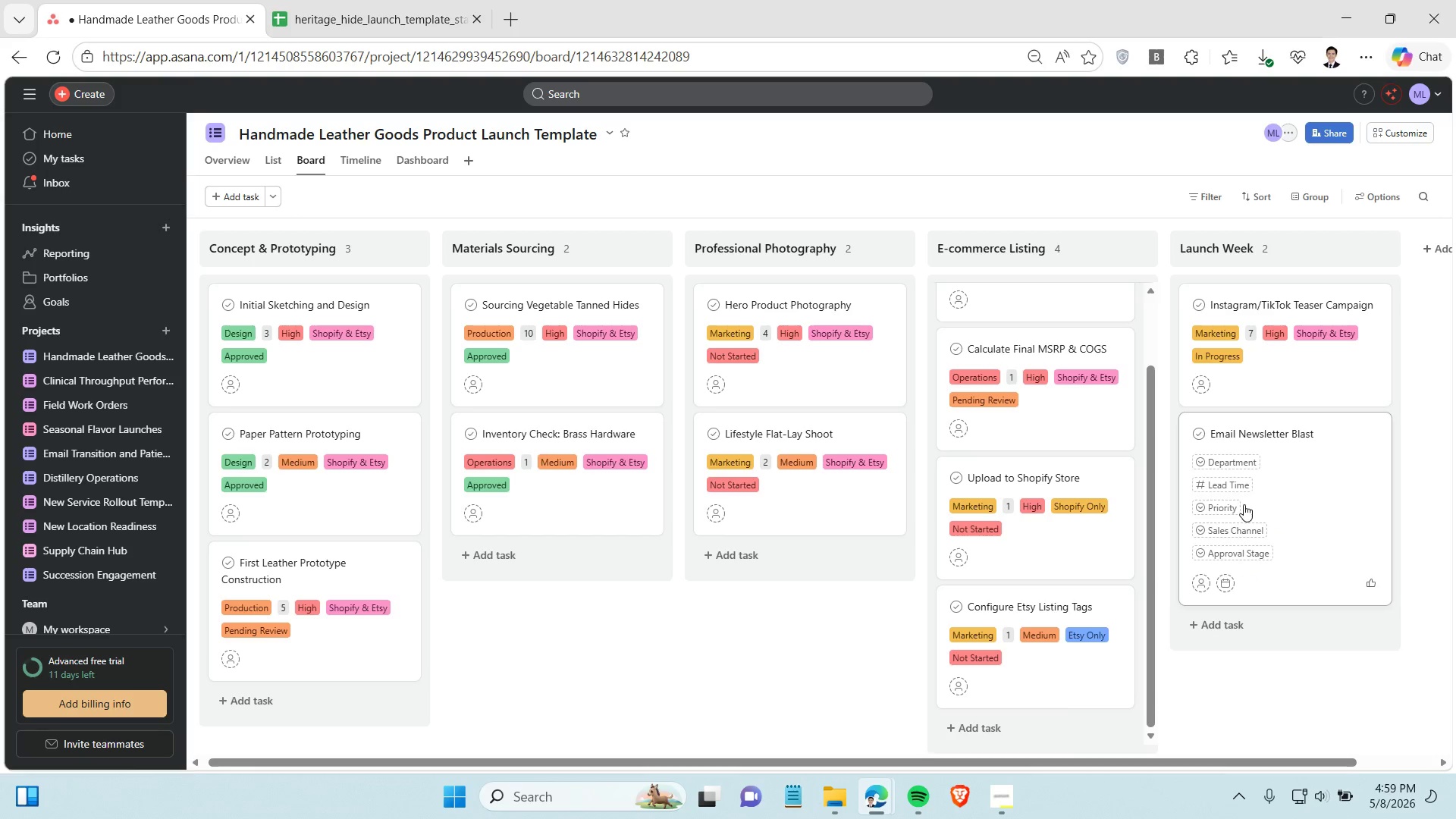 
left_click([1236, 486])
 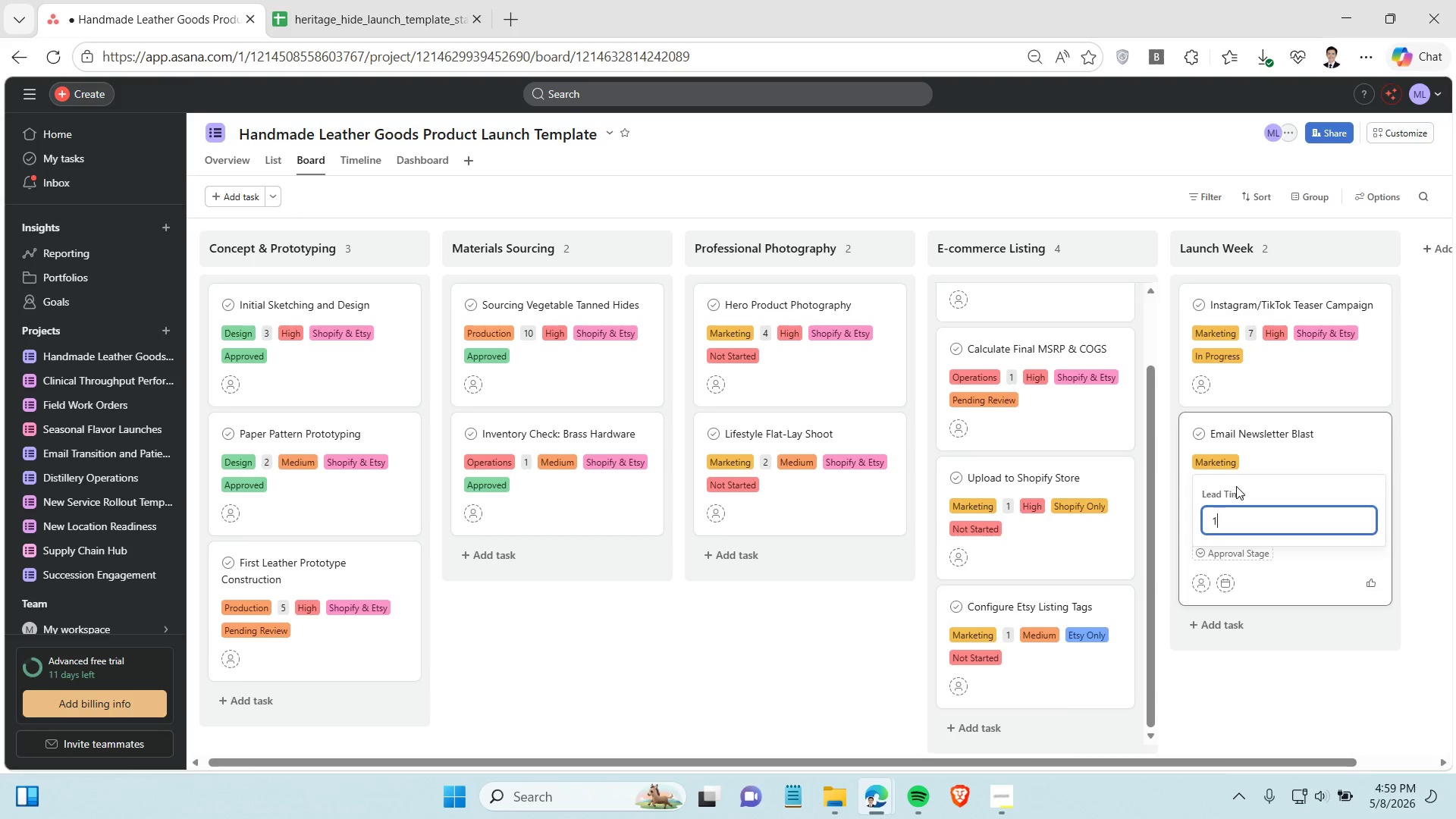 
key(1)
 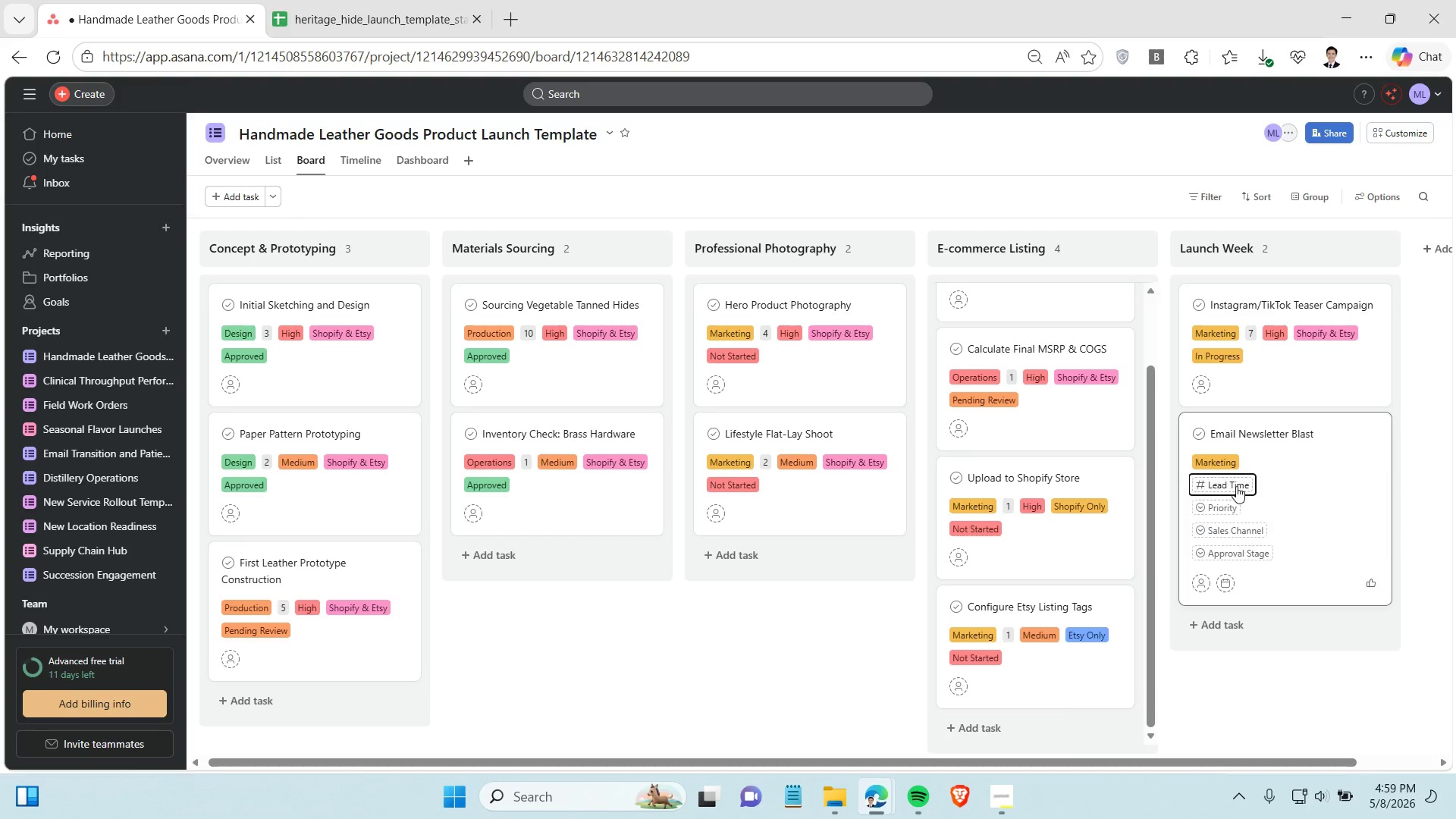 
key(Enter)
 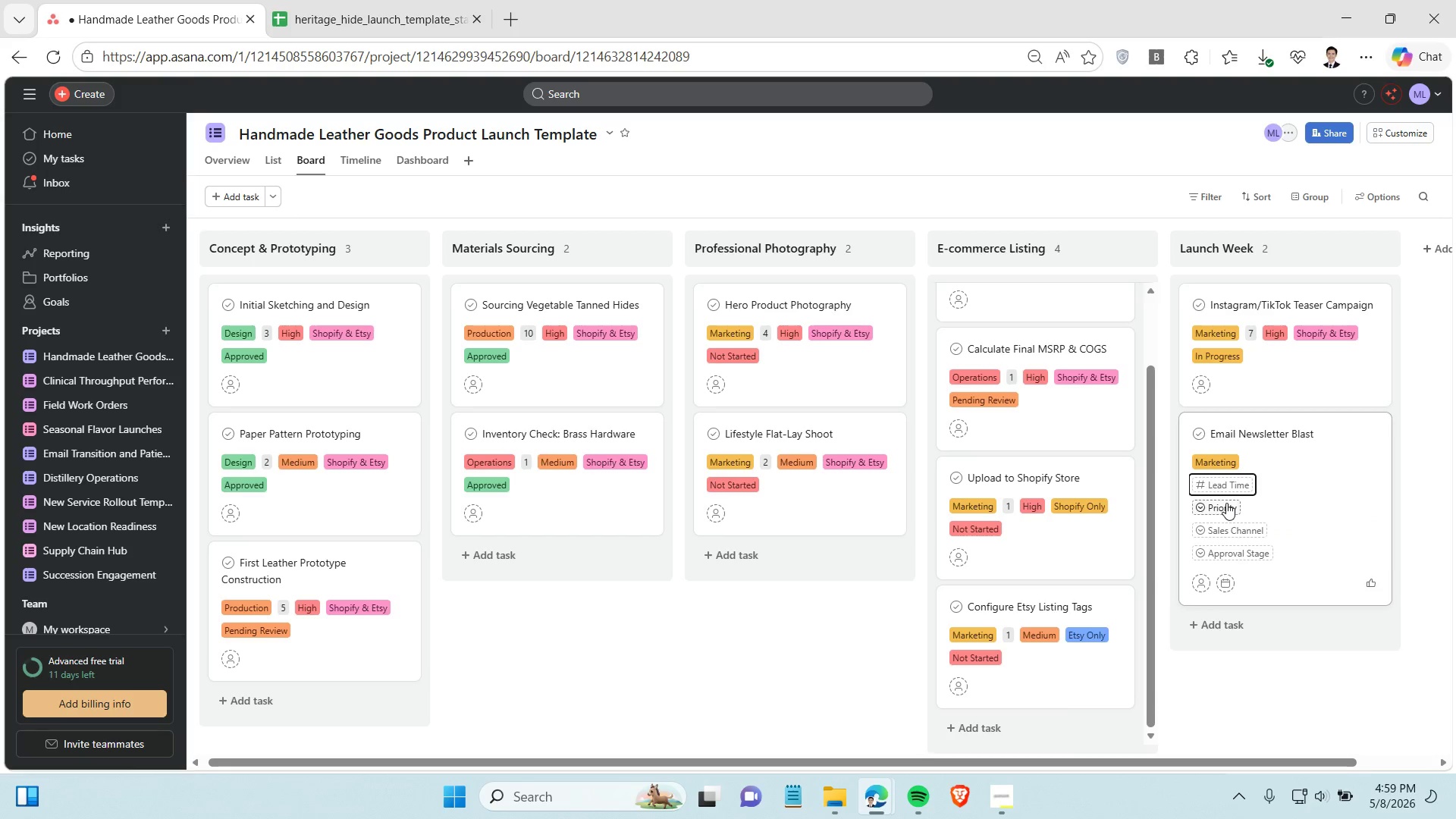 
left_click([1226, 503])
 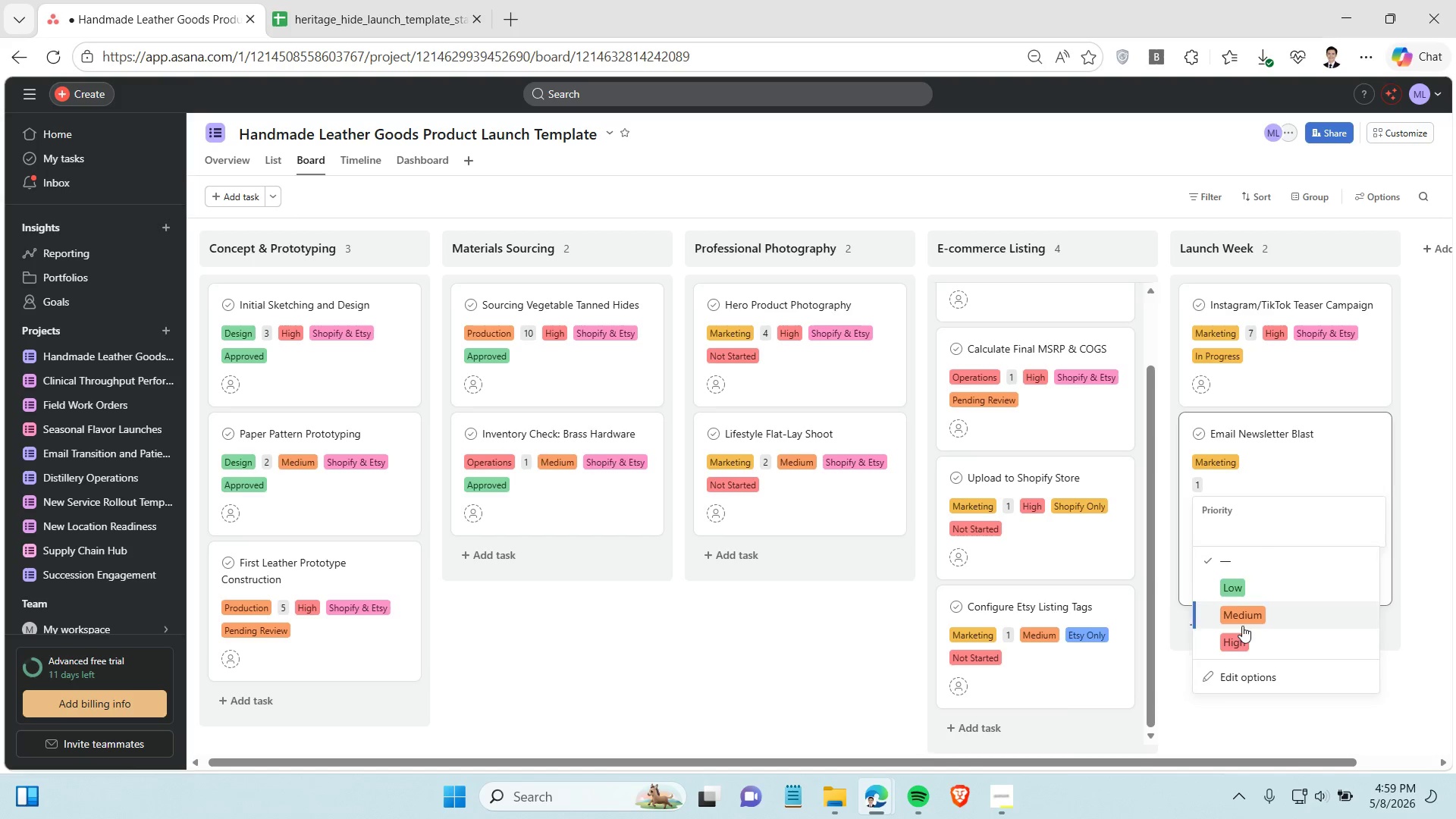 
left_click([1242, 636])
 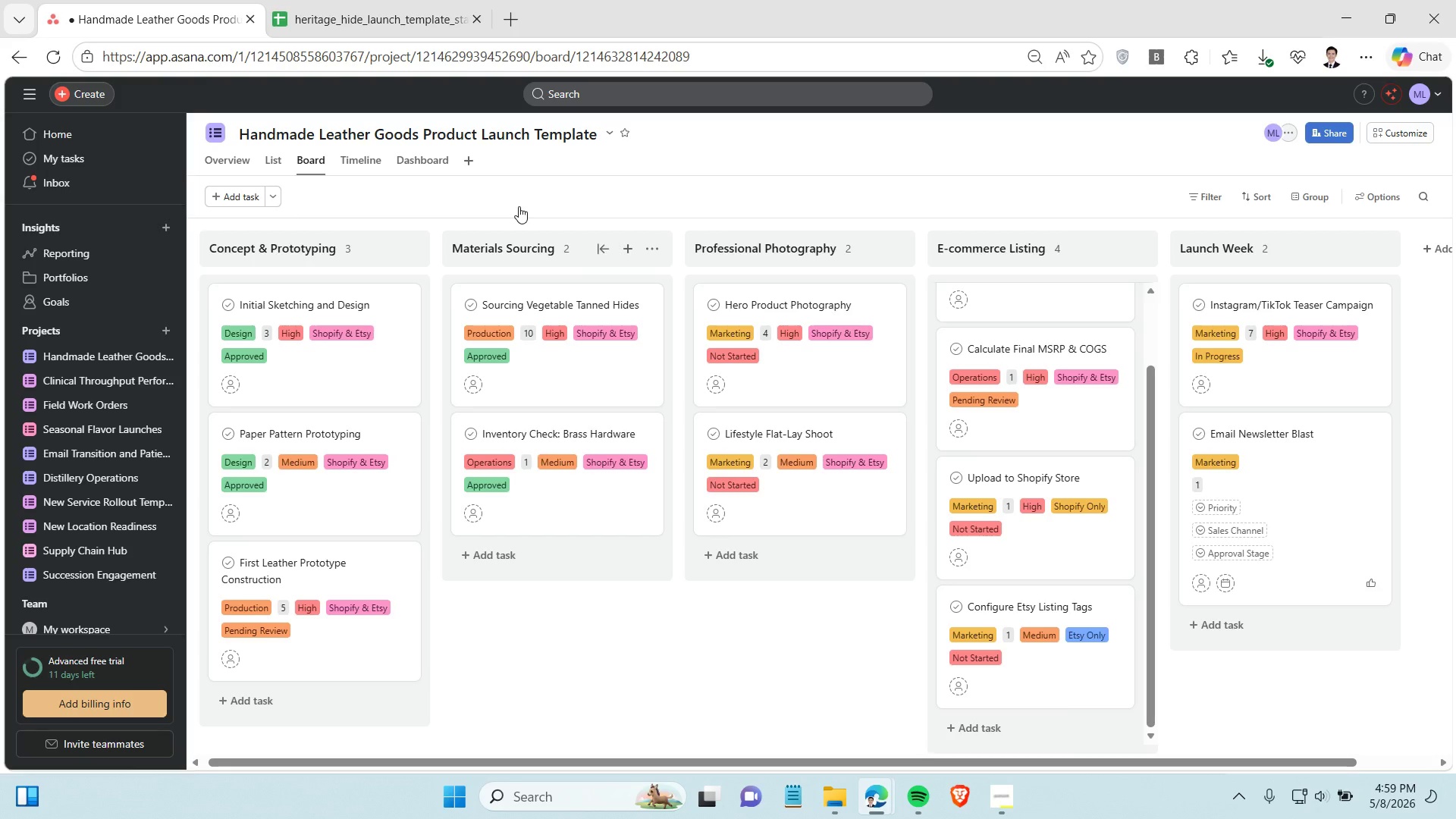 
left_click([379, 35])
 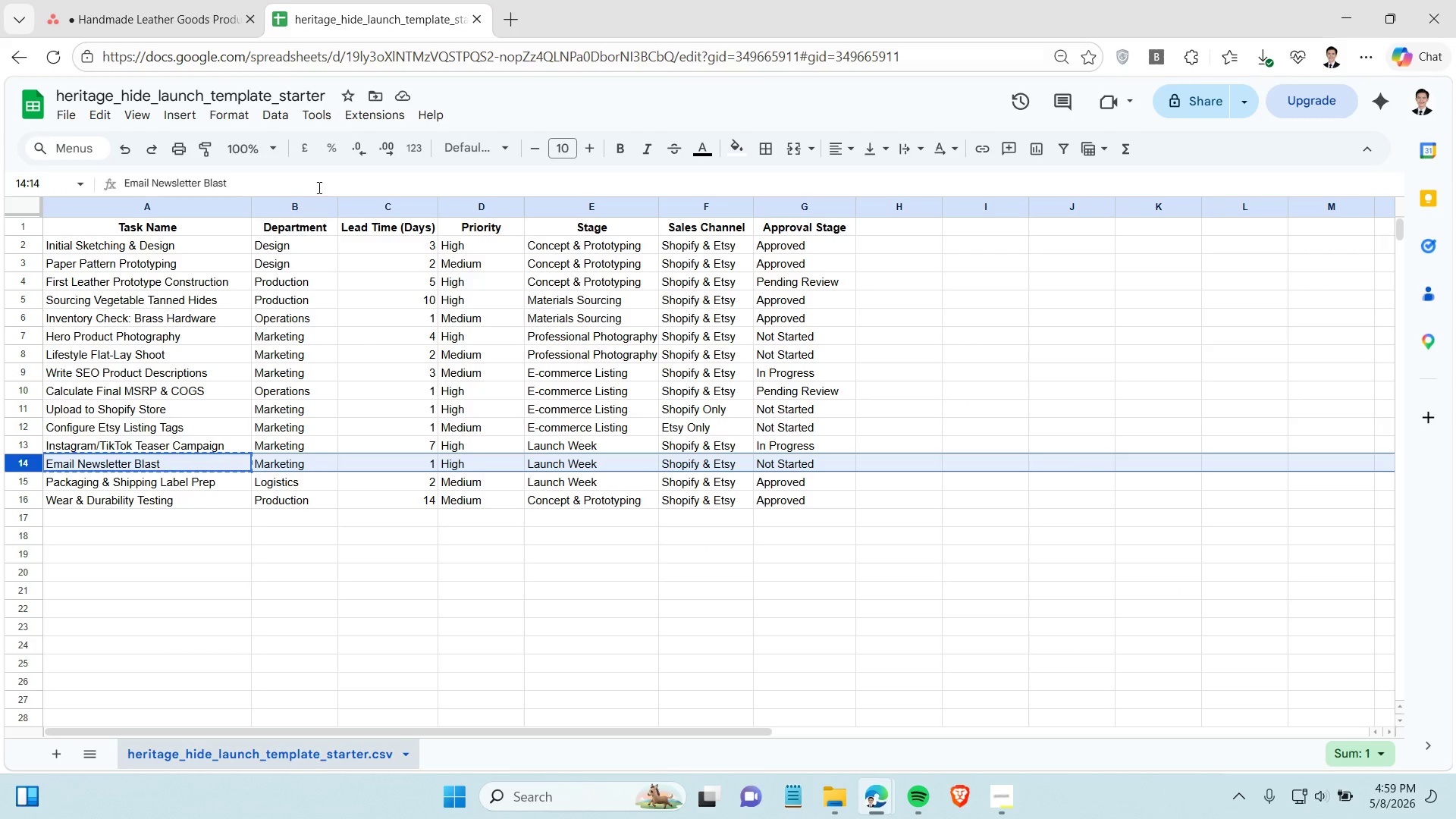 
mouse_move([327, 223])
 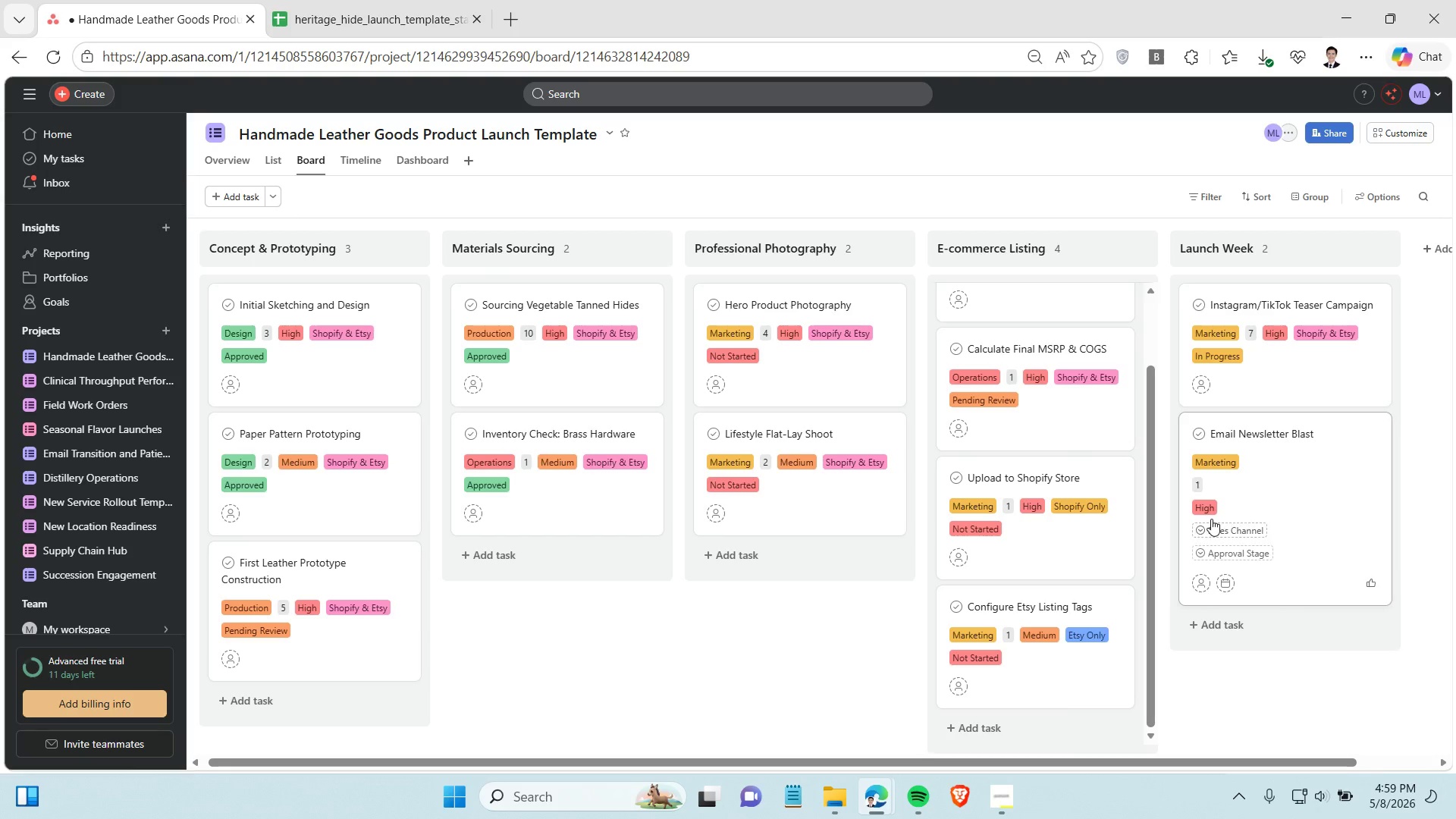 
left_click([1211, 529])
 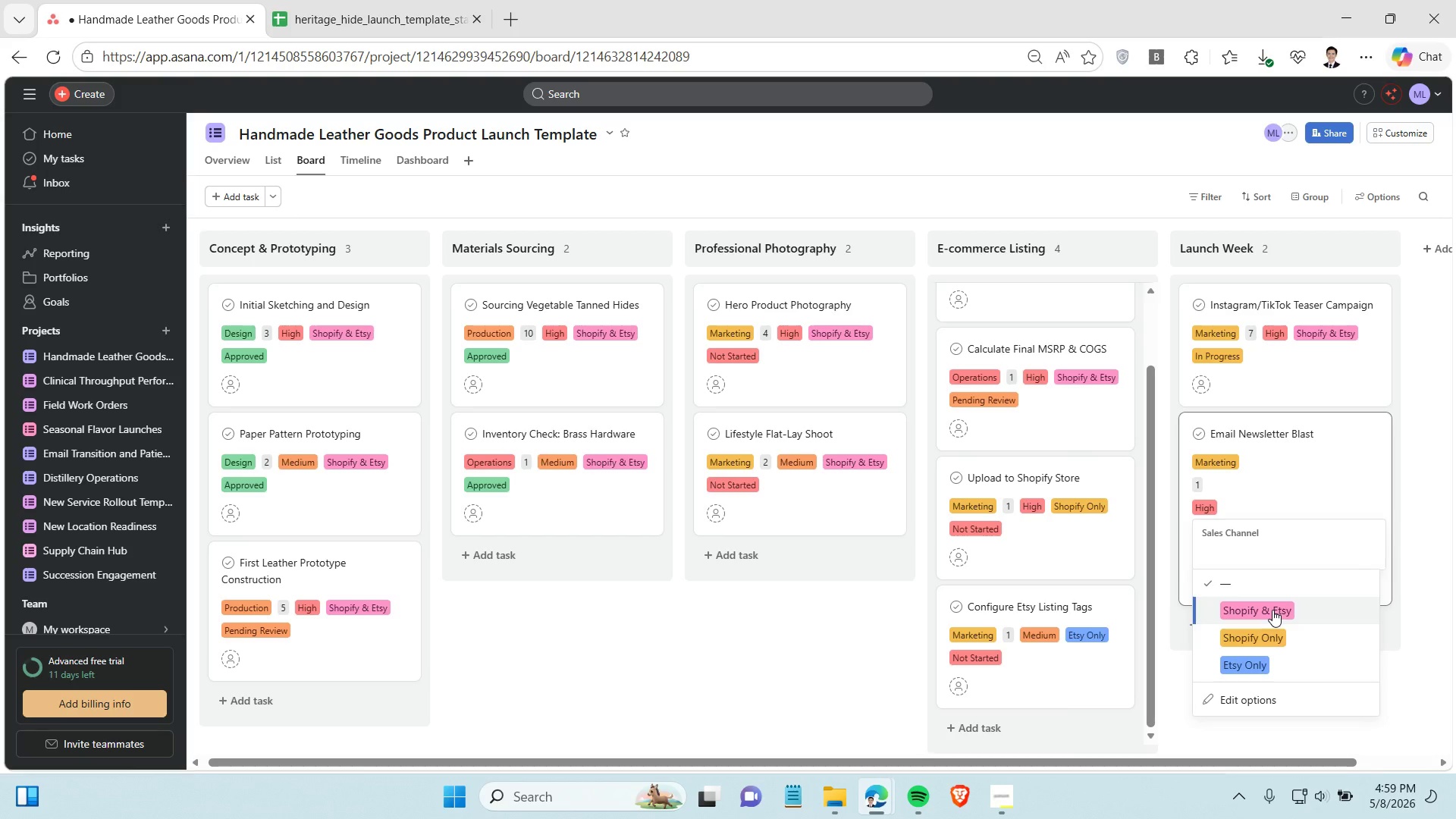 
left_click([1272, 610])
 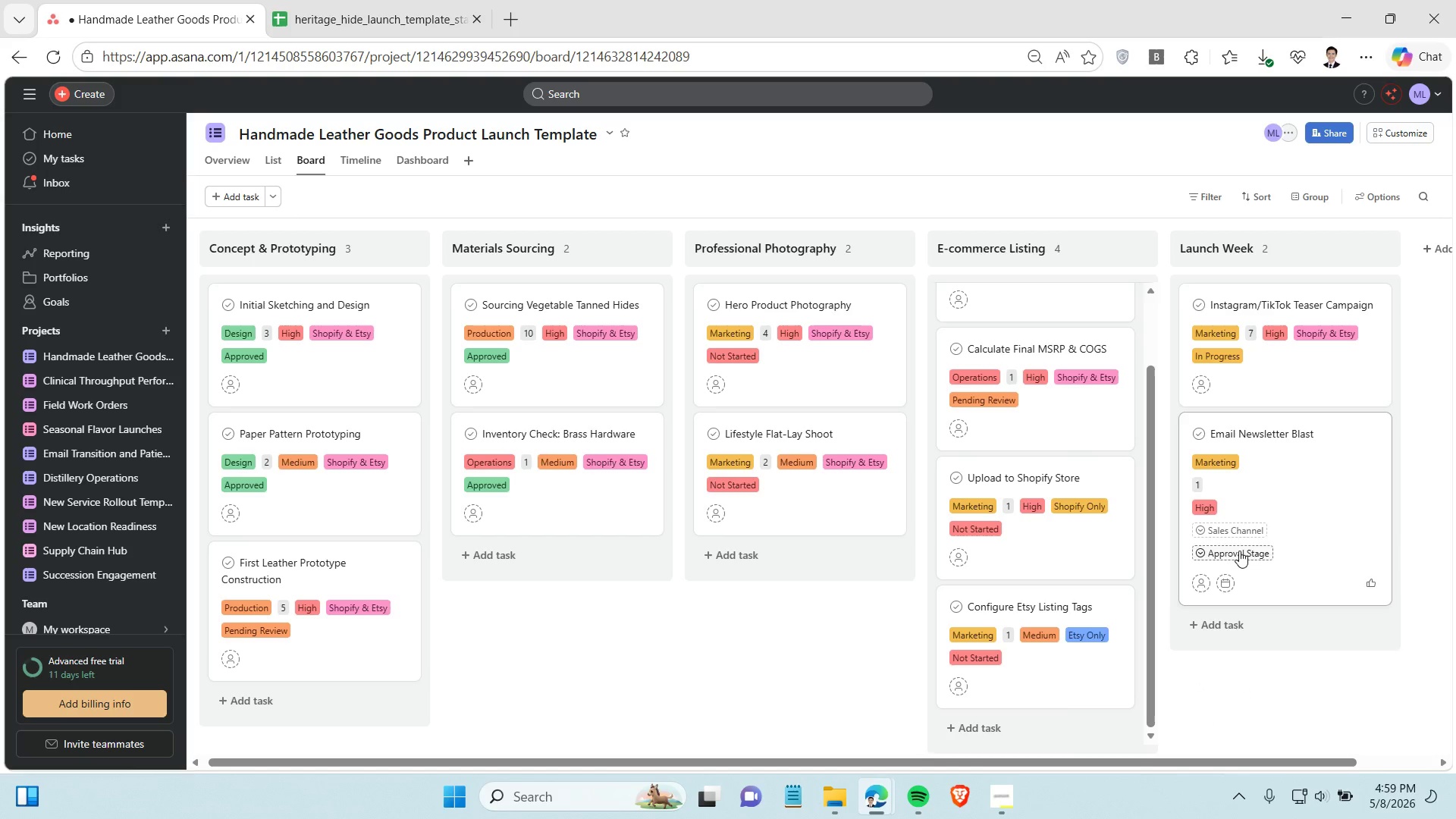 
left_click([1239, 551])
 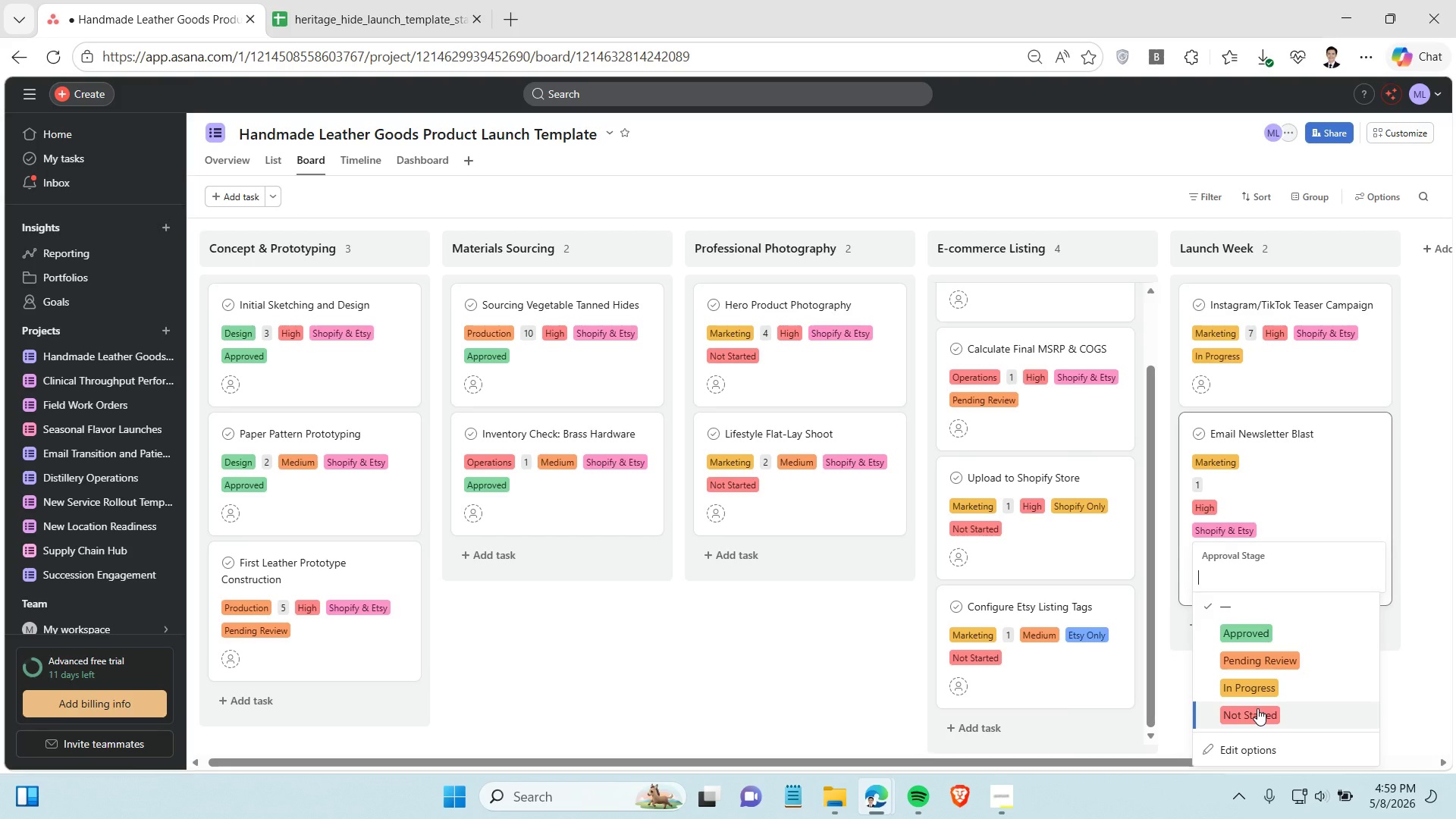 
left_click([1257, 708])
 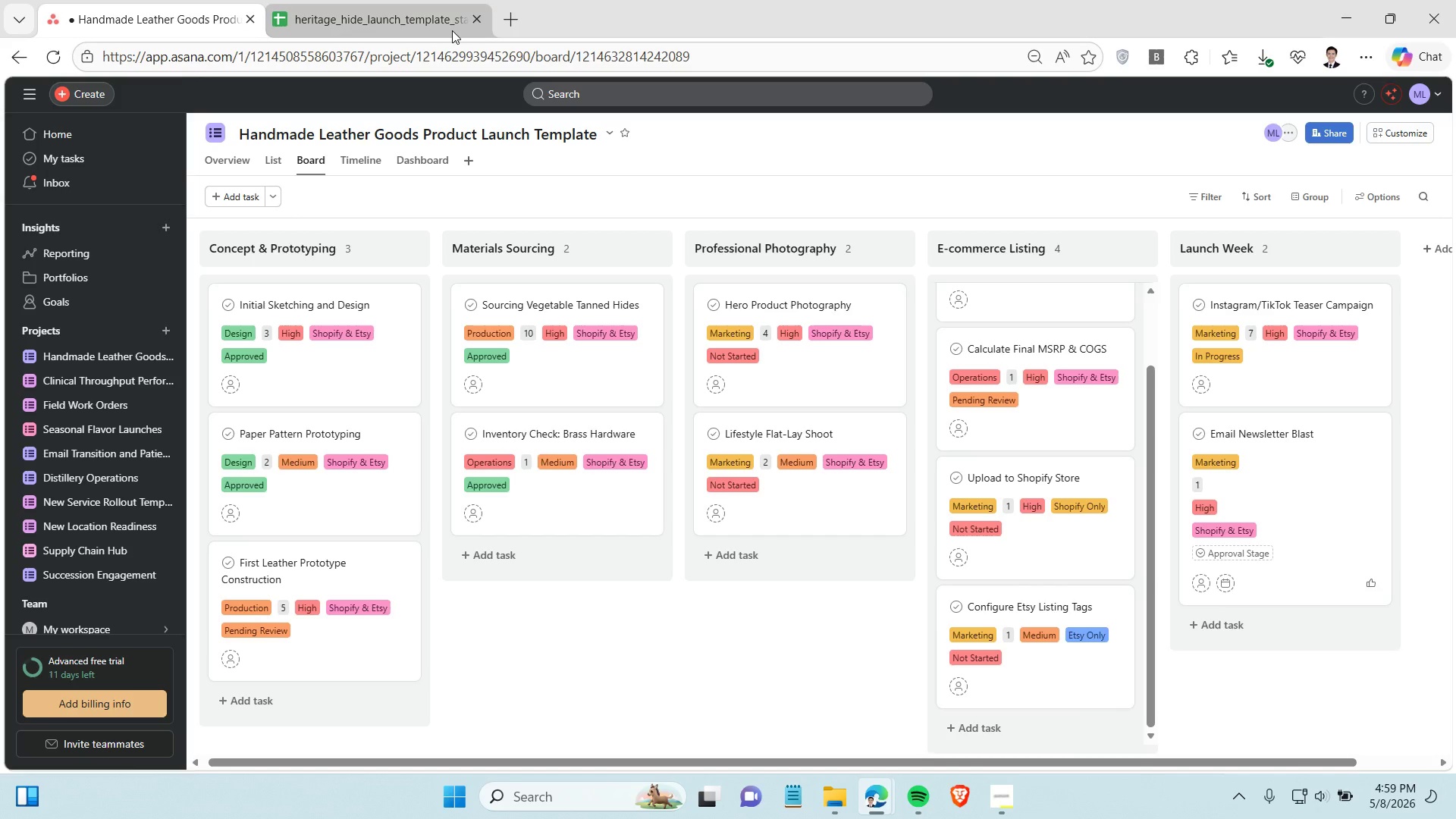 
left_click([444, 30])
 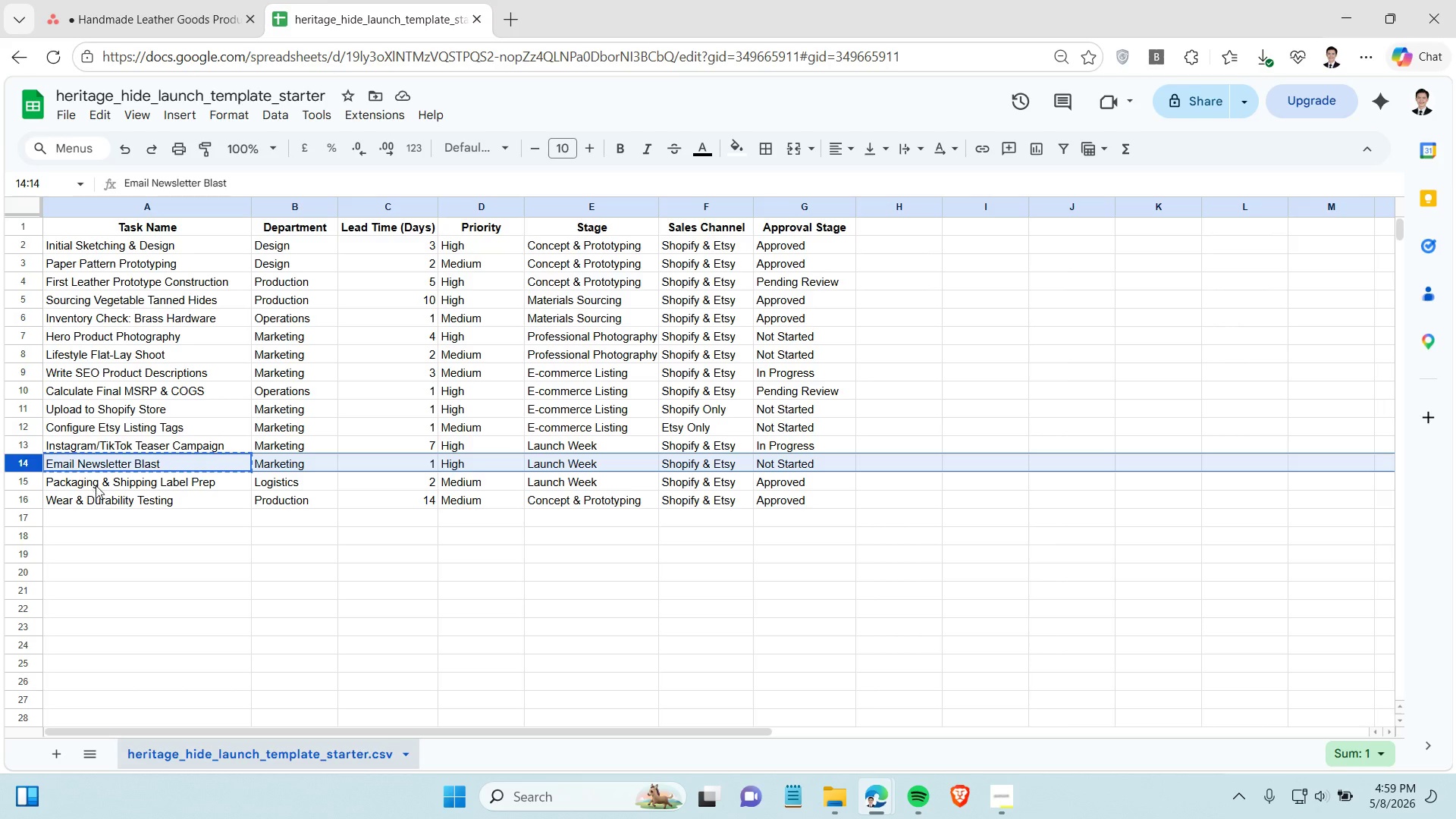 
left_click([96, 485])
 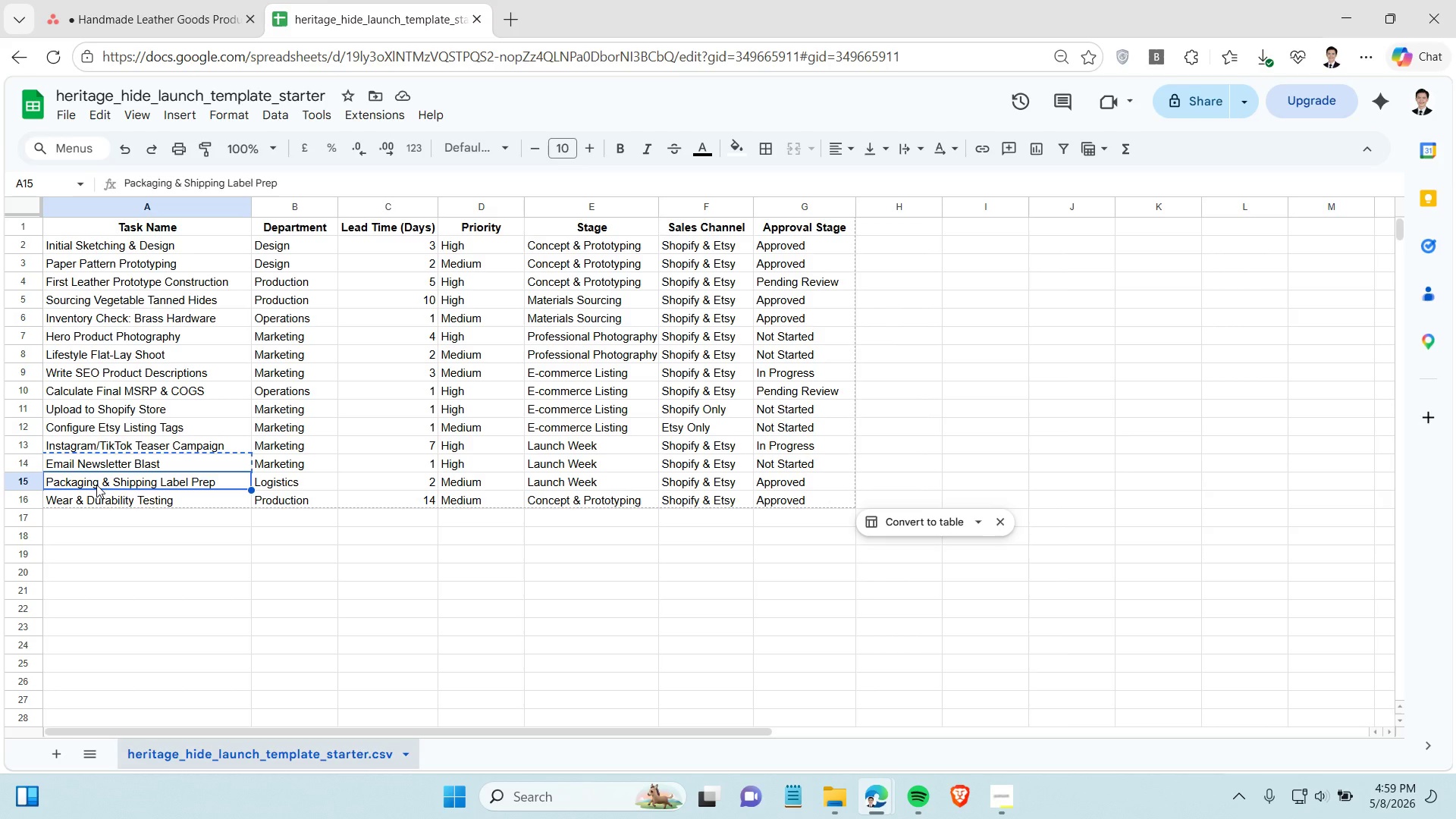 
key(Control+C)
 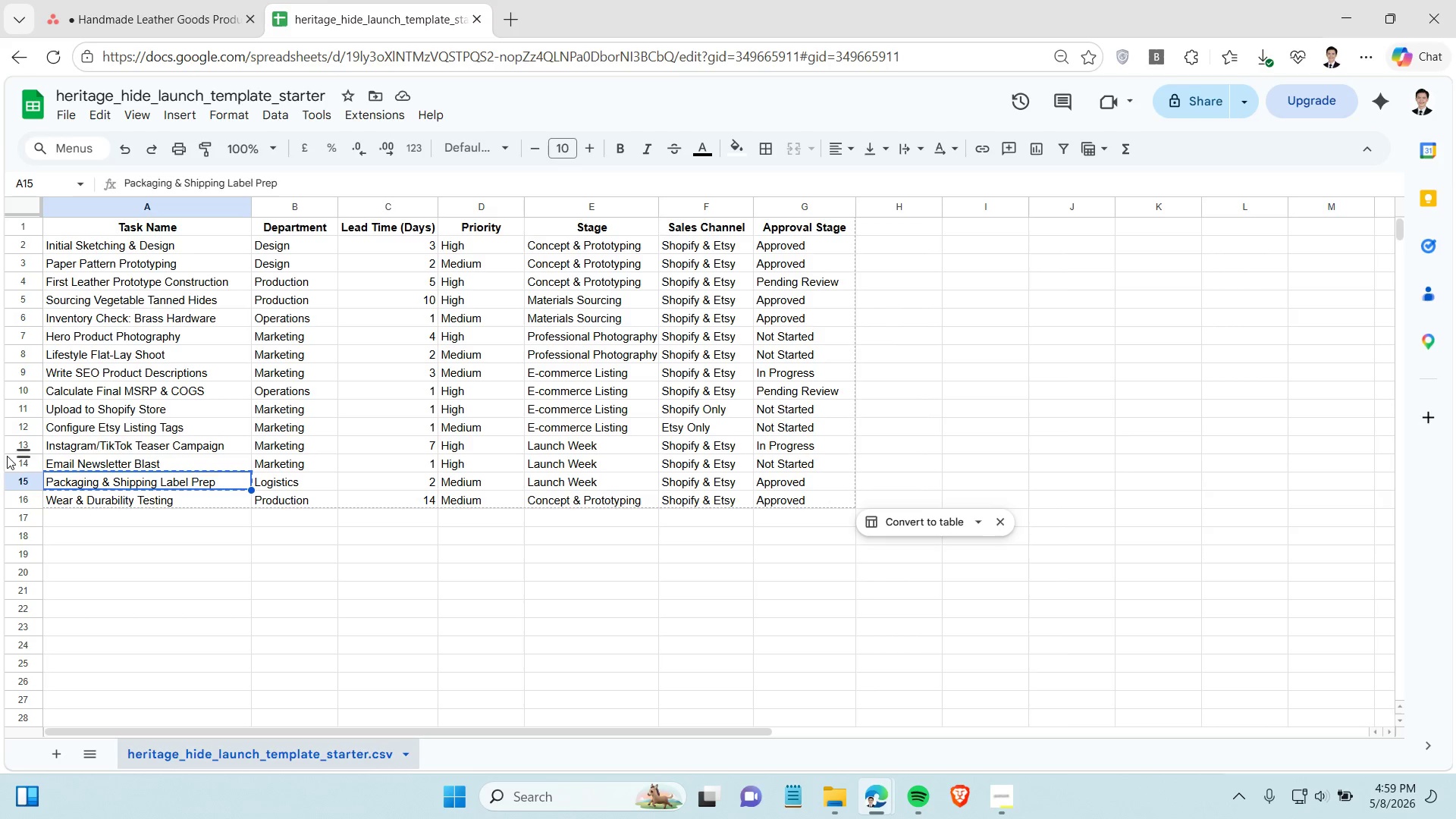 
left_click([23, 479])
 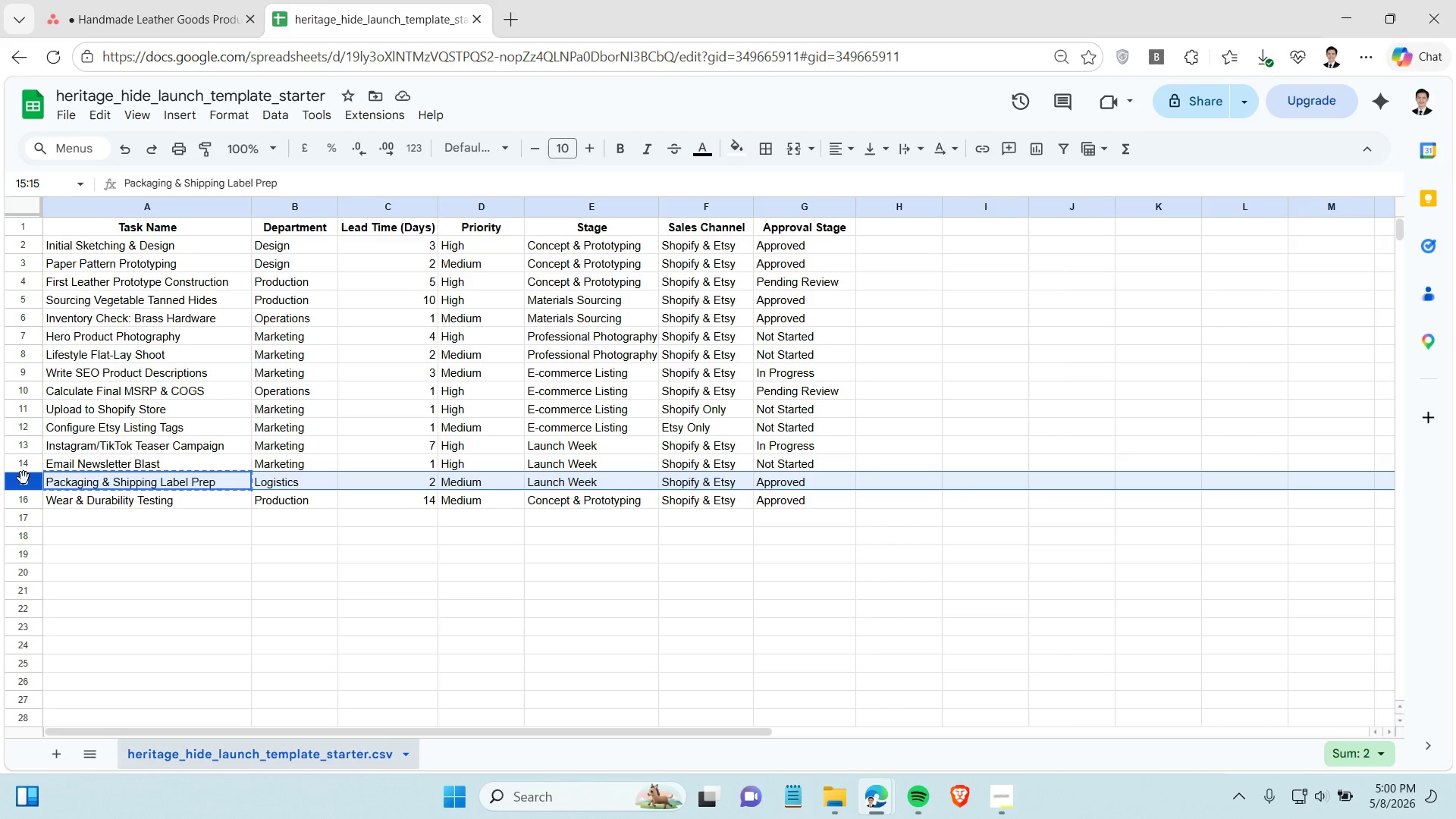 
wait(24.78)
 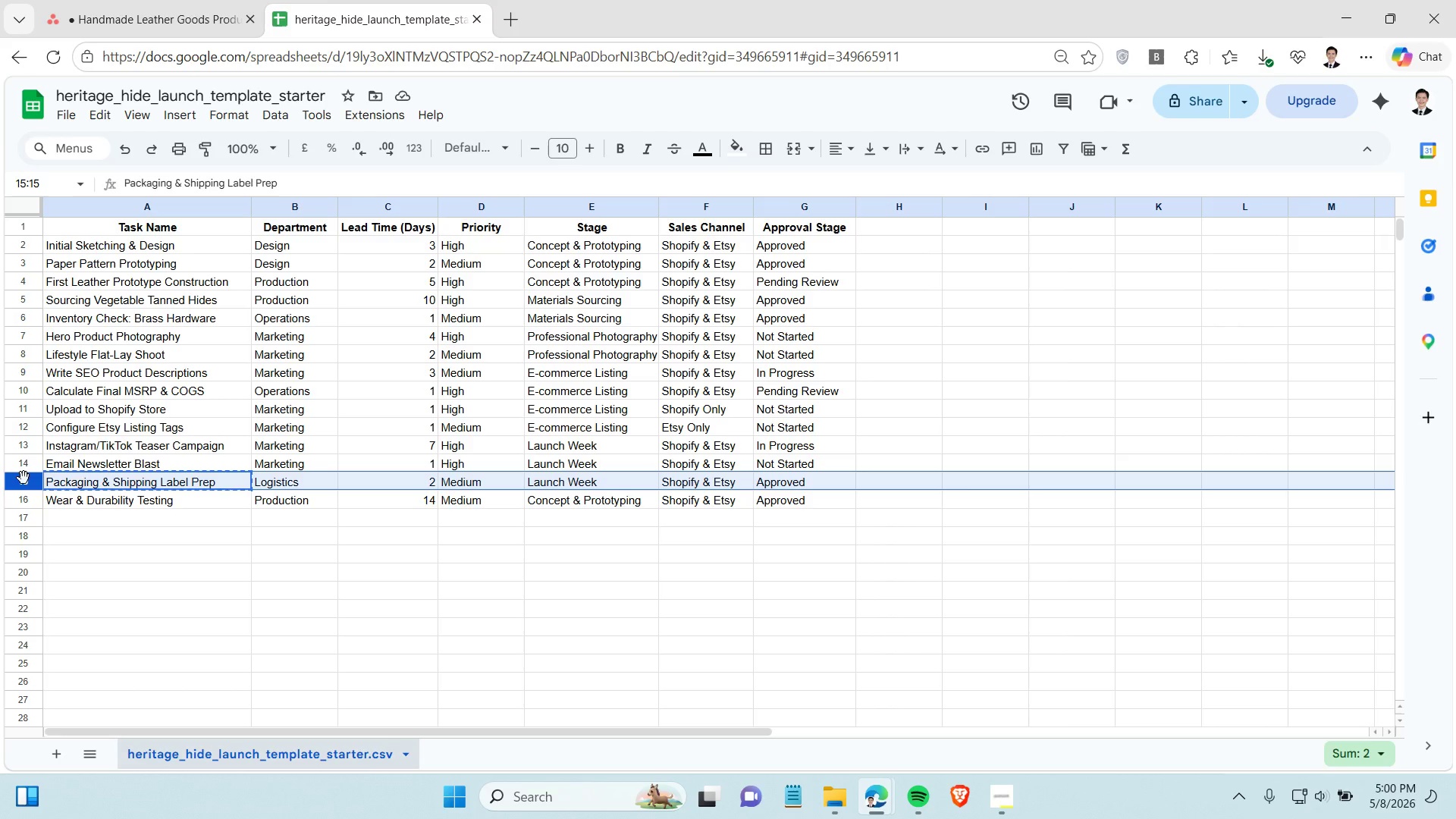 
left_click([152, 3])
 